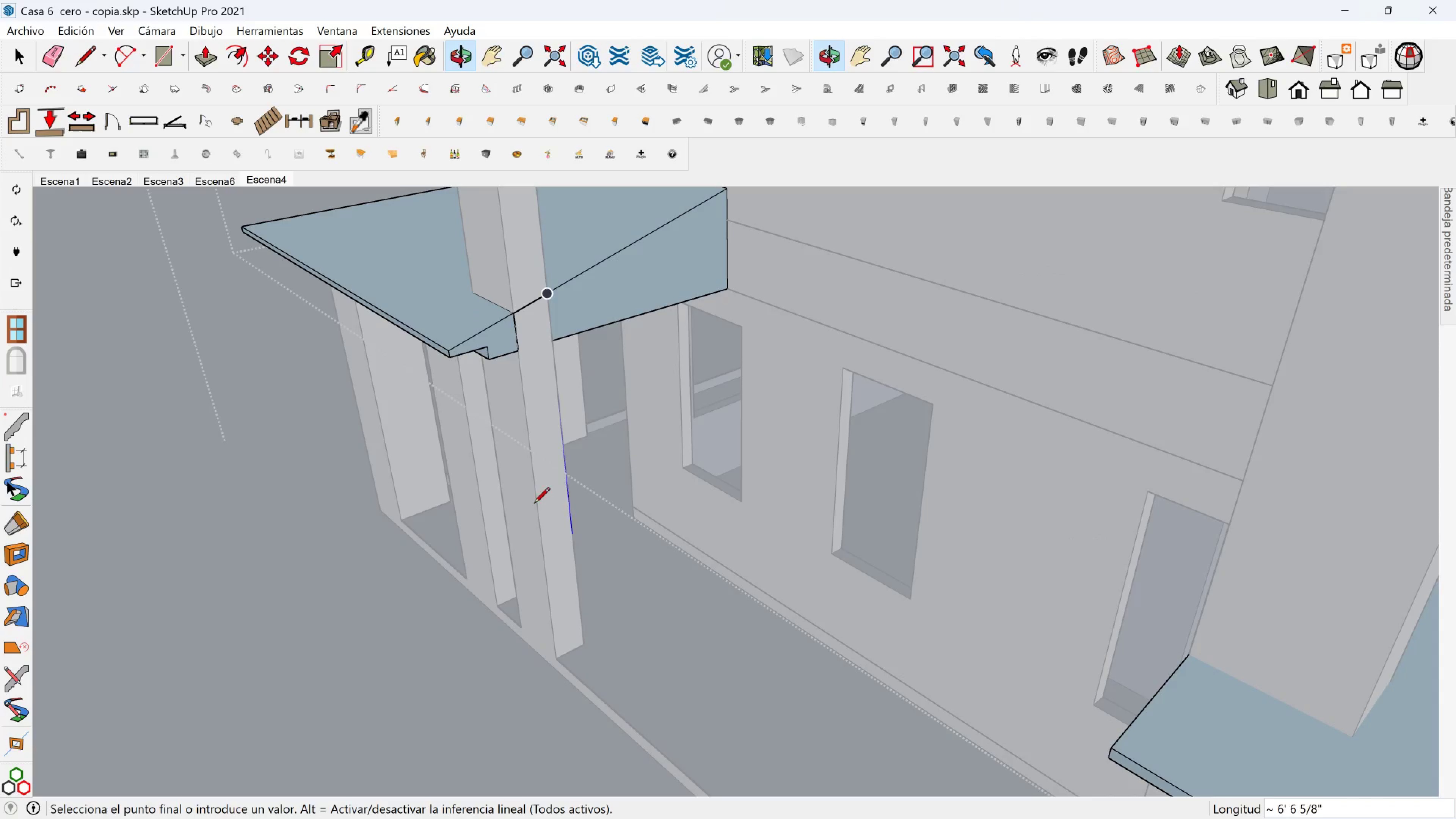 
key(Space)
 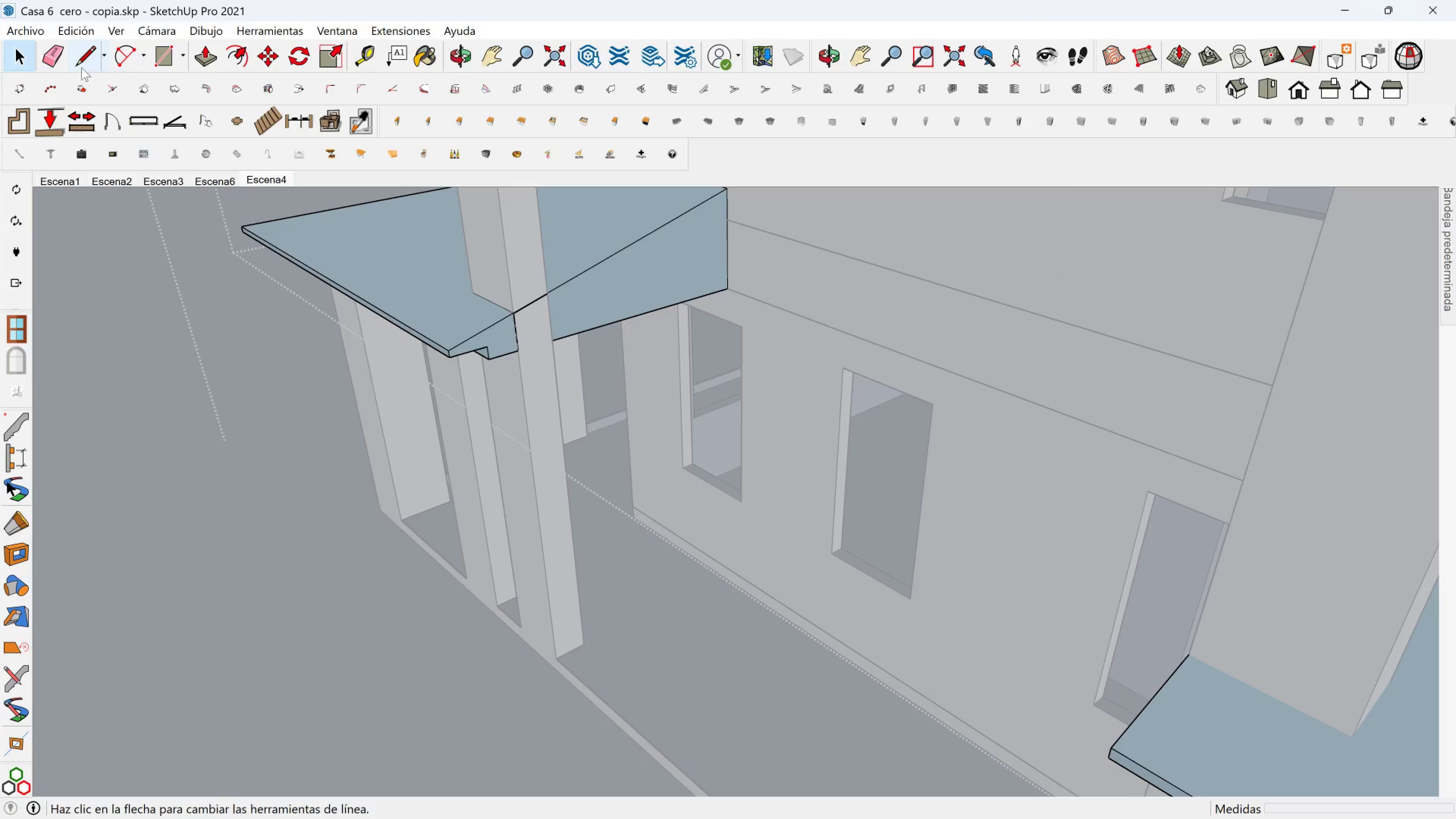 
left_click([53, 60])
 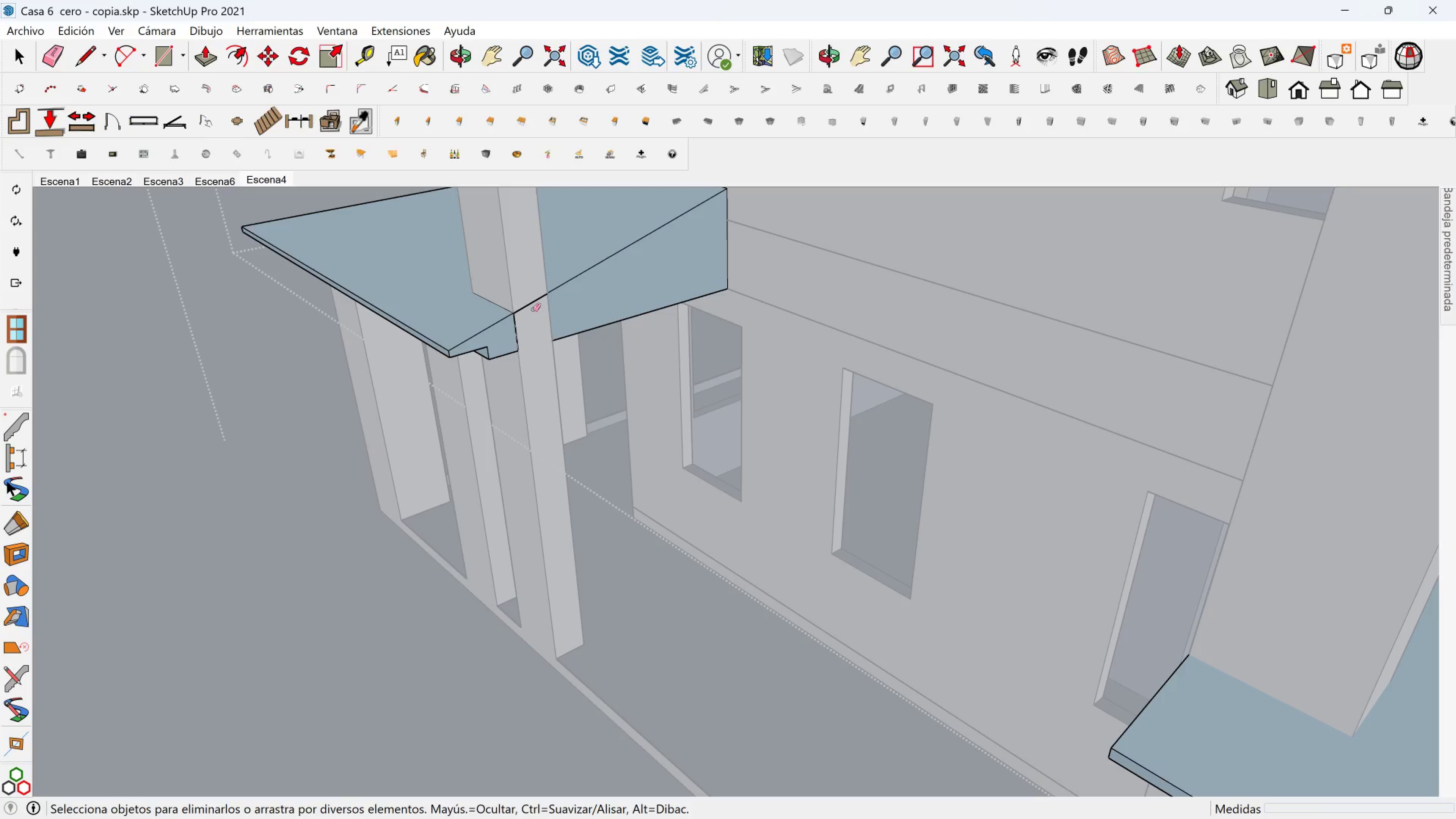 
left_click_drag(start_coordinate=[532, 305], to_coordinate=[529, 300])
 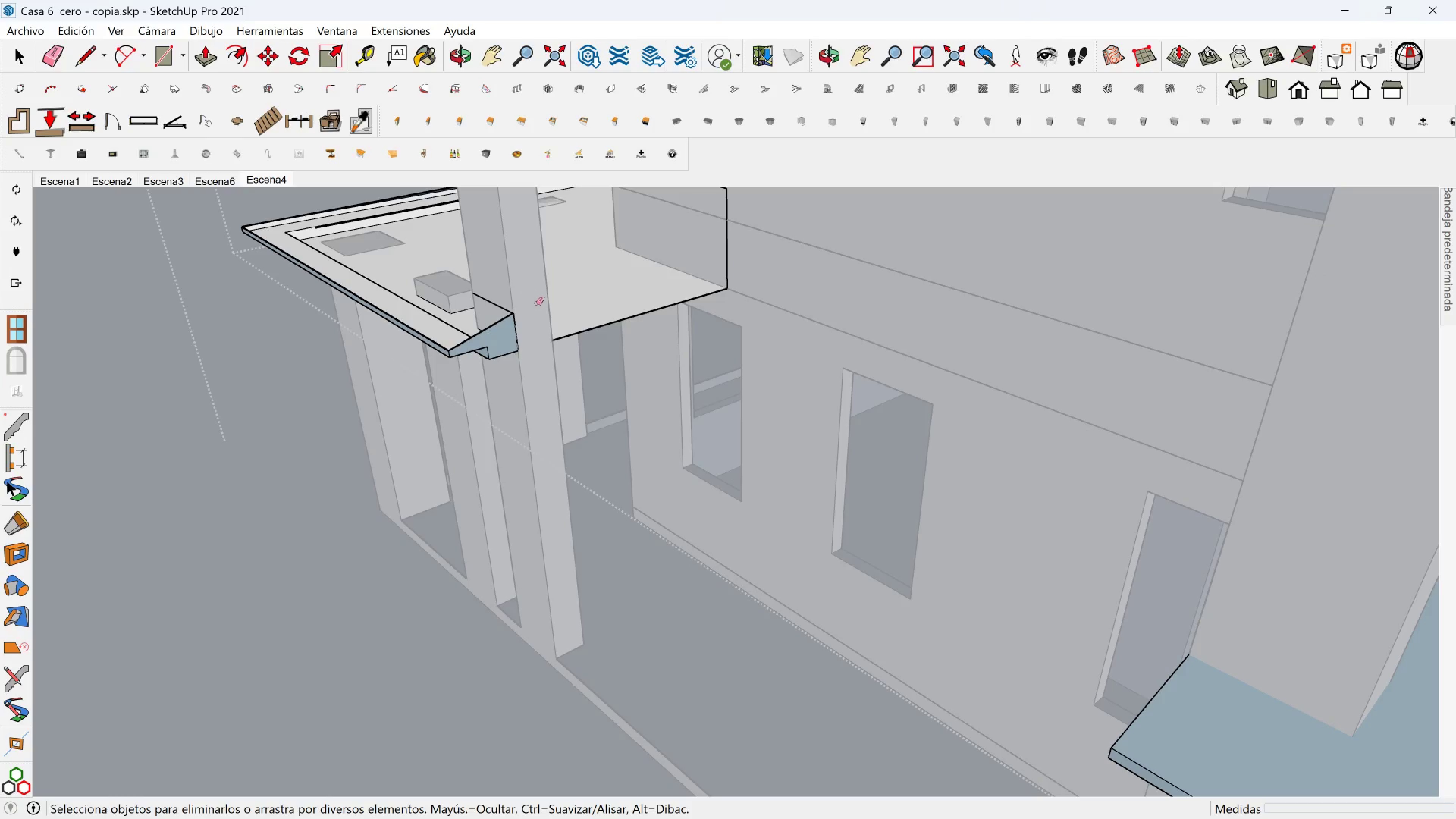 
key(Control+Z)
 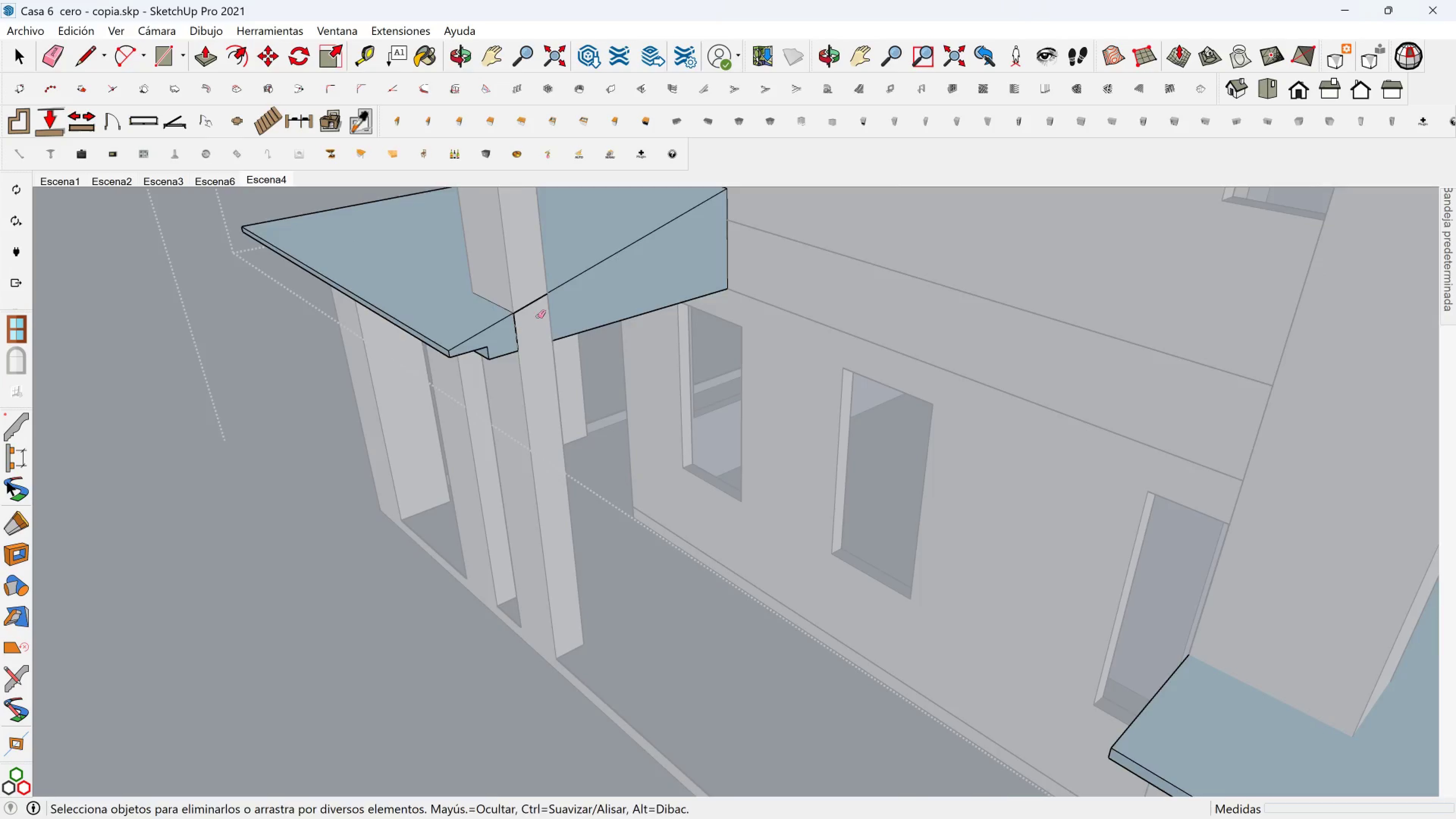 
key(Shift+ShiftLeft)
 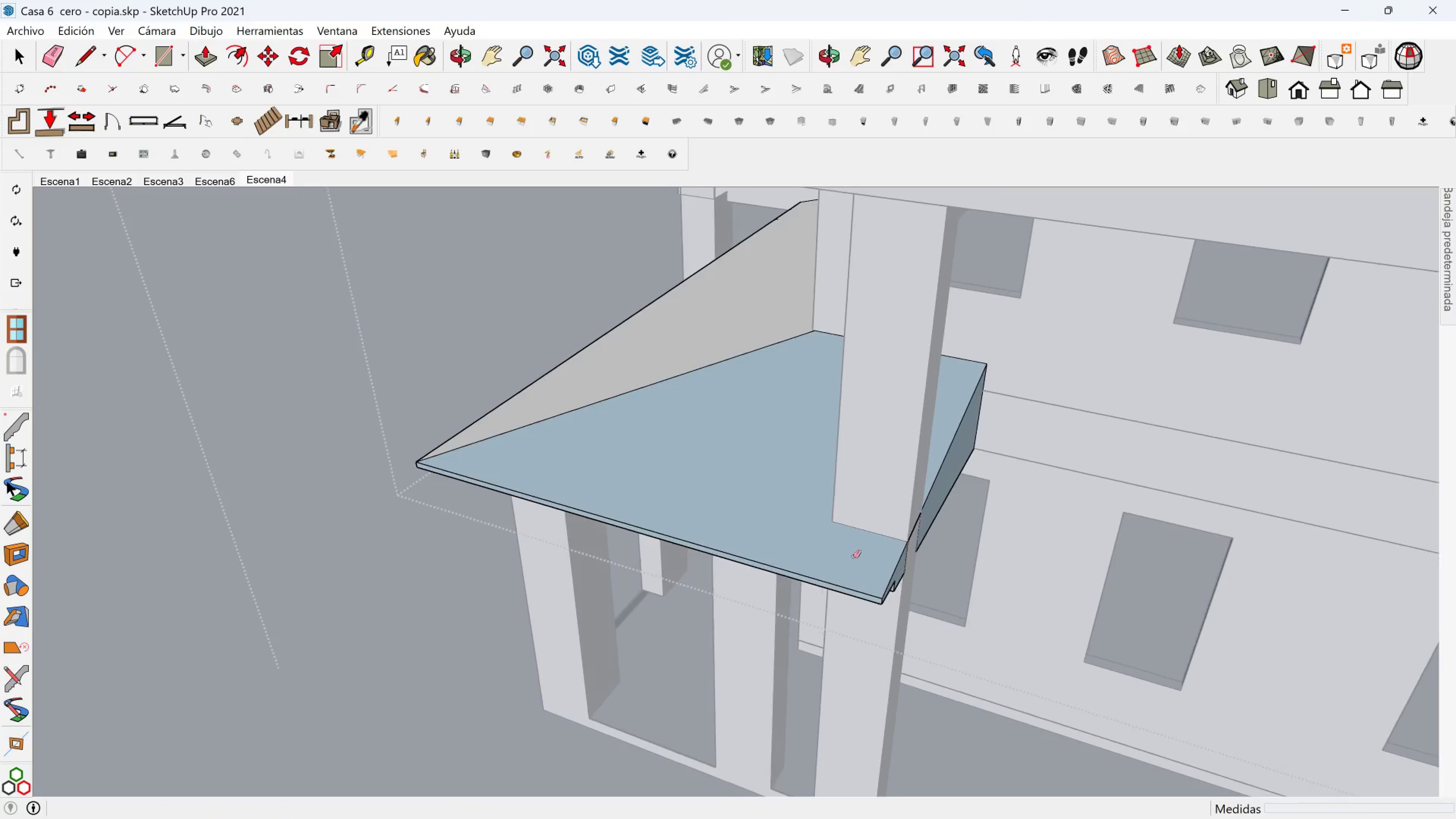 
hold_key(key=ShiftLeft, duration=0.42)
 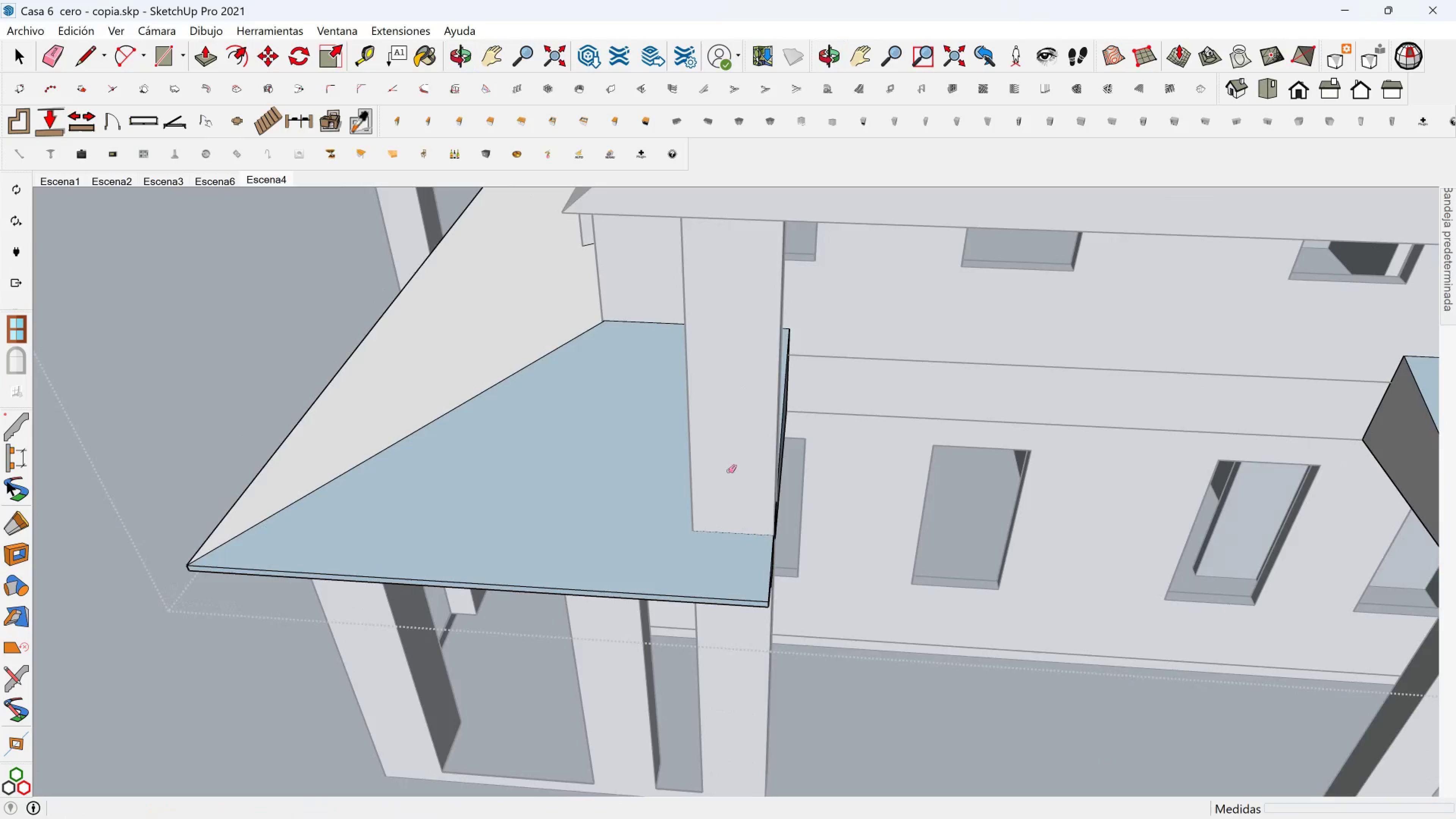 
hold_key(key=ShiftLeft, duration=0.37)
 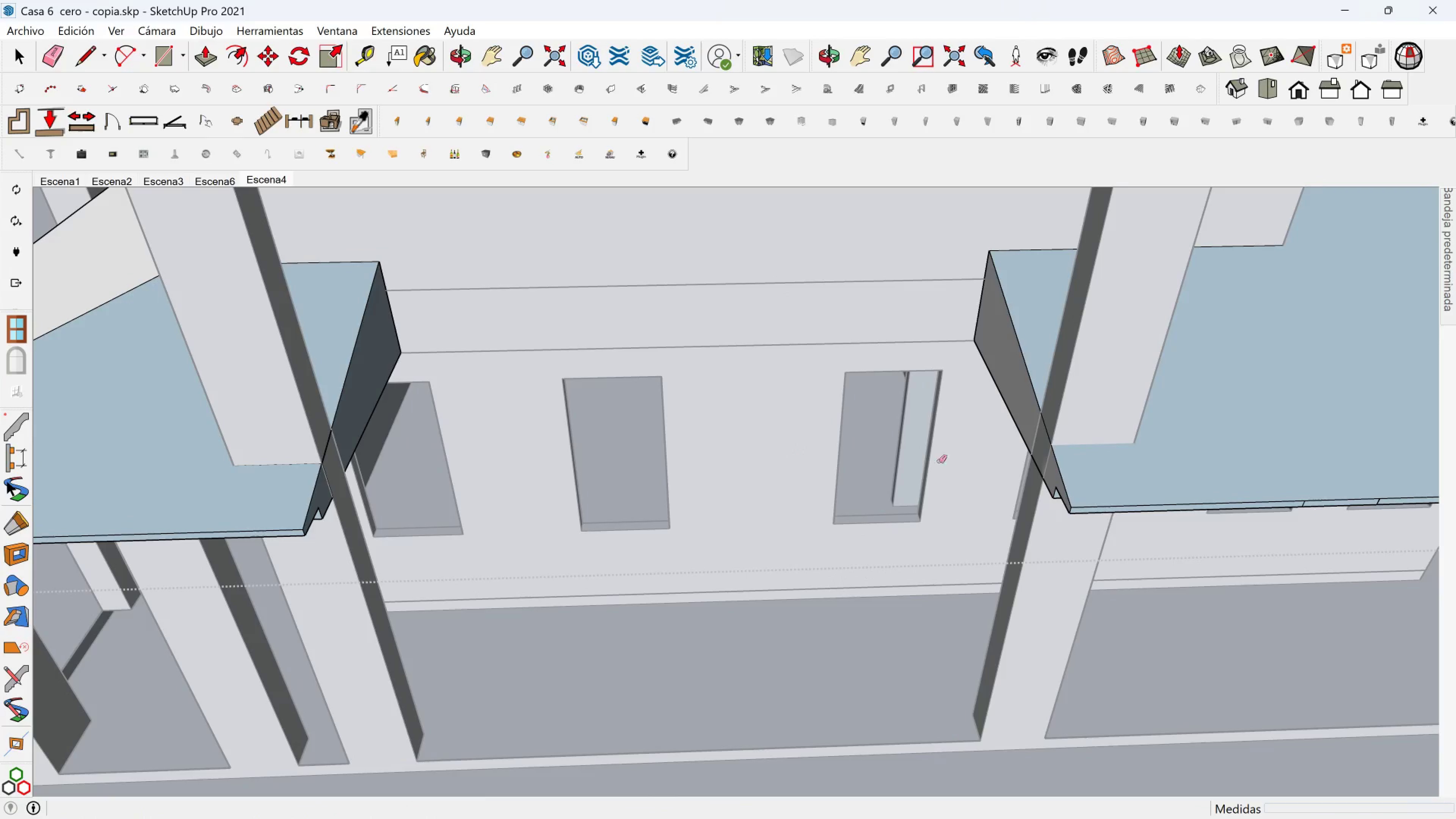 
scroll: coordinate [964, 464], scroll_direction: up, amount: 2.0
 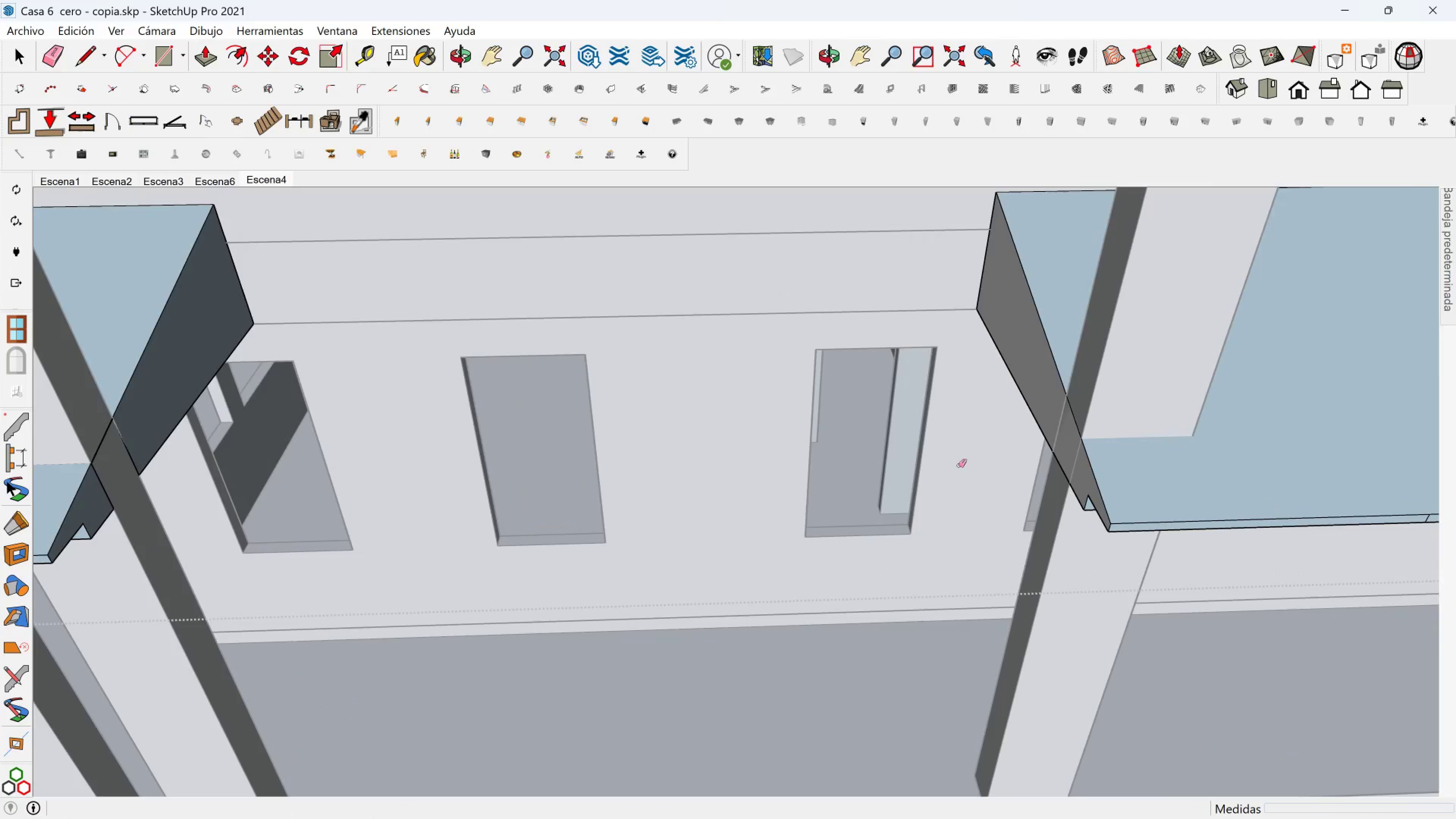 
key(Space)
 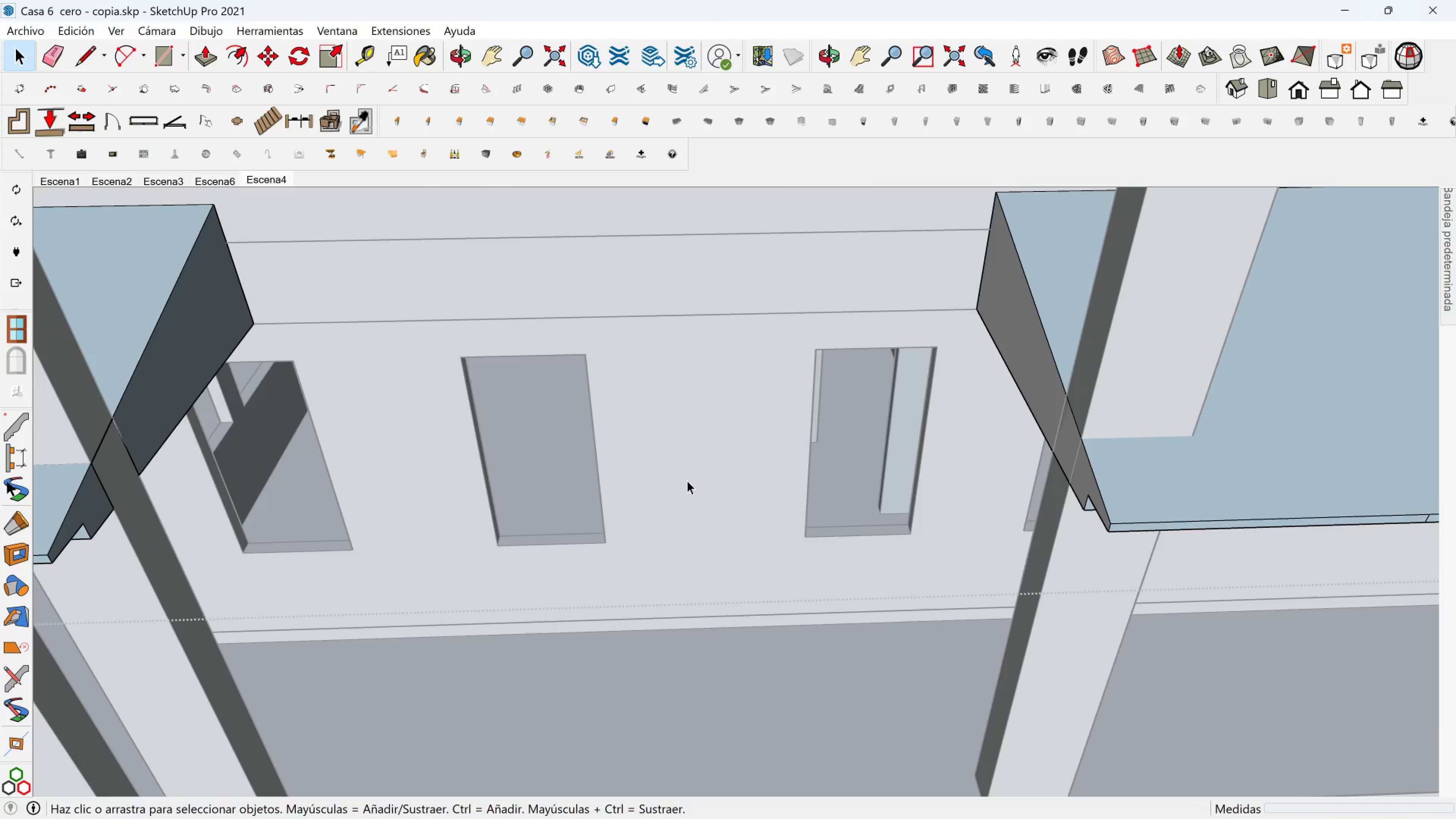 
scroll: coordinate [422, 436], scroll_direction: down, amount: 5.0
 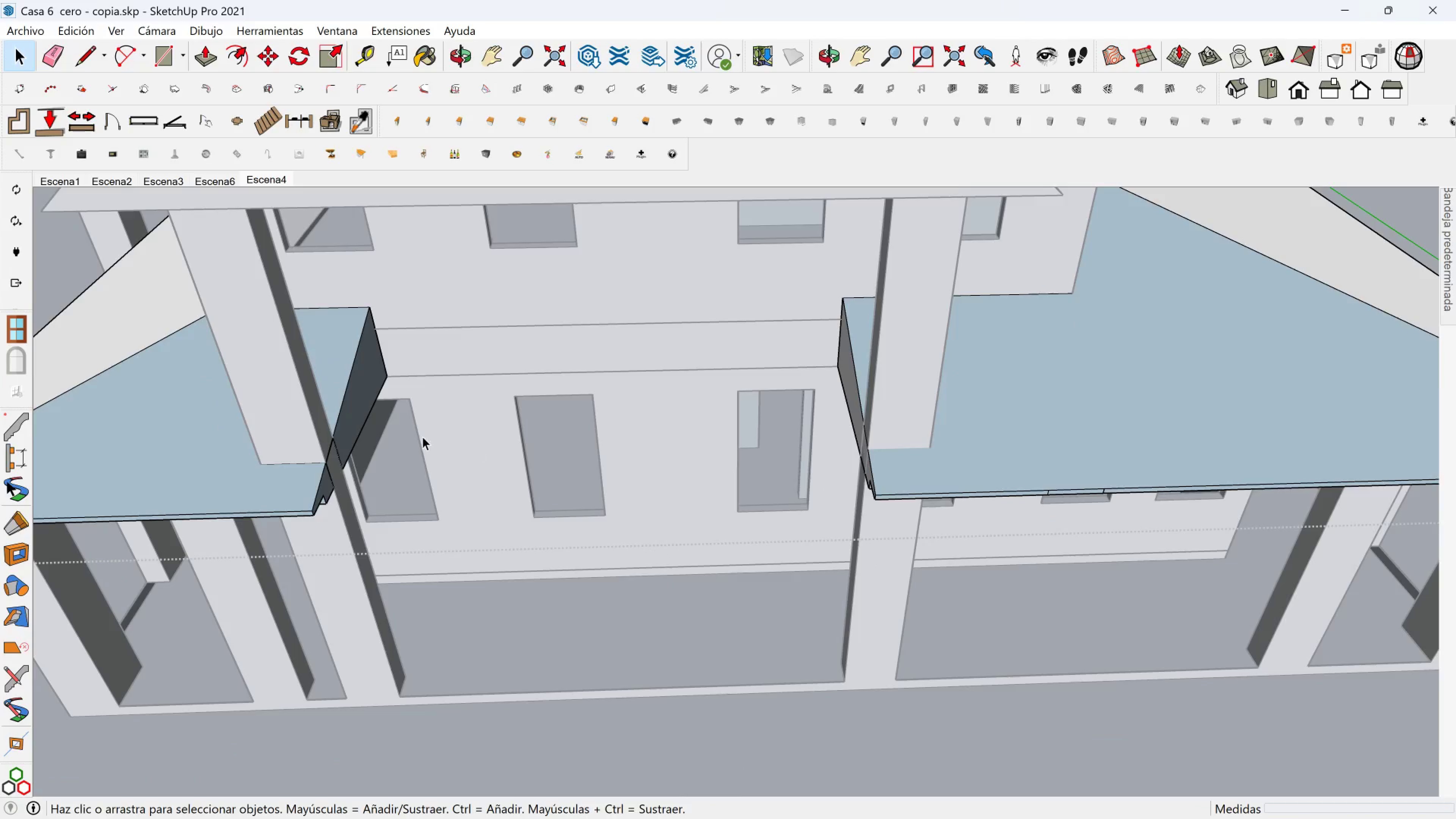 
hold_key(key=ShiftLeft, duration=0.36)
 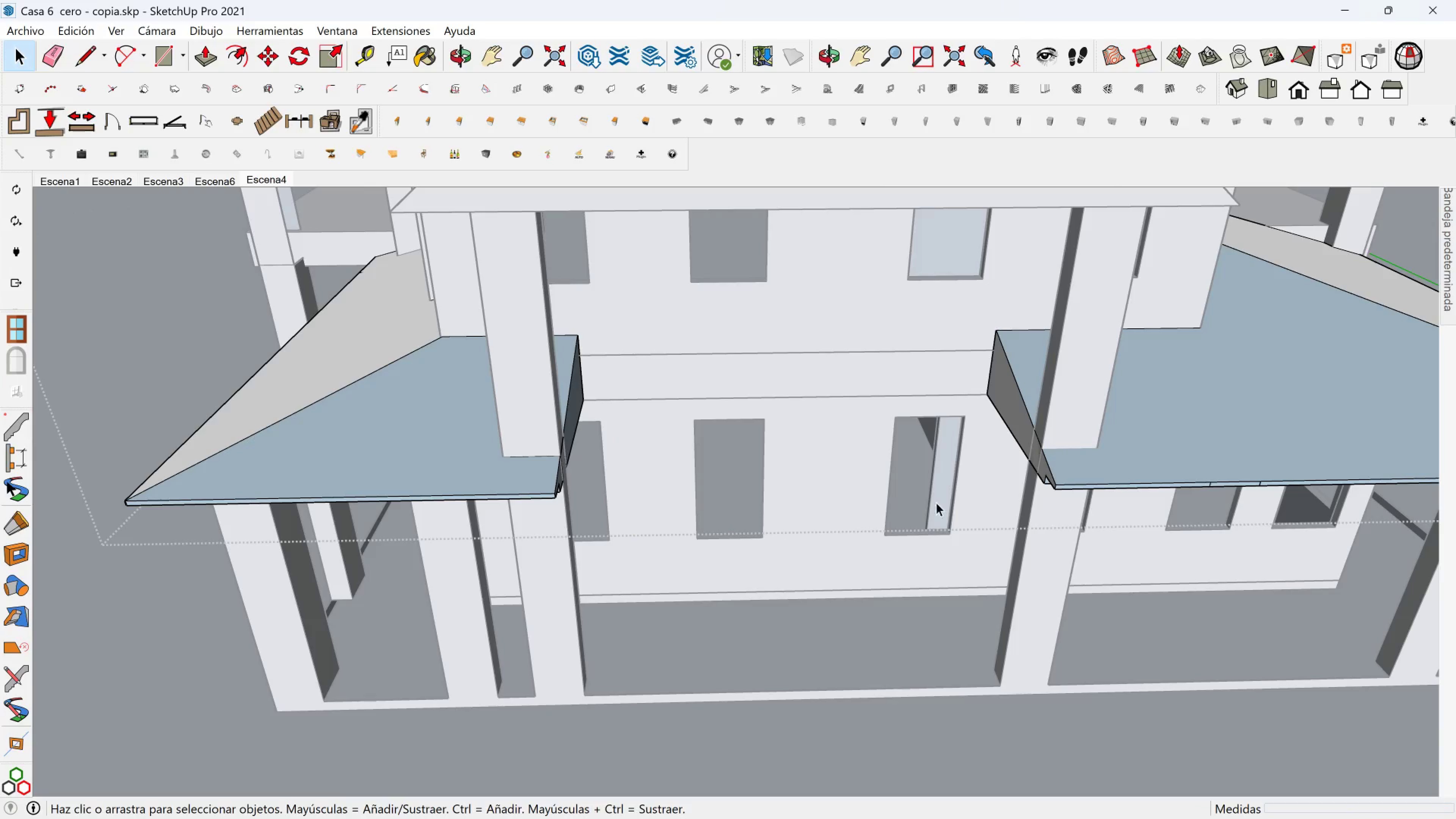 
left_click_drag(start_coordinate=[1089, 532], to_coordinate=[416, 407])
 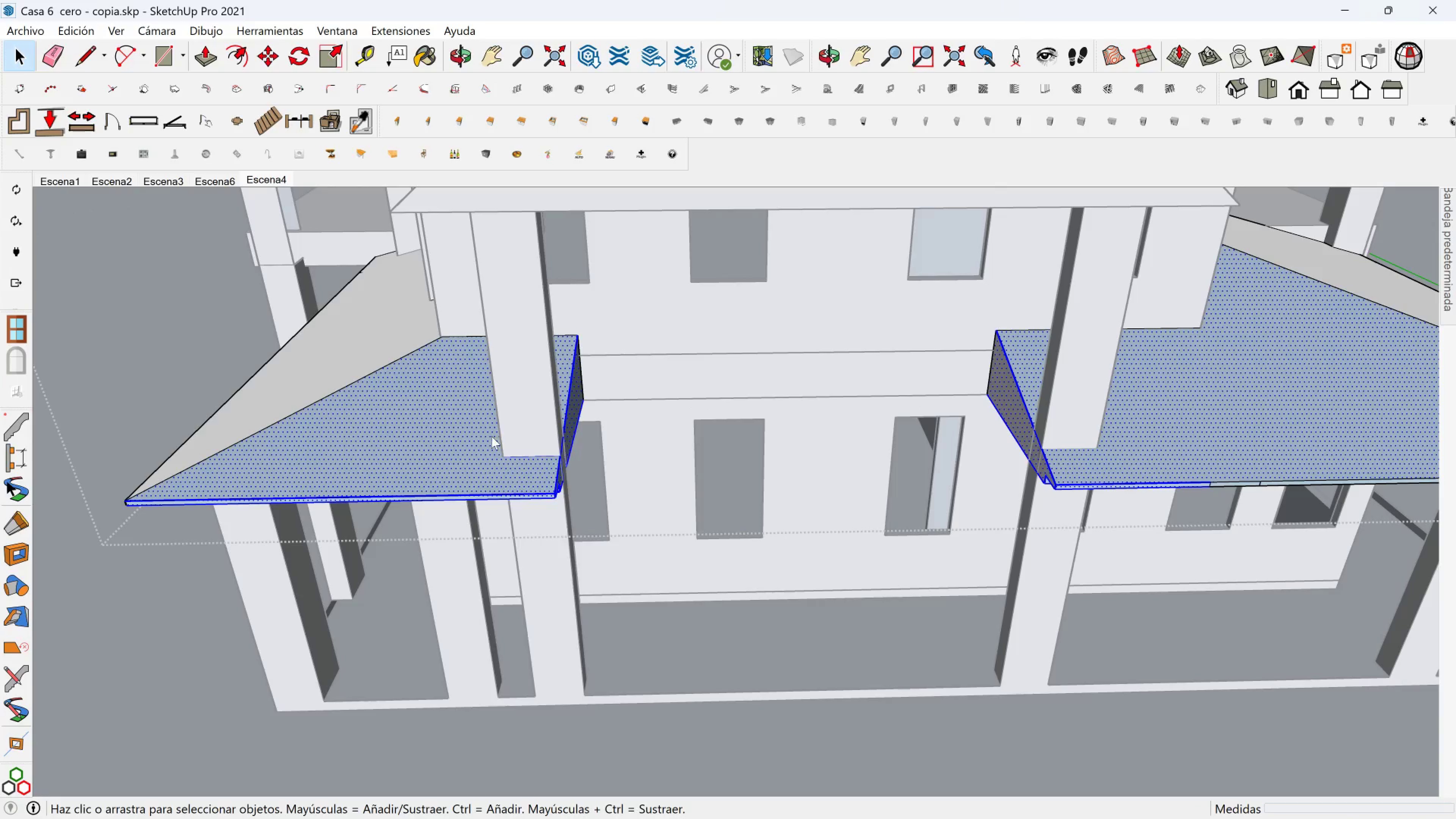 
right_click([491, 436])
 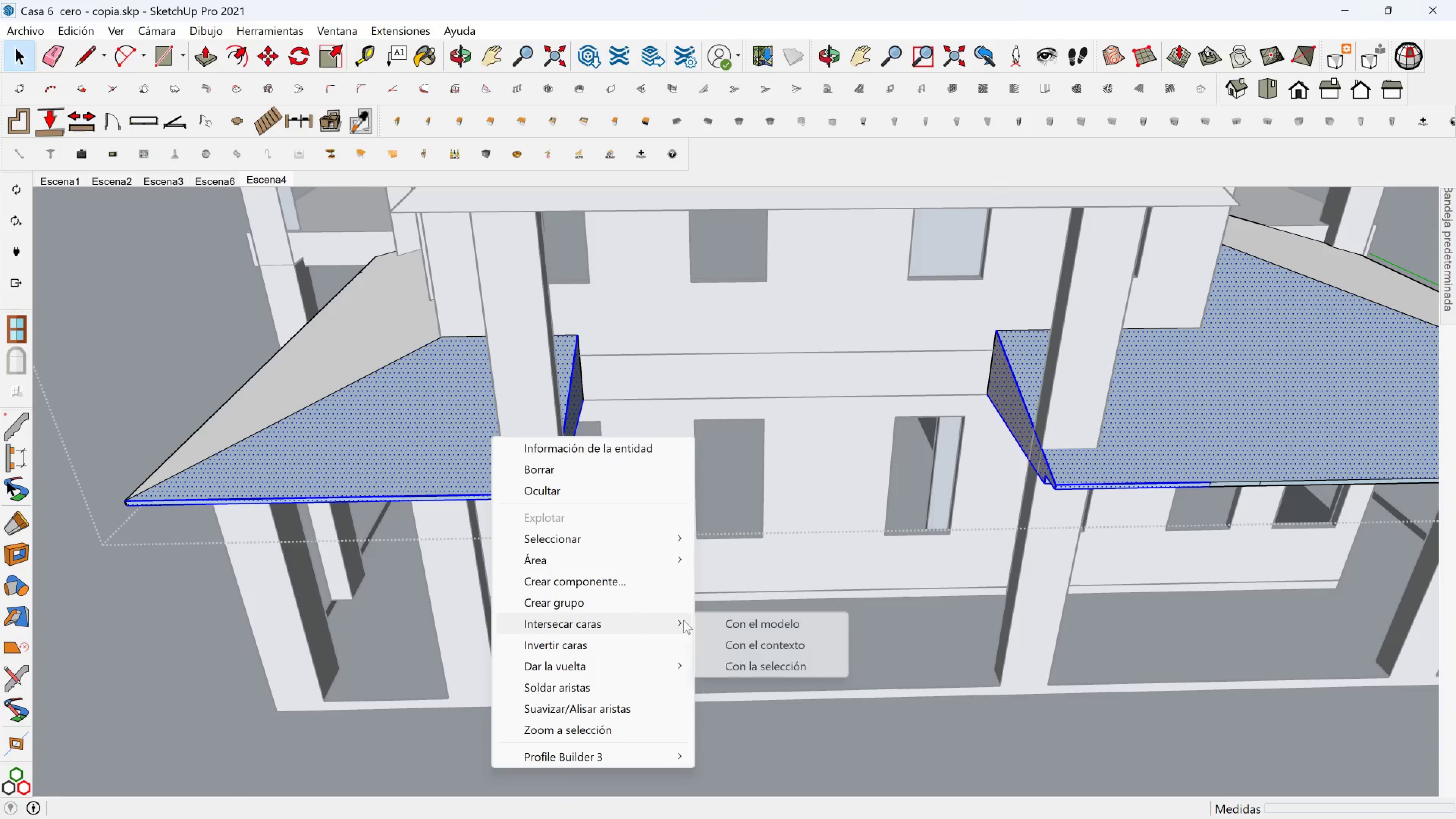 
left_click([755, 626])
 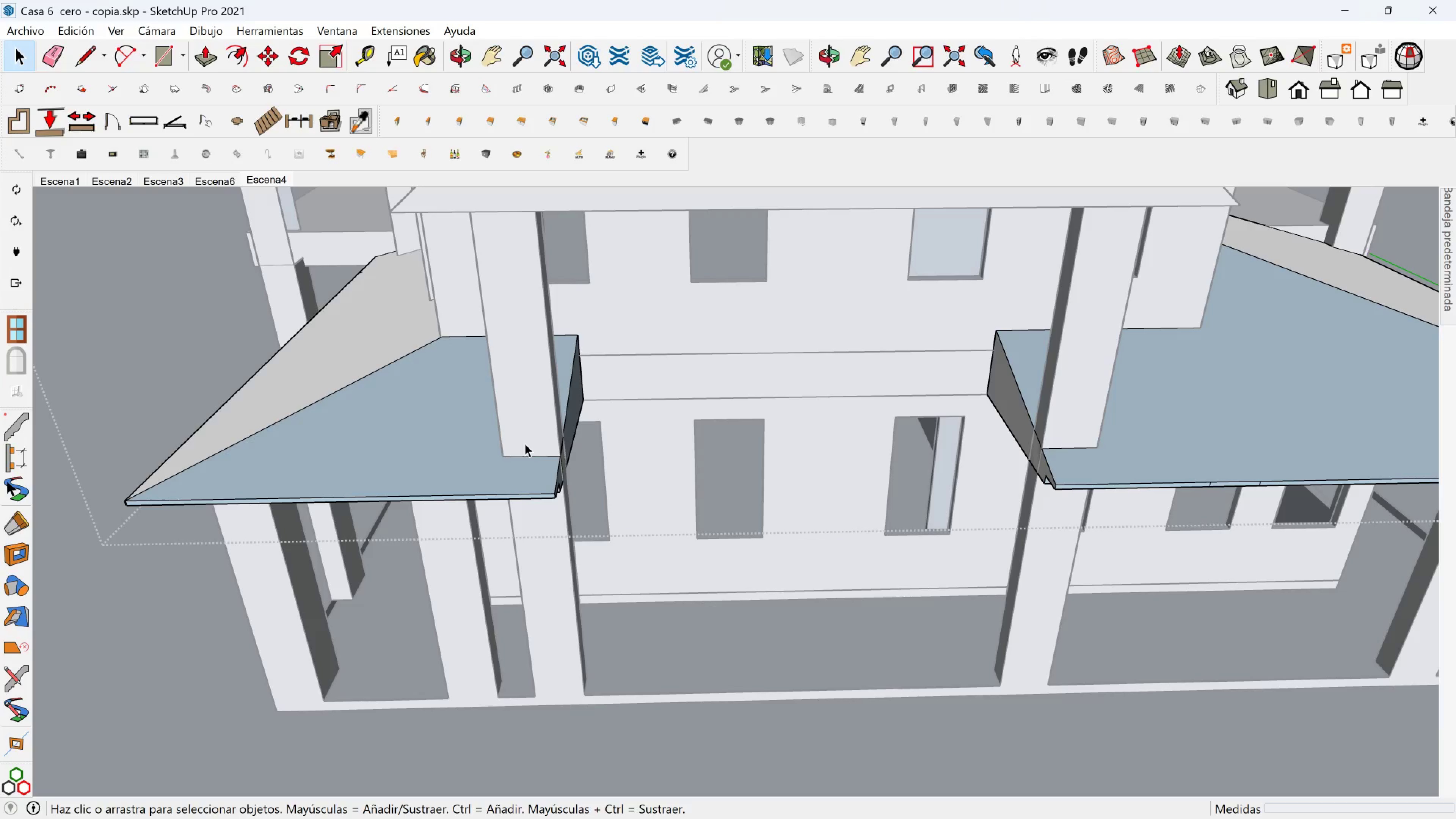 
scroll: coordinate [595, 441], scroll_direction: up, amount: 4.0
 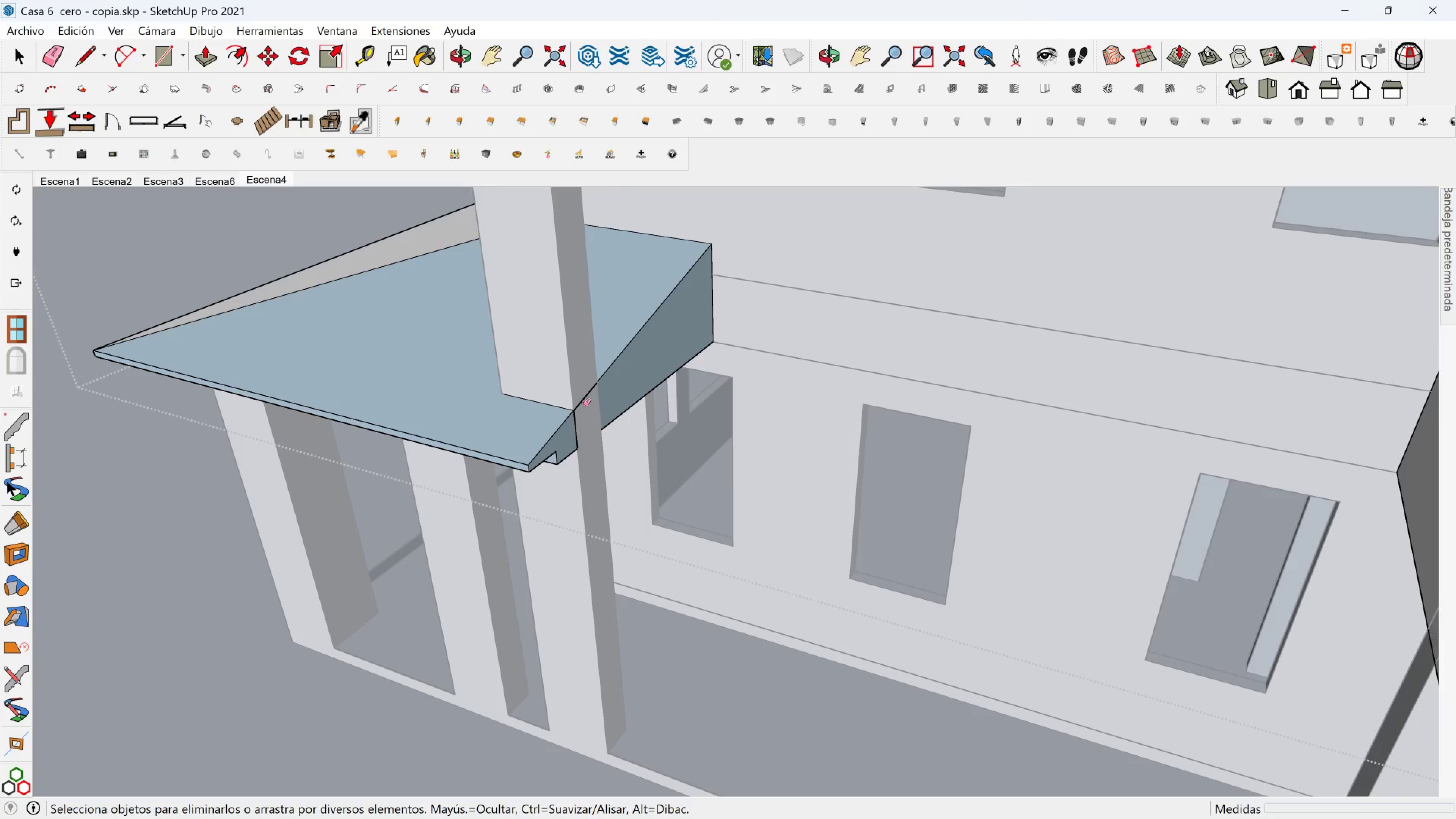 
left_click([583, 403])
 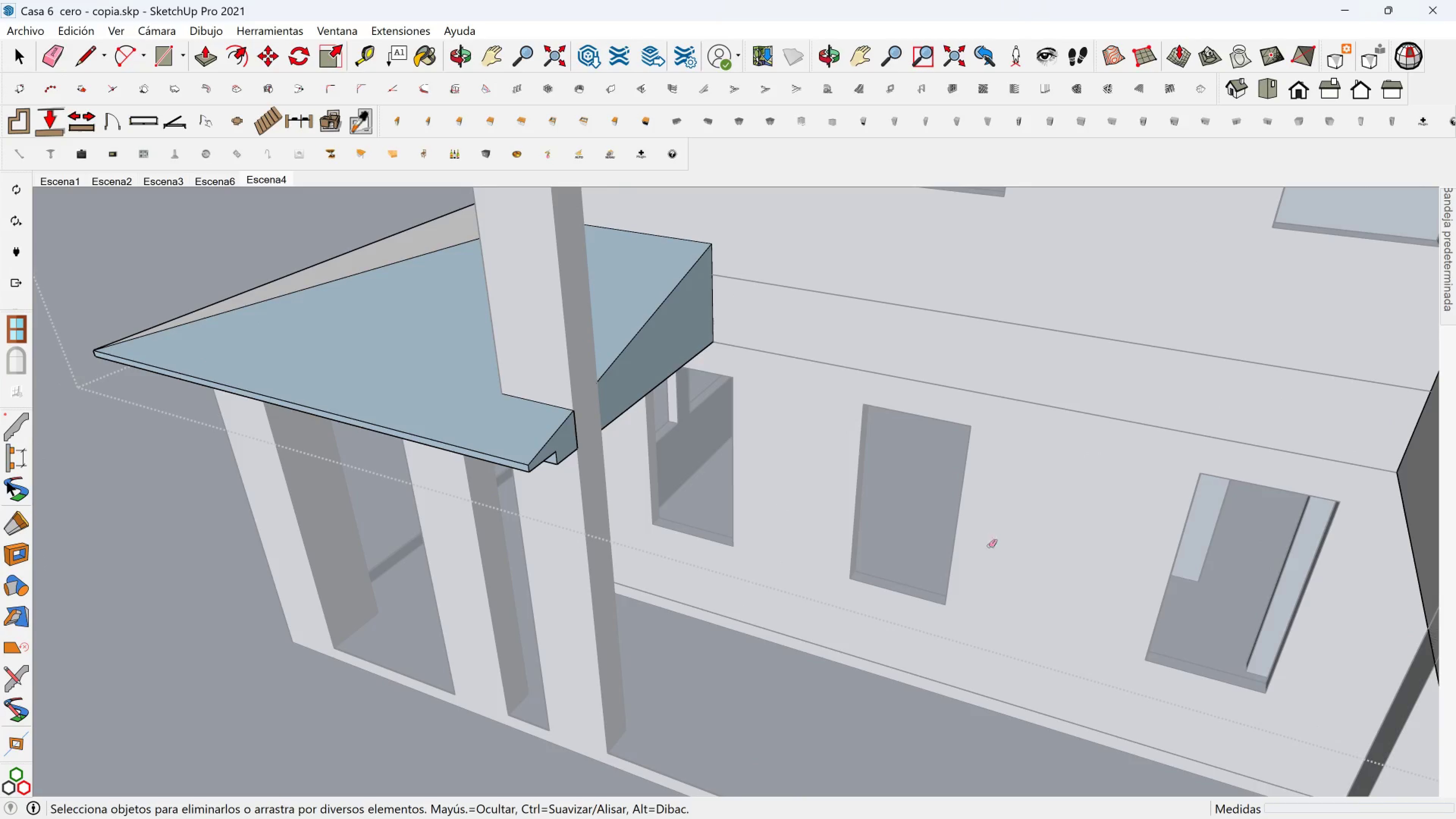 
hold_key(key=ShiftLeft, duration=0.33)
 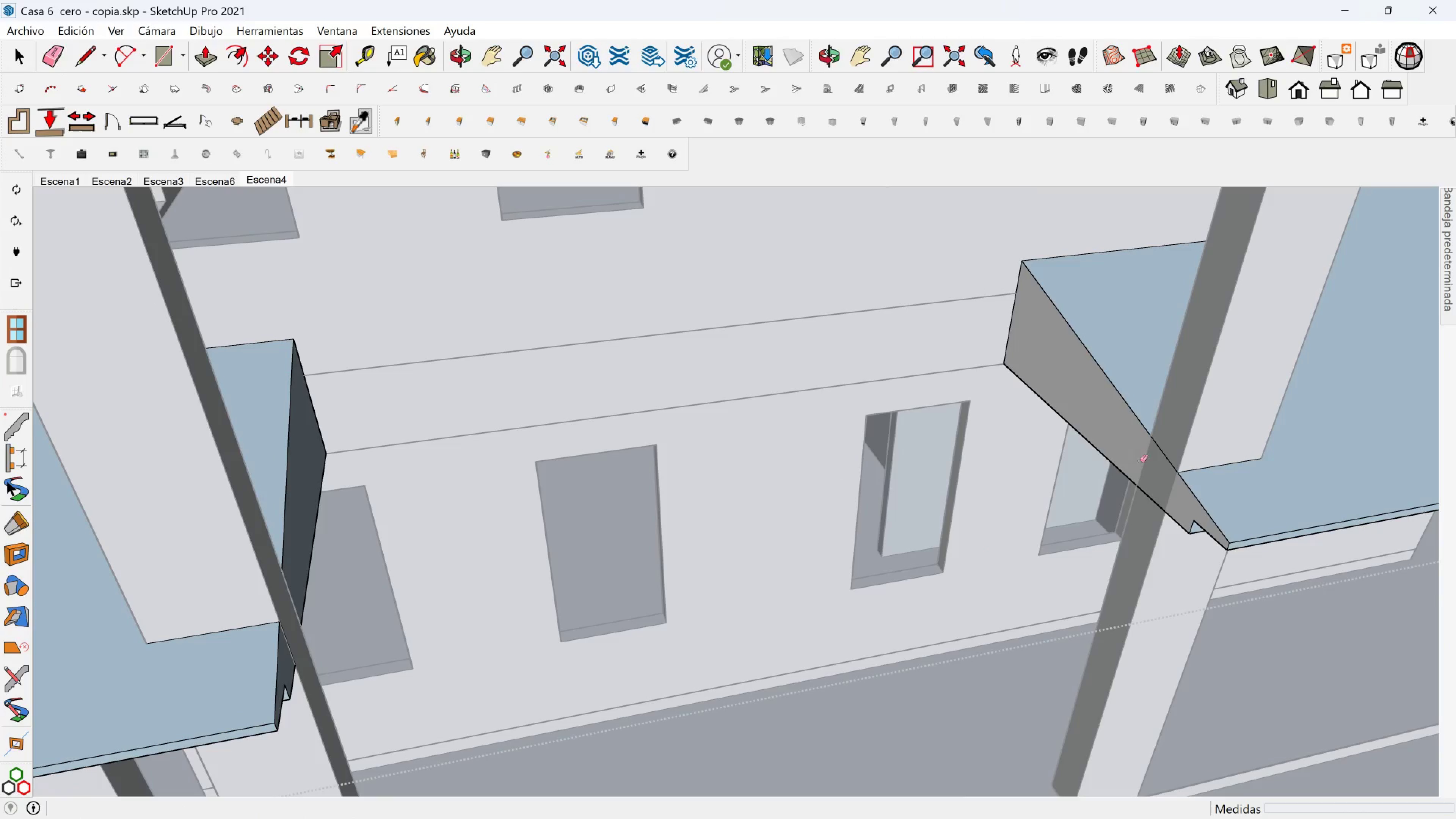 
left_click_drag(start_coordinate=[1170, 452], to_coordinate=[1159, 464])
 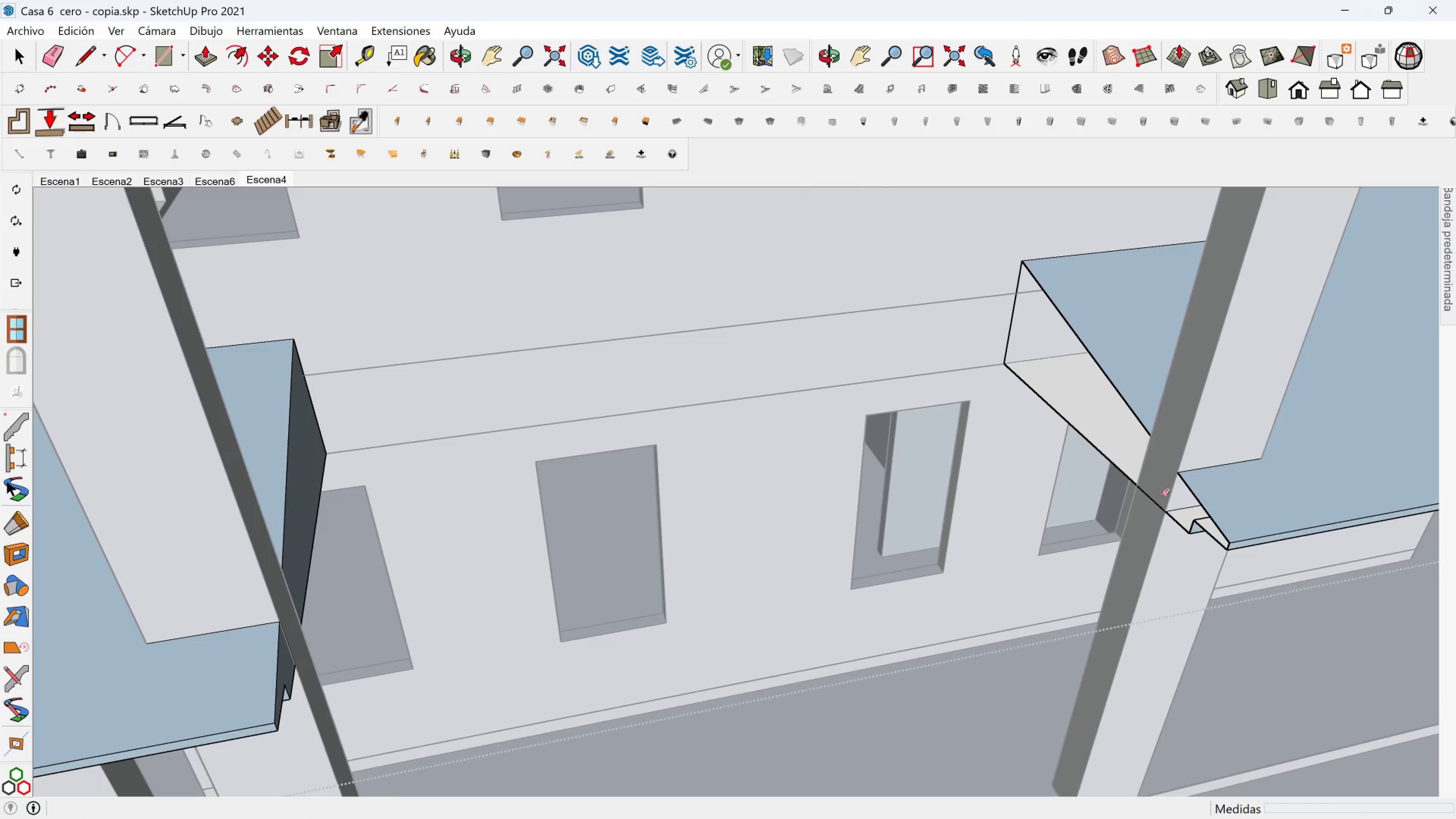 
key(Control+Z)
 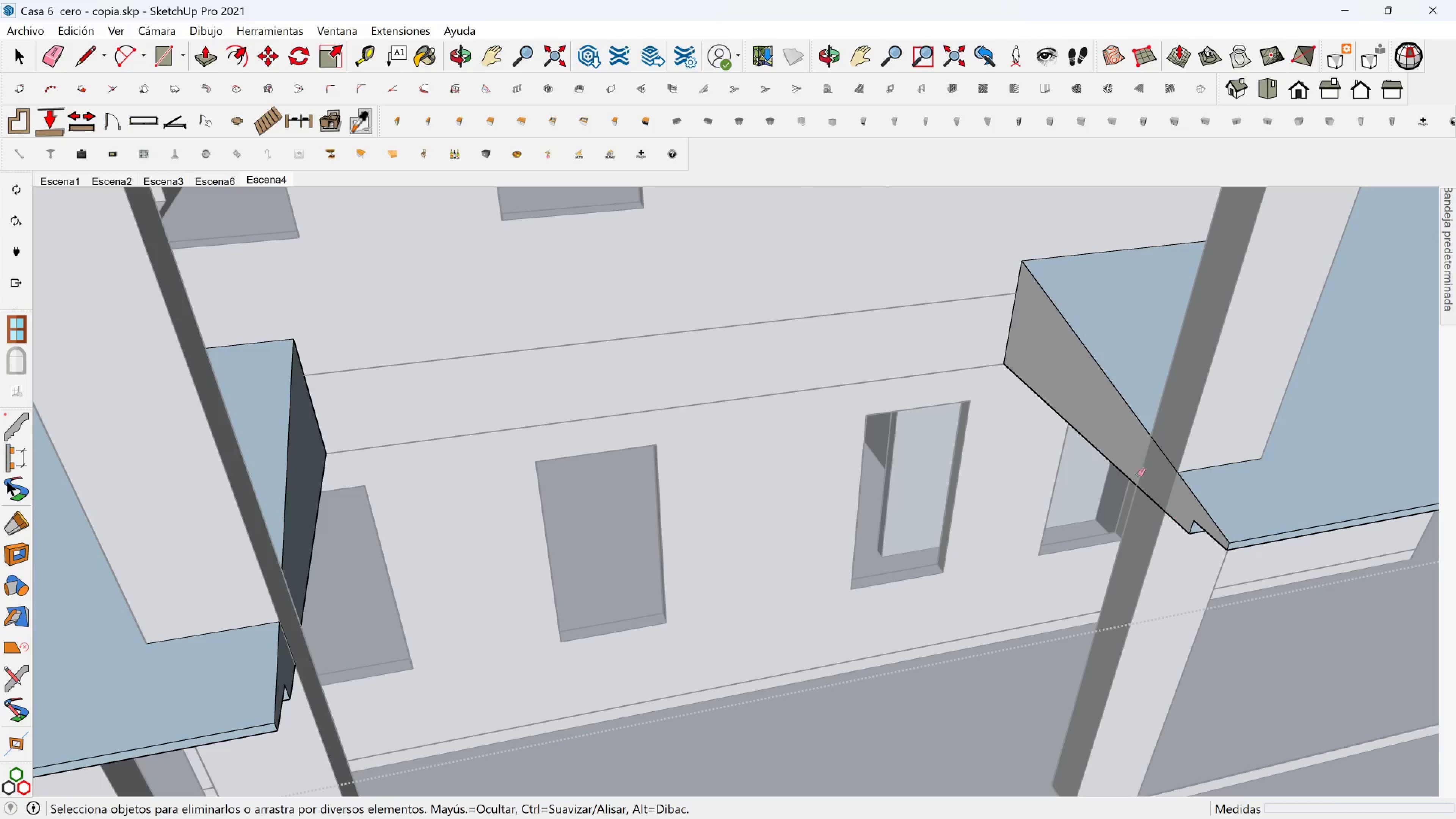 
key(Space)
 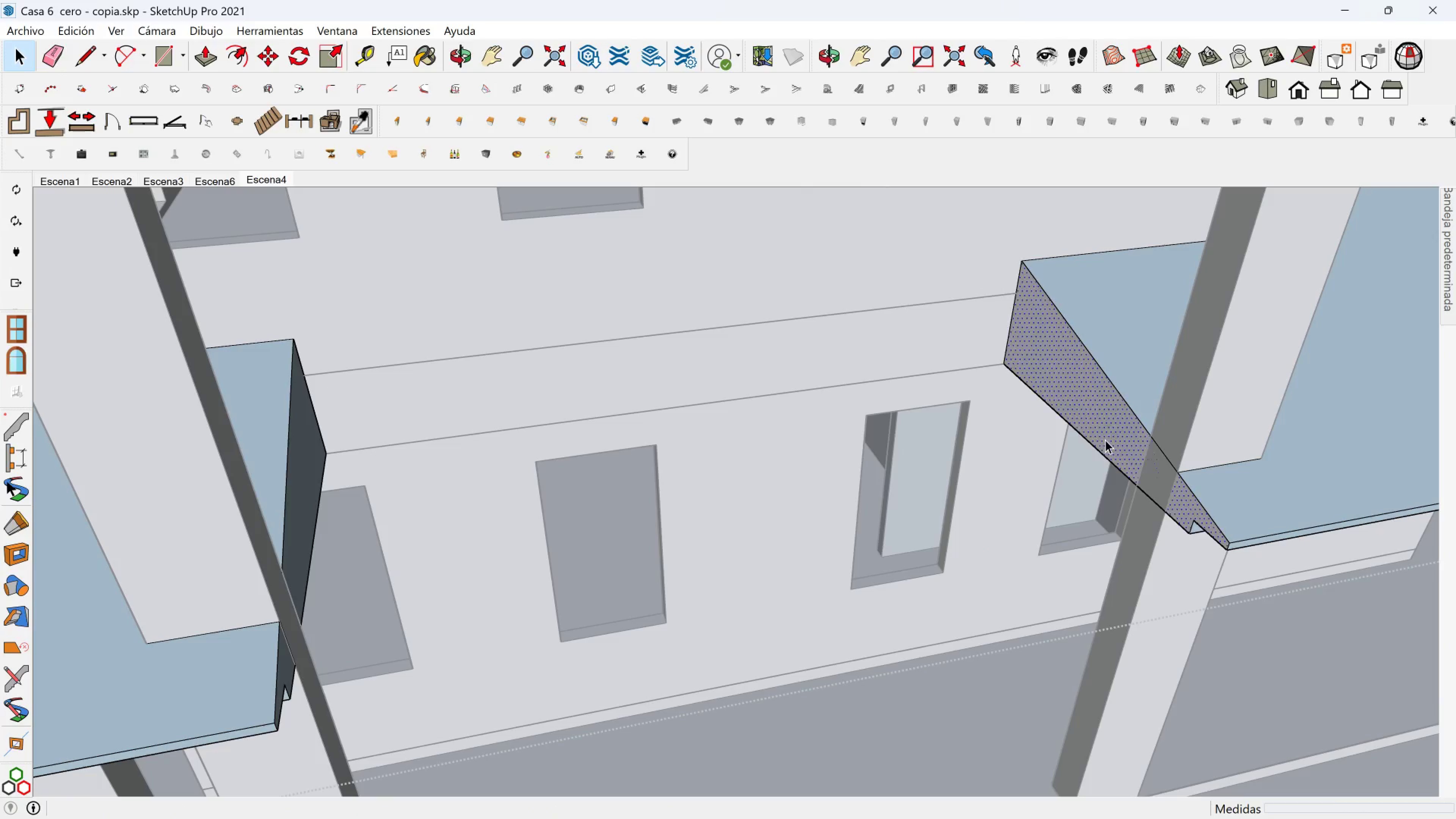 
left_click([1105, 440])
 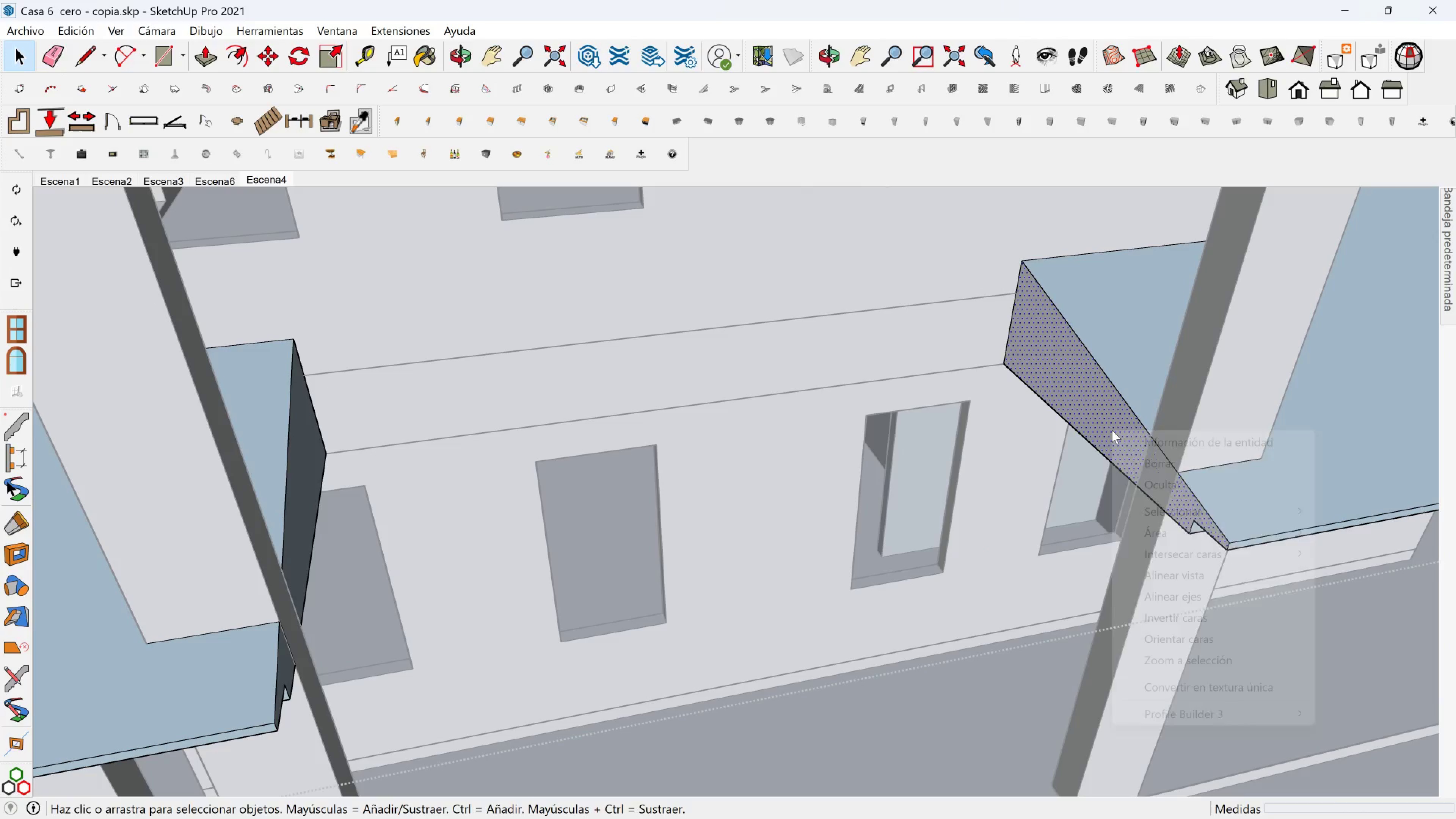 
right_click([1112, 430])
 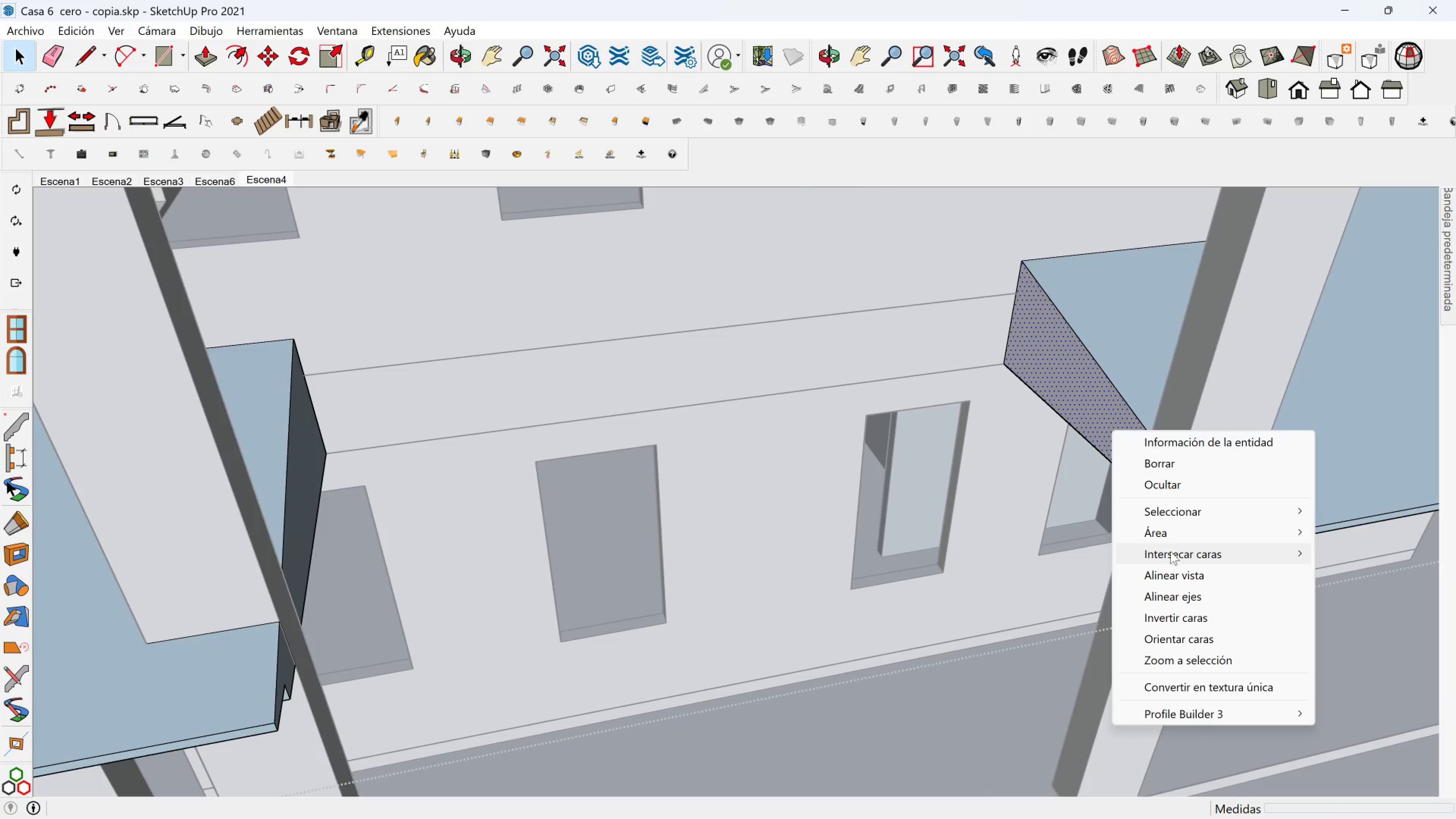 
left_click([1067, 553])
 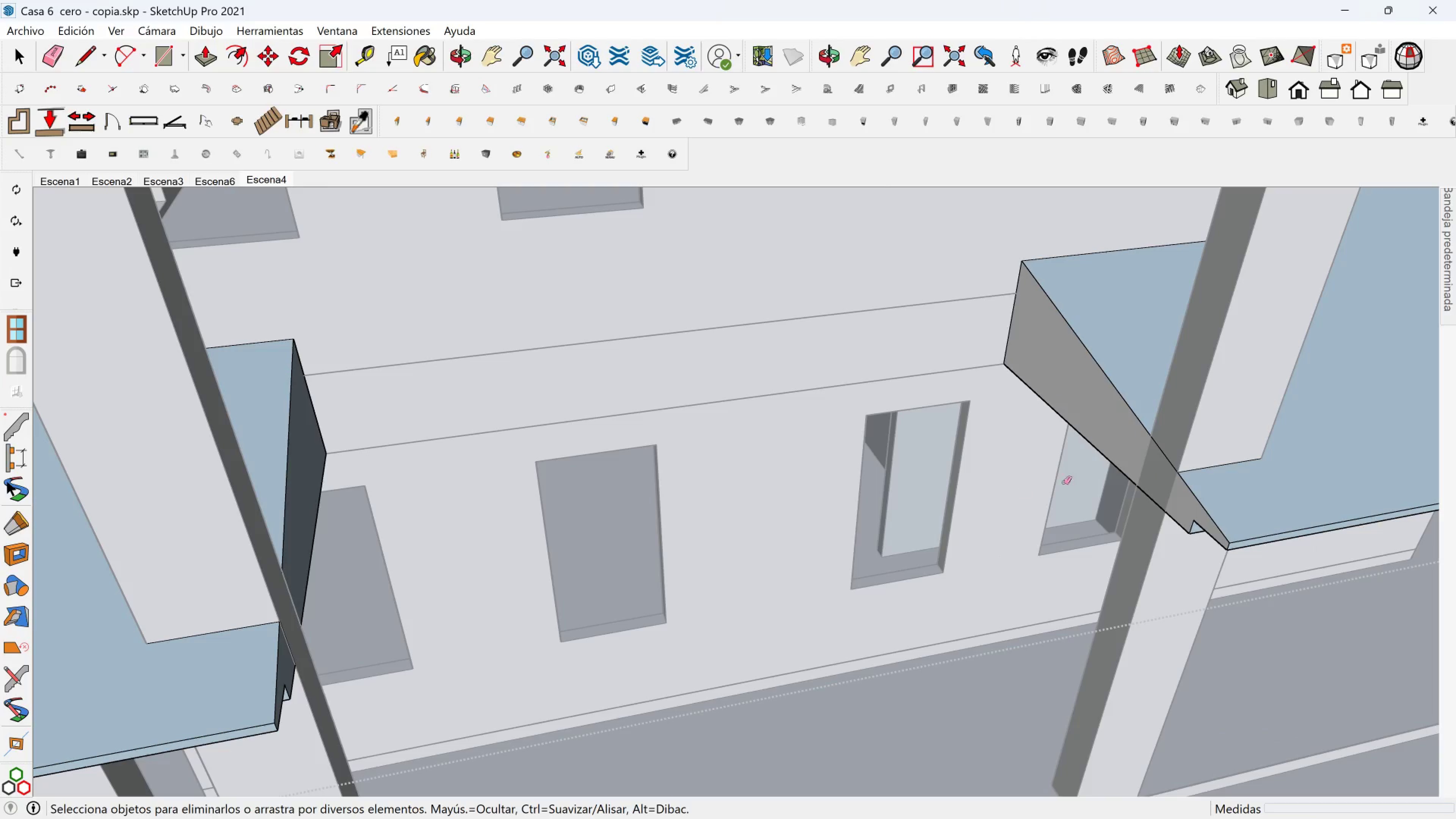 
left_click_drag(start_coordinate=[1170, 447], to_coordinate=[1157, 461])
 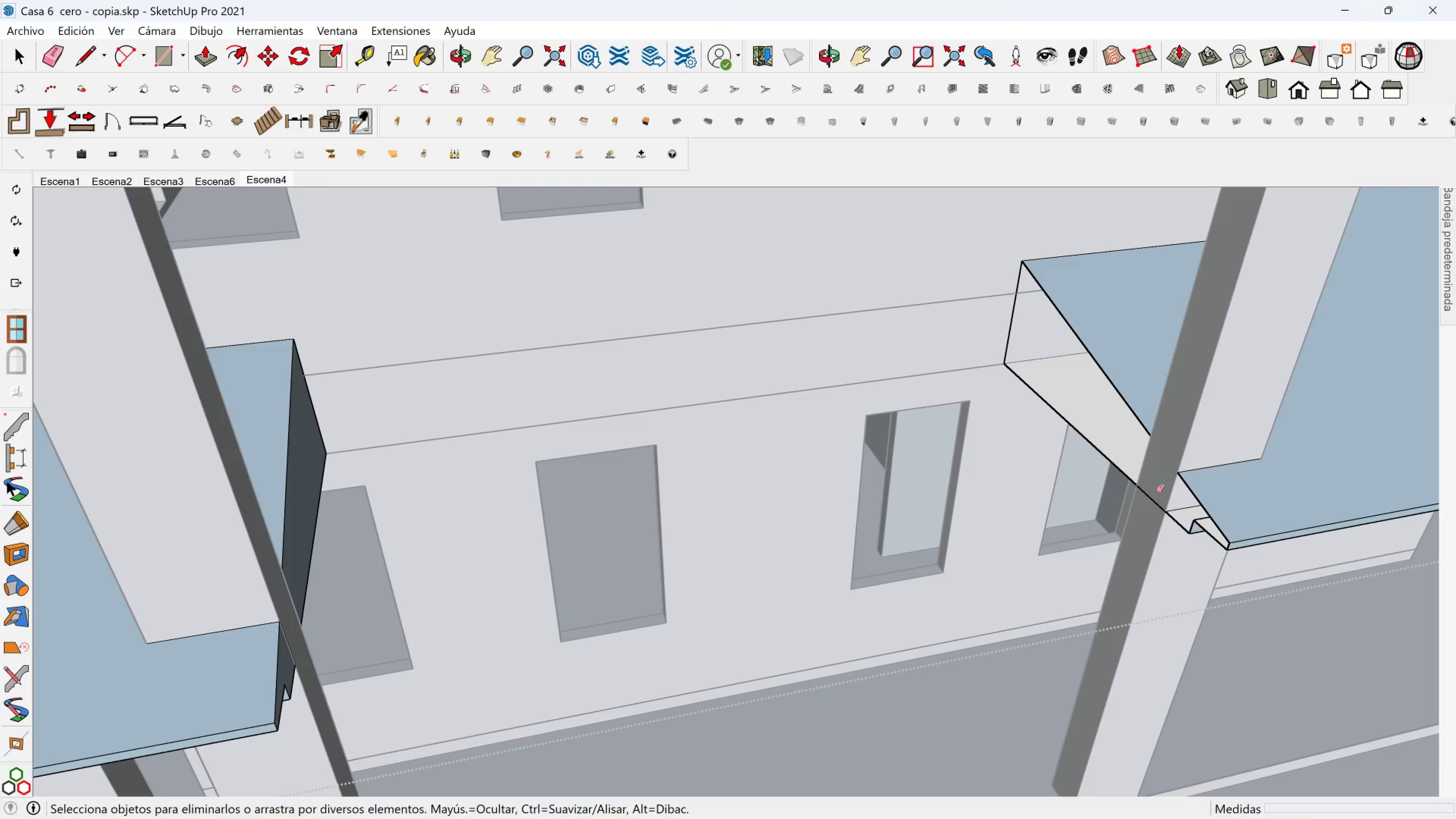 
left_click_drag(start_coordinate=[1156, 492], to_coordinate=[1147, 503])
 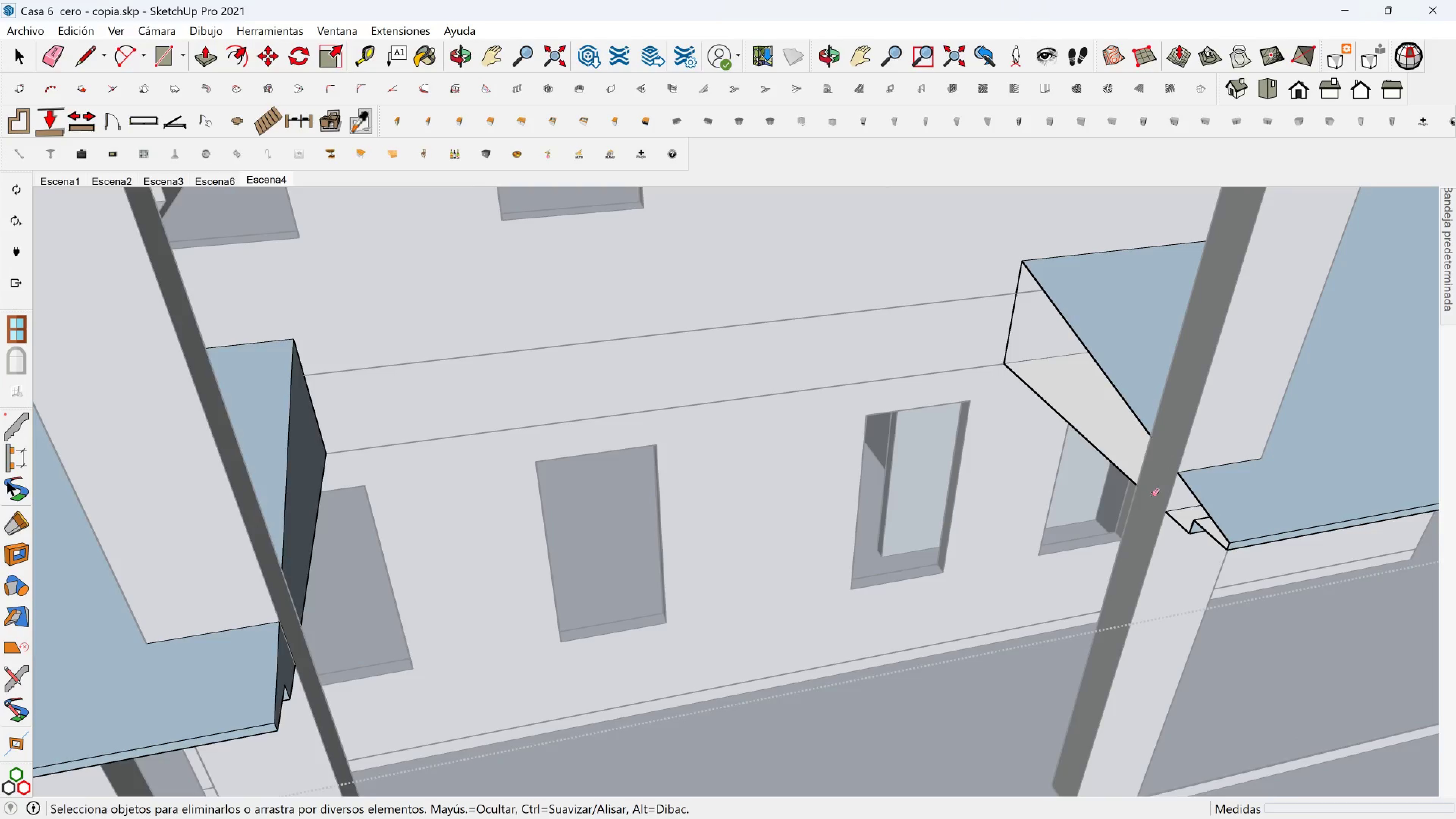 
scroll: coordinate [1156, 493], scroll_direction: up, amount: 6.0
 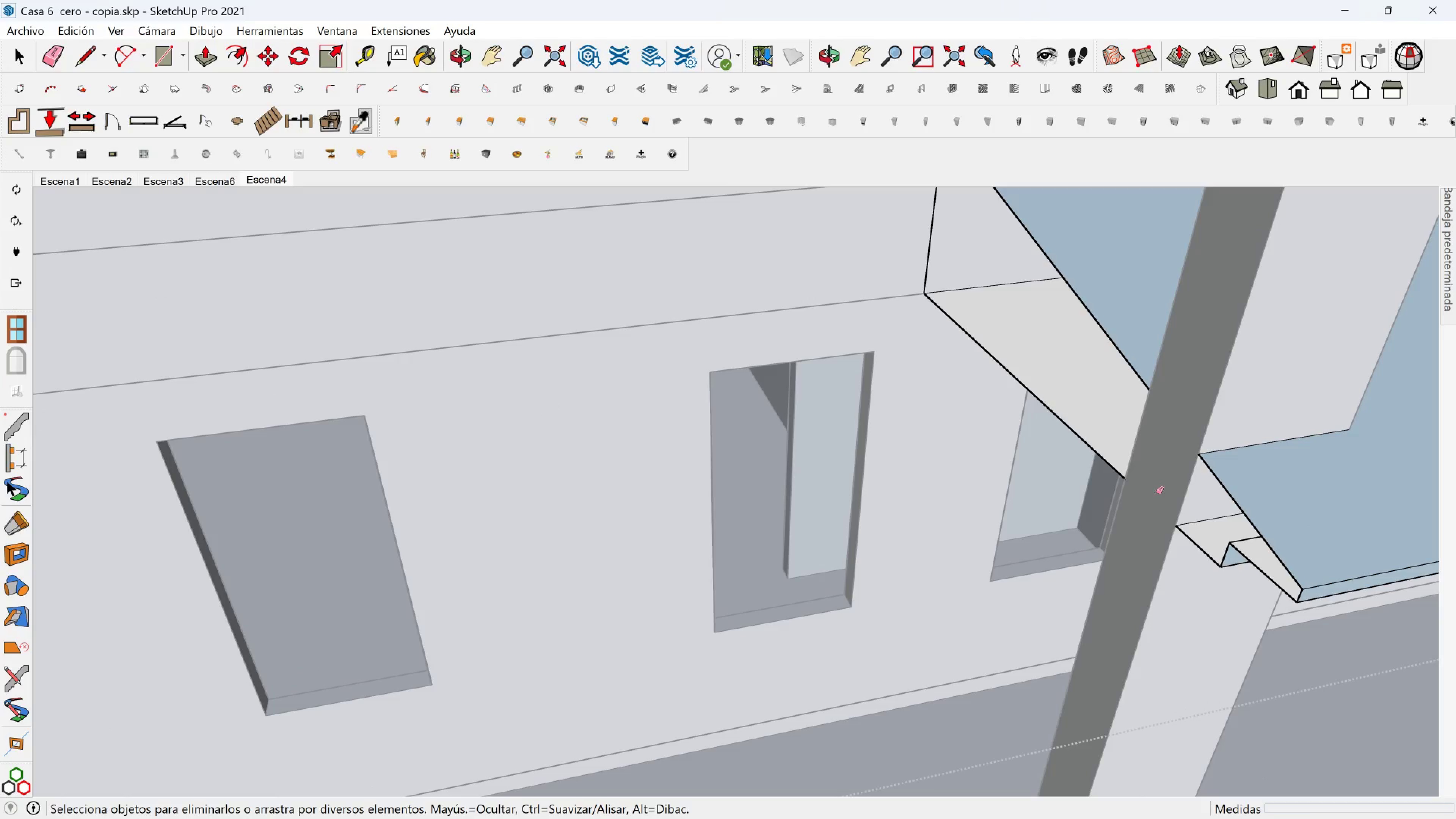 
hold_key(key=ControlLeft, duration=0.36)
 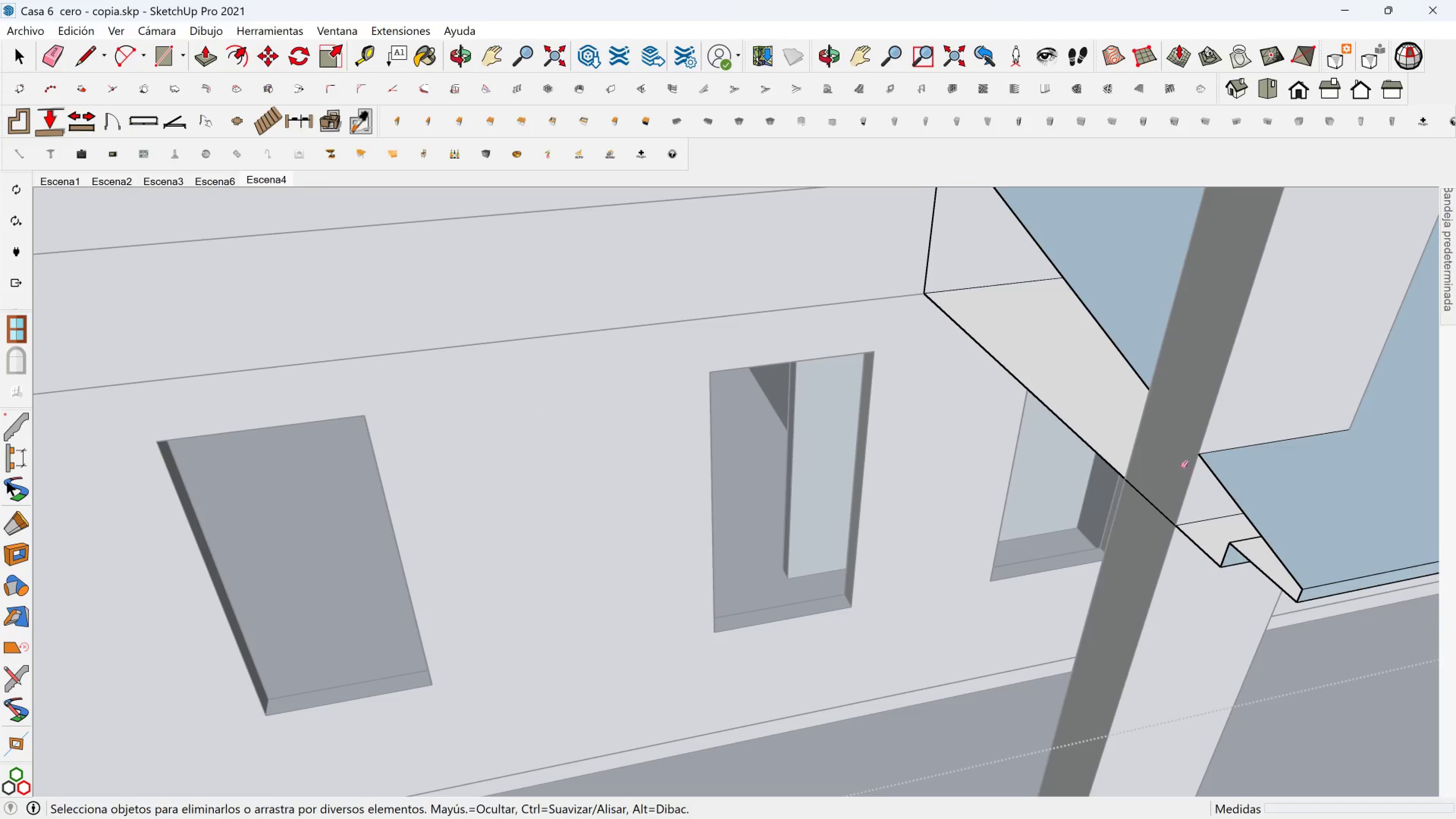 
key(Shift+ShiftLeft)
 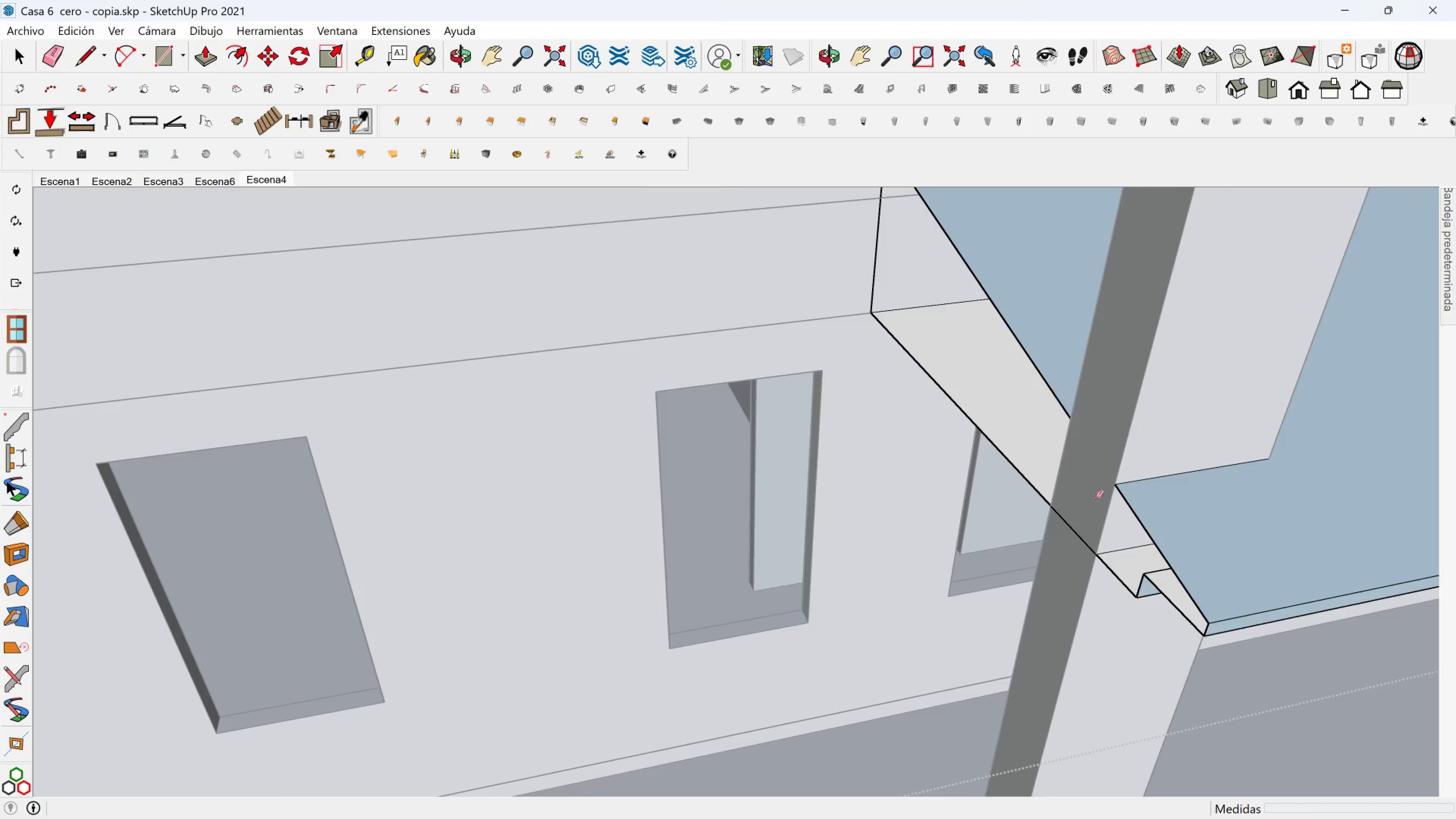 
scroll: coordinate [1096, 497], scroll_direction: up, amount: 1.0
 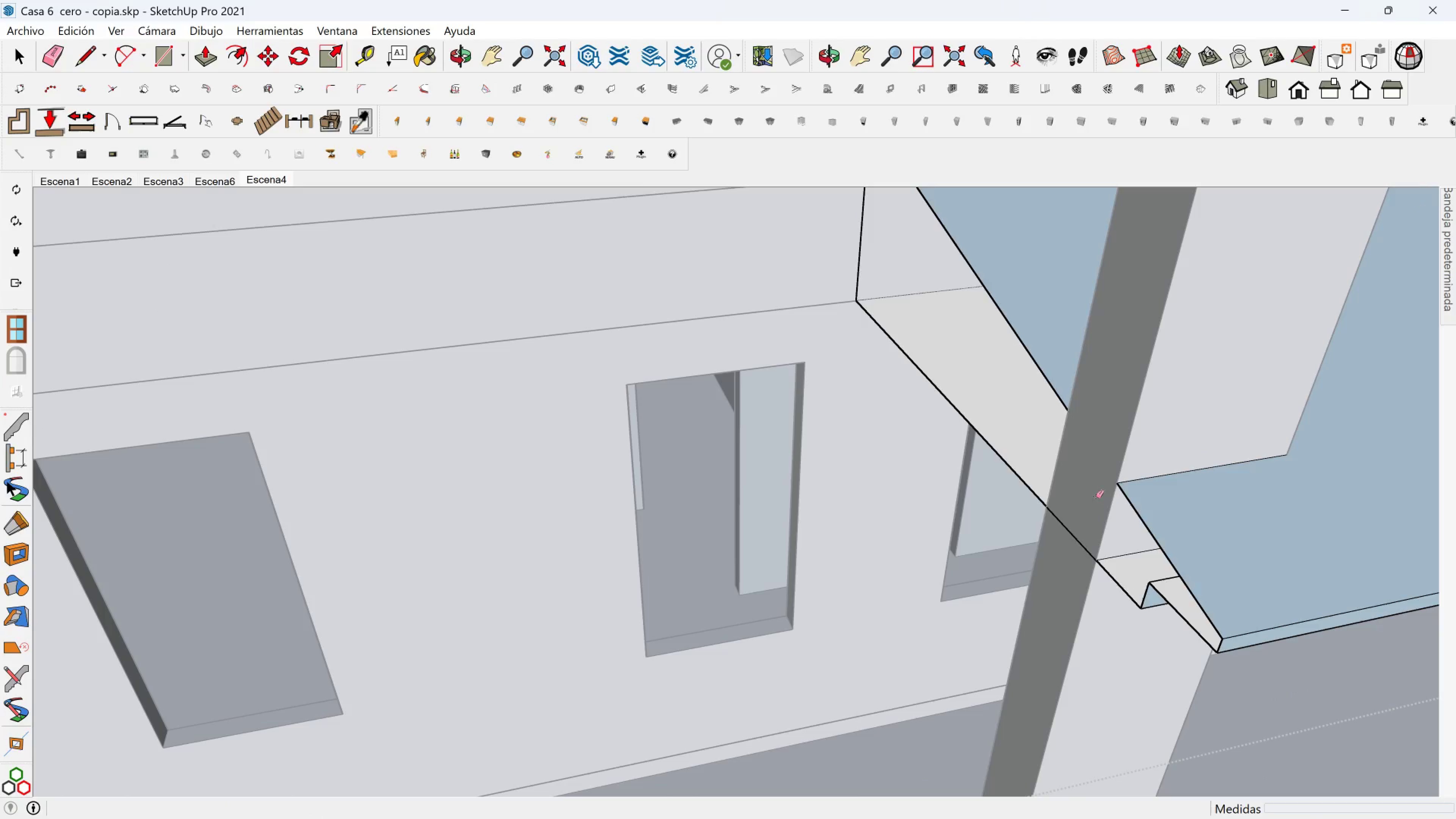 
key(Control+Z)
 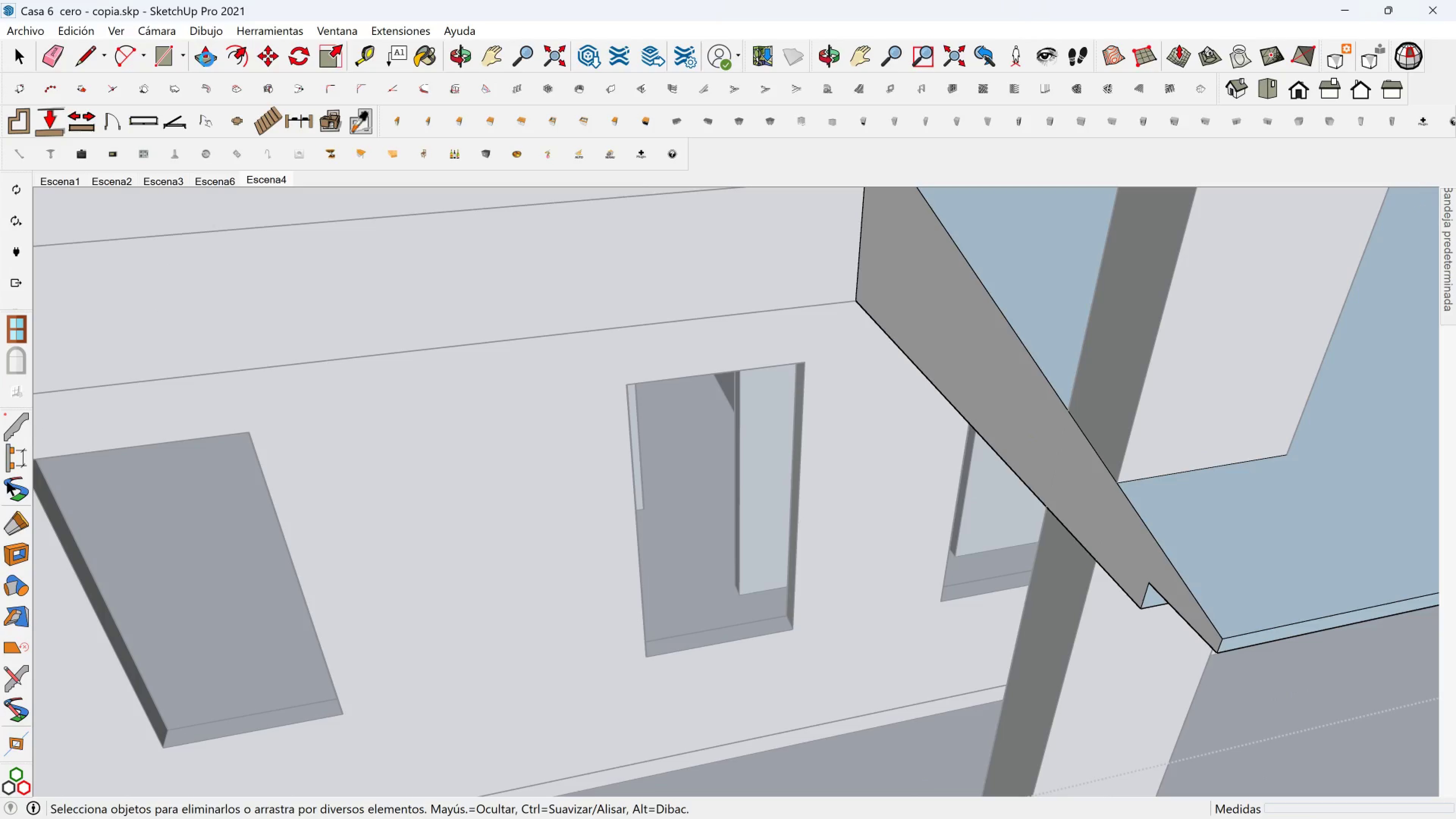 
left_click([206, 59])
 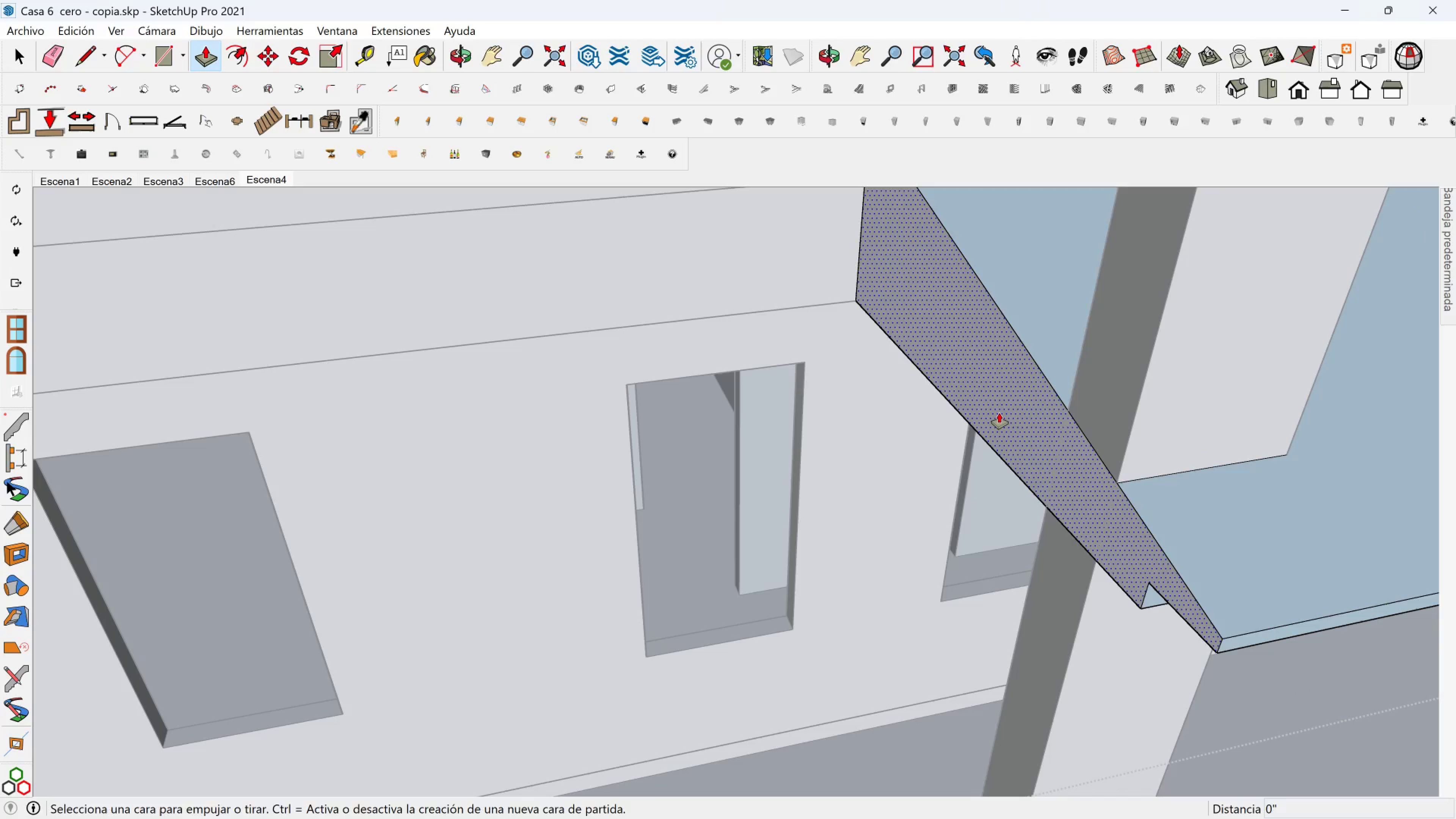 
left_click([999, 413])
 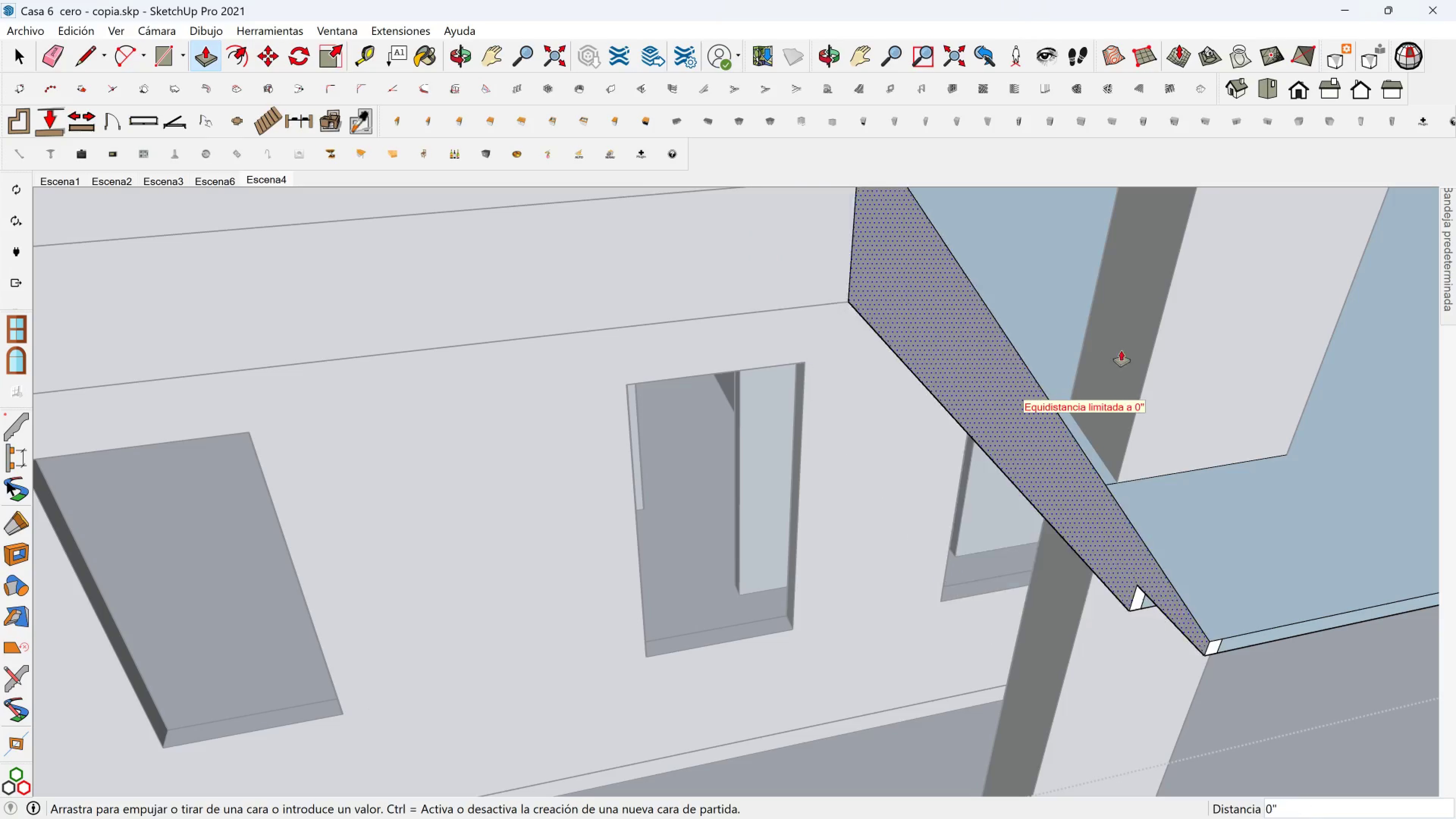 
left_click([1141, 326])
 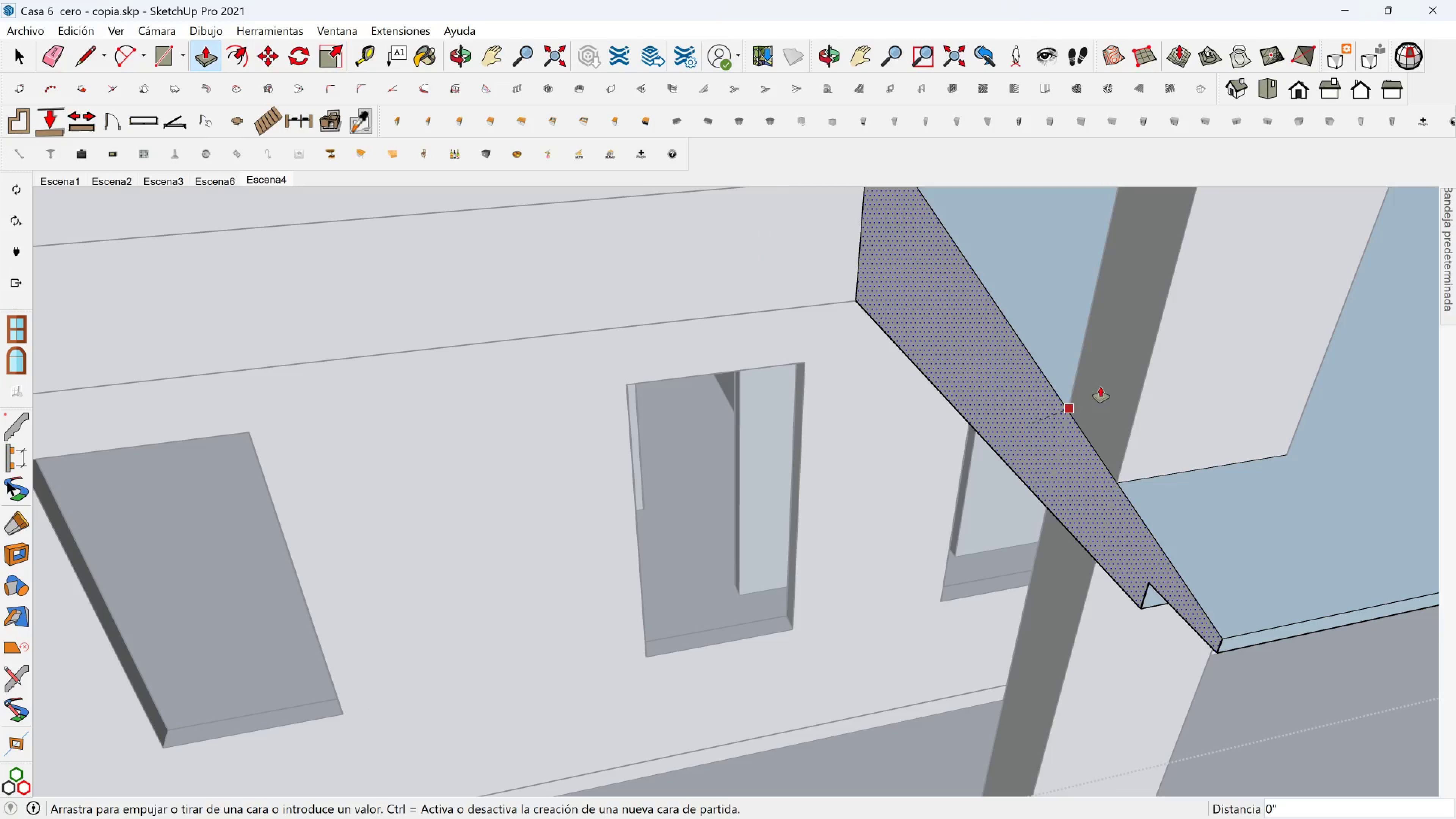 
double_click([1126, 358])
 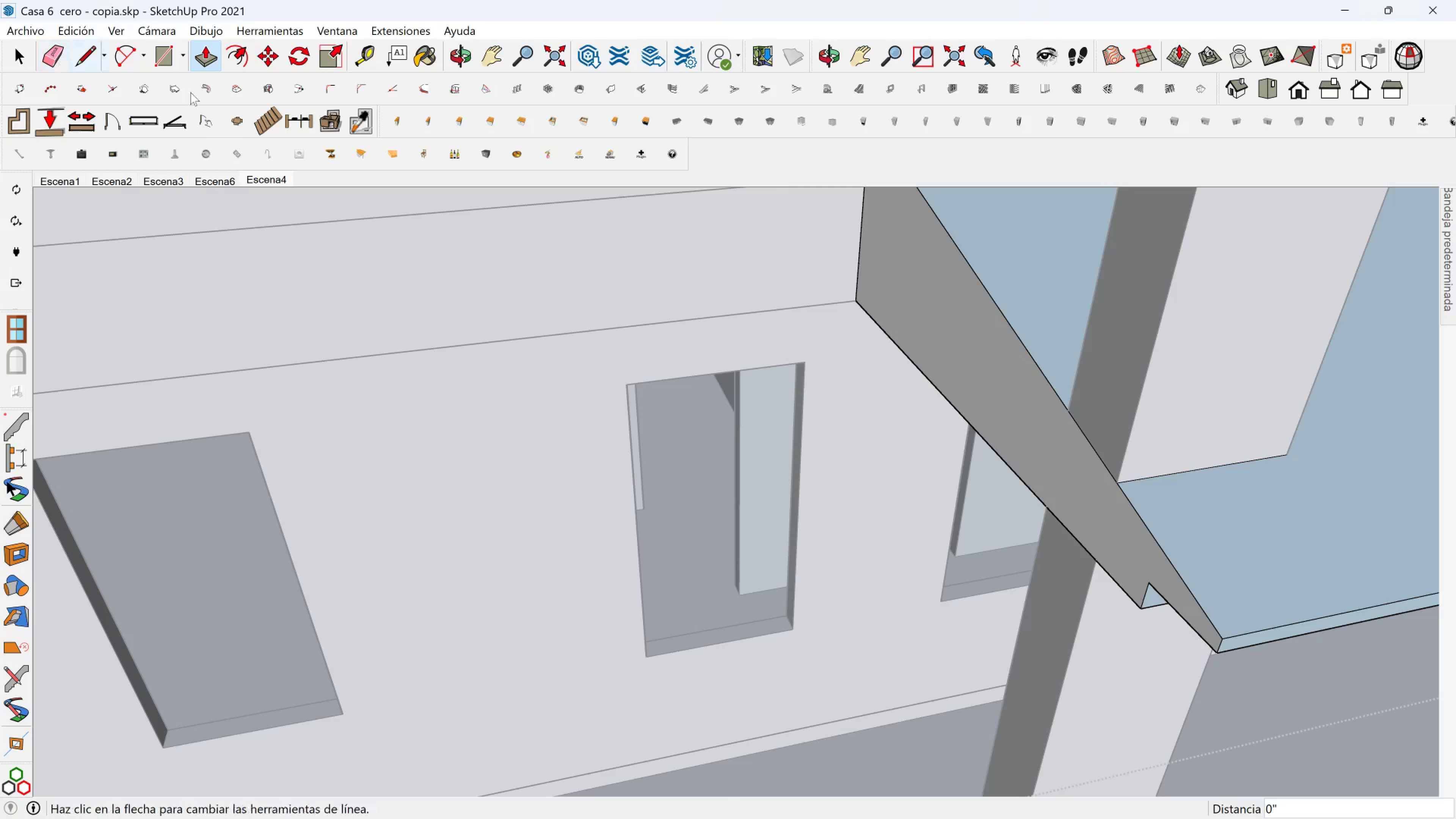 
key(Space)
 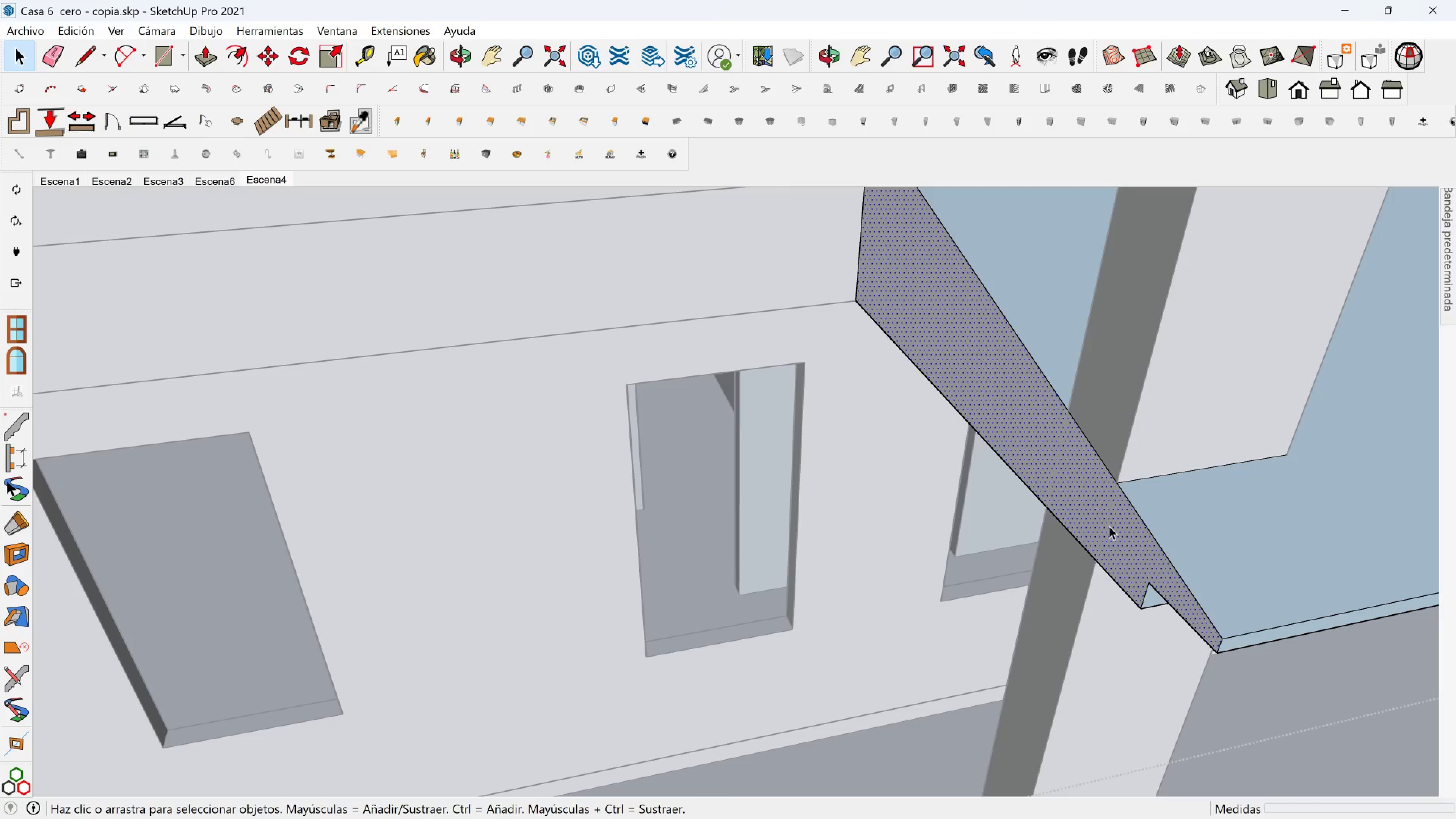 
left_click_drag(start_coordinate=[1140, 621], to_coordinate=[986, 381])
 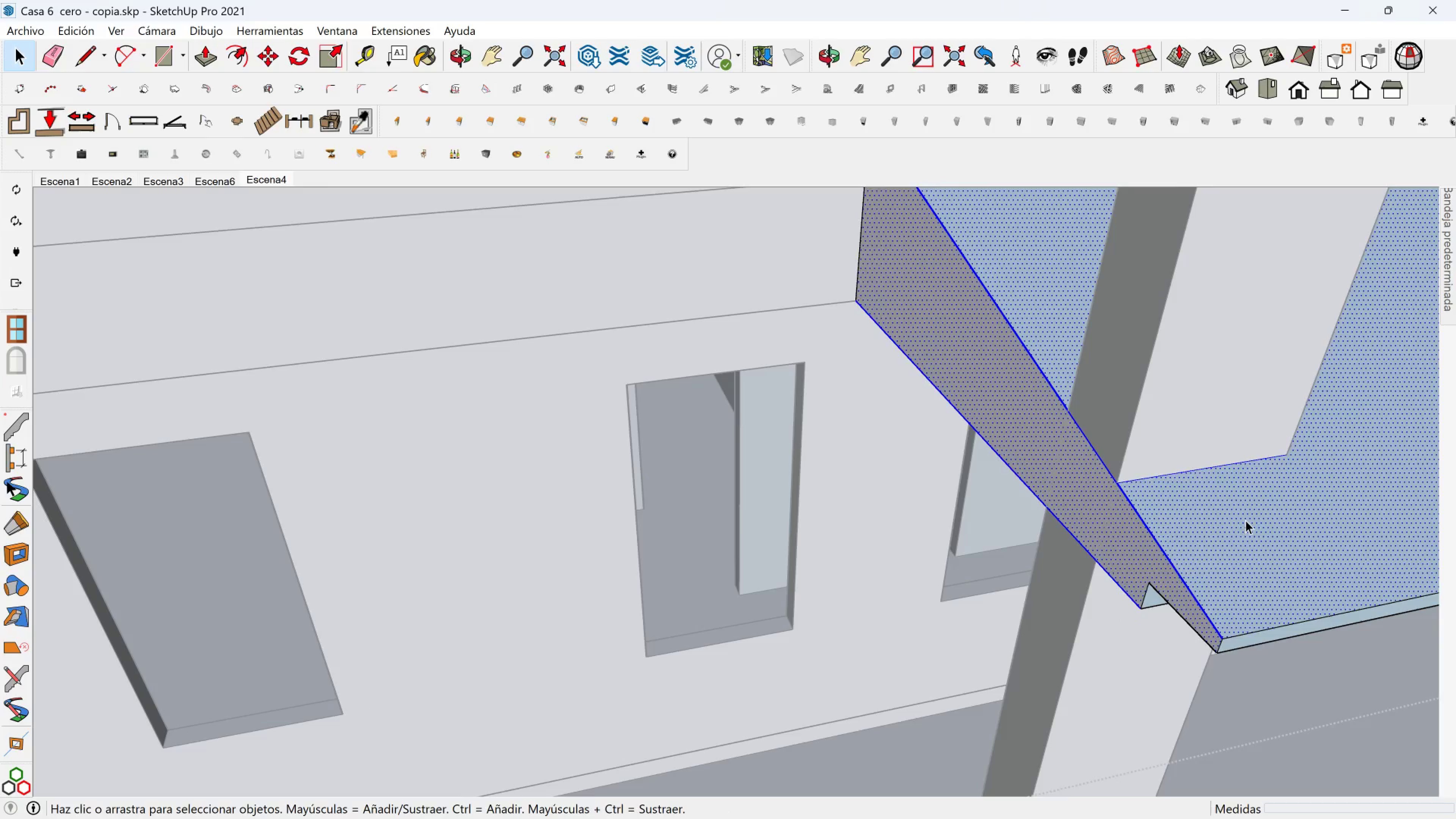 
scroll: coordinate [1240, 530], scroll_direction: down, amount: 1.0
 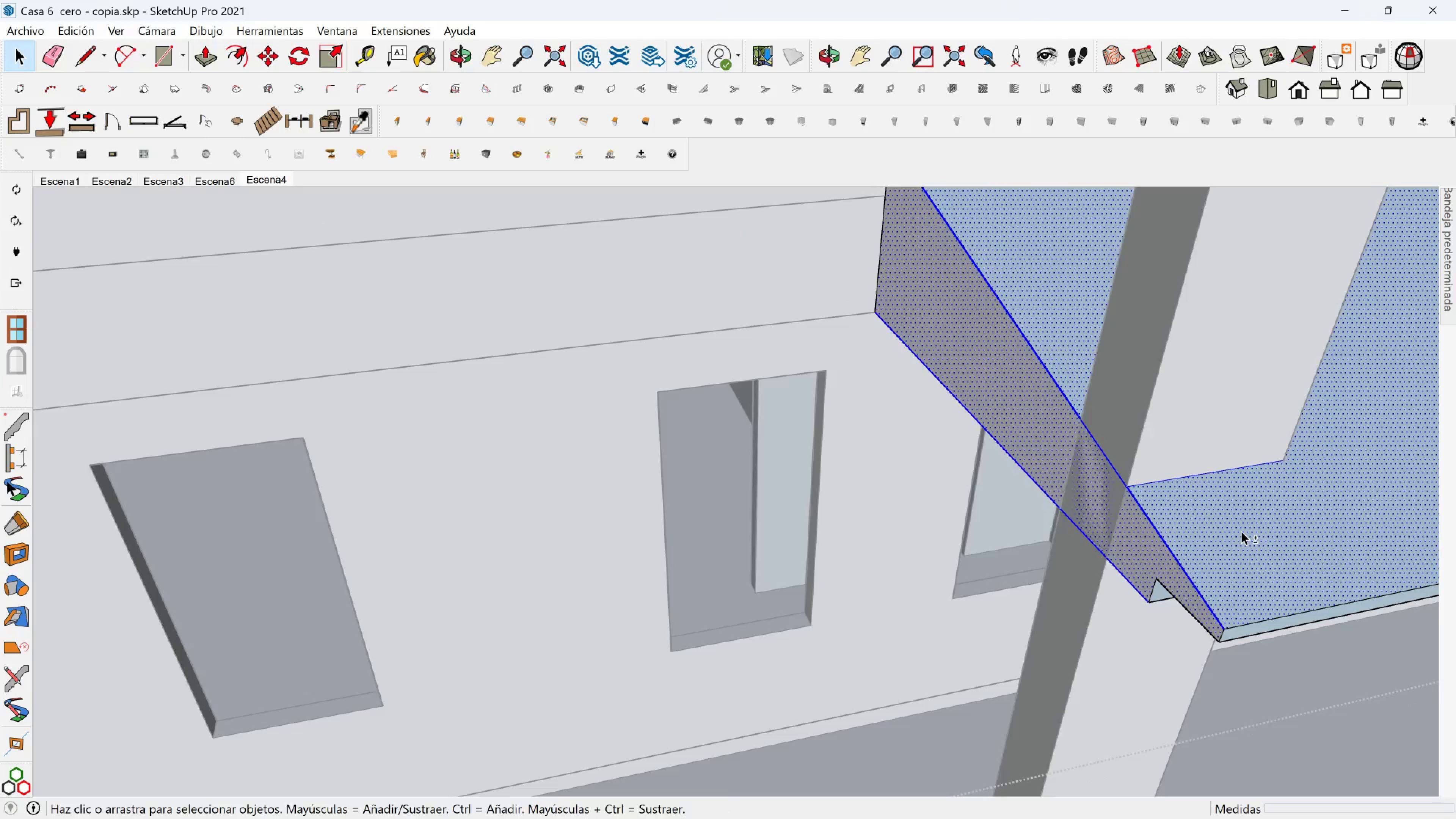 
key(Shift+ShiftLeft)
 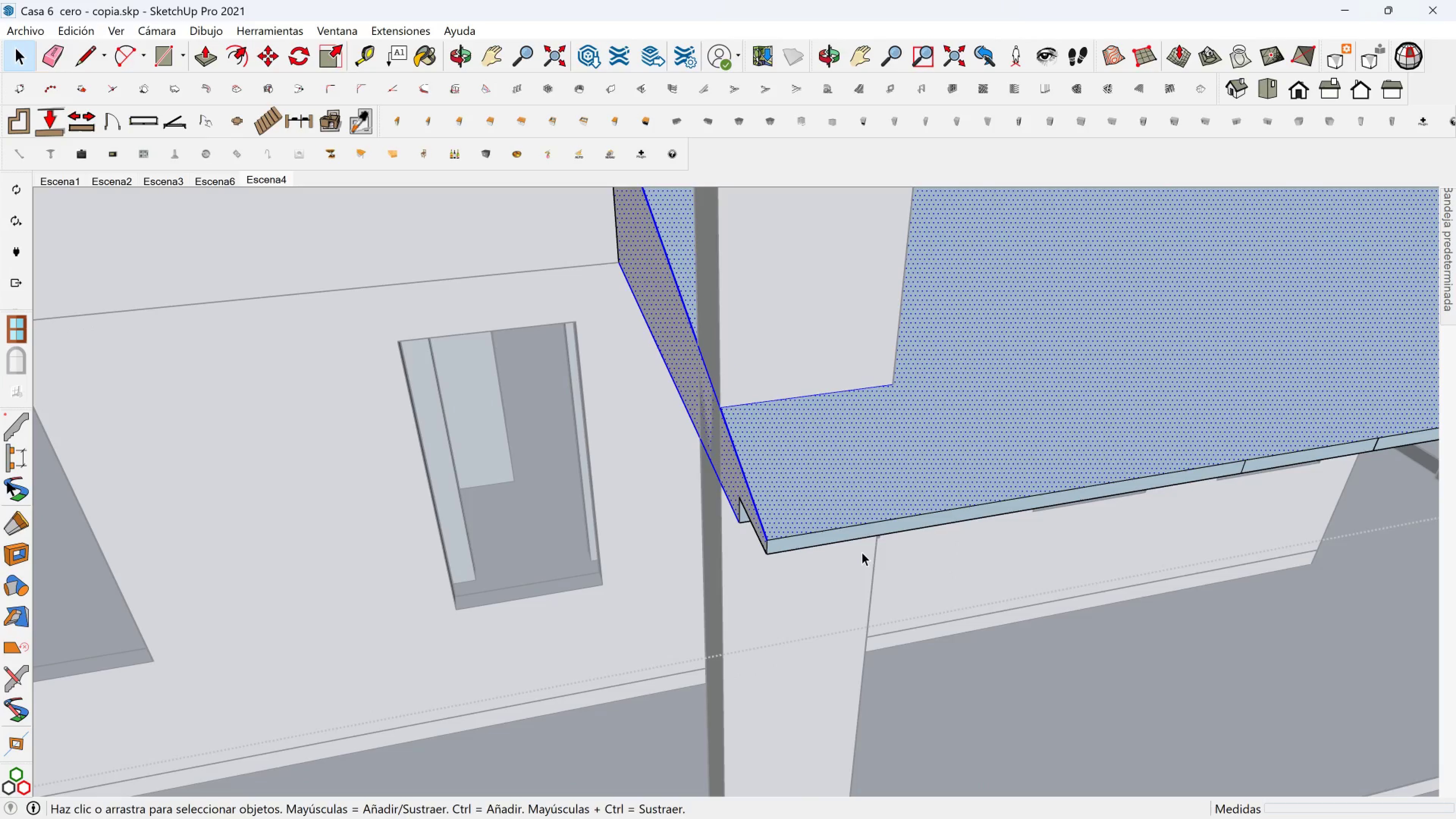 
left_click_drag(start_coordinate=[861, 555], to_coordinate=[649, 334])
 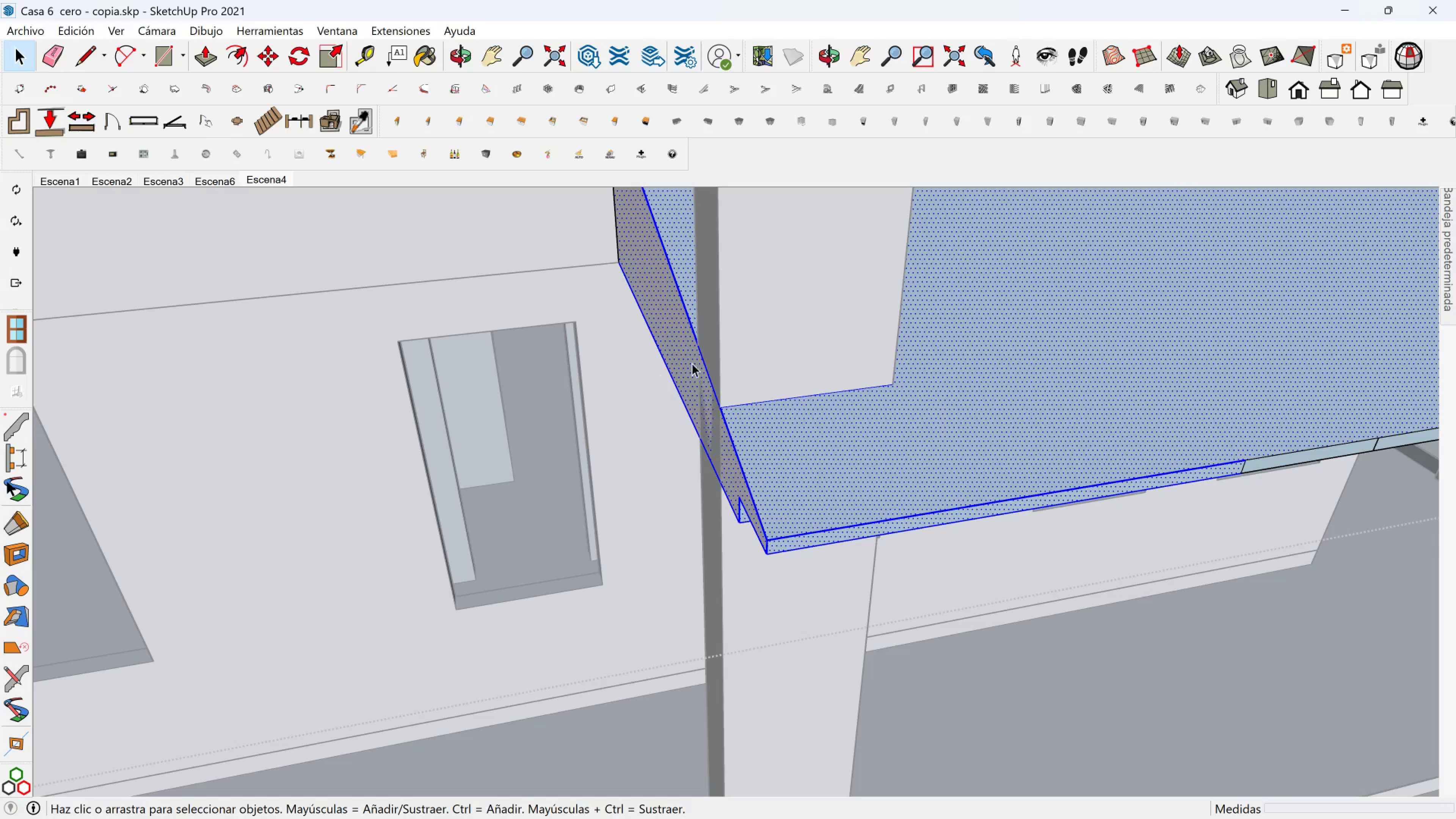 
right_click([692, 363])
 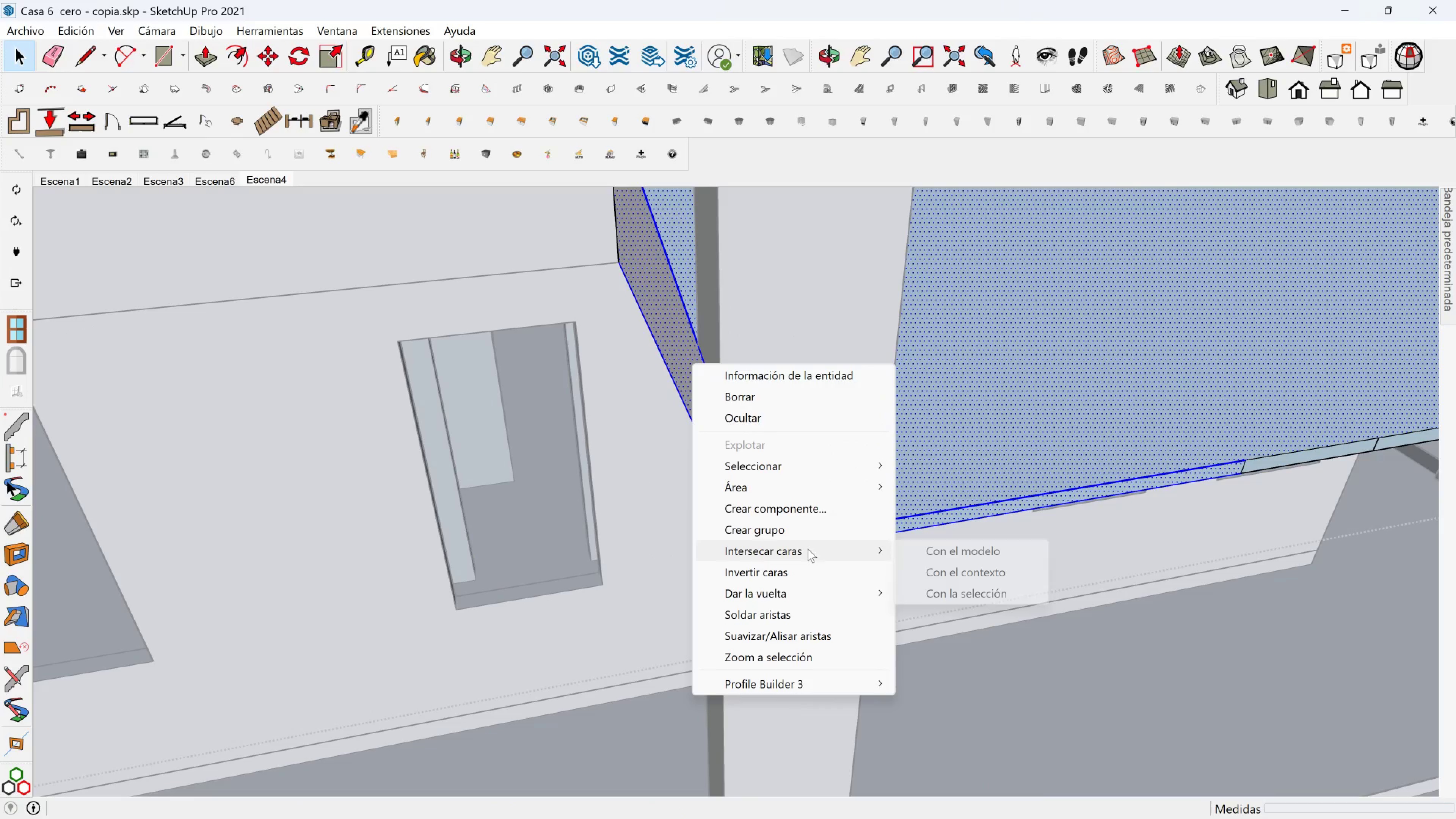 
left_click([951, 555])
 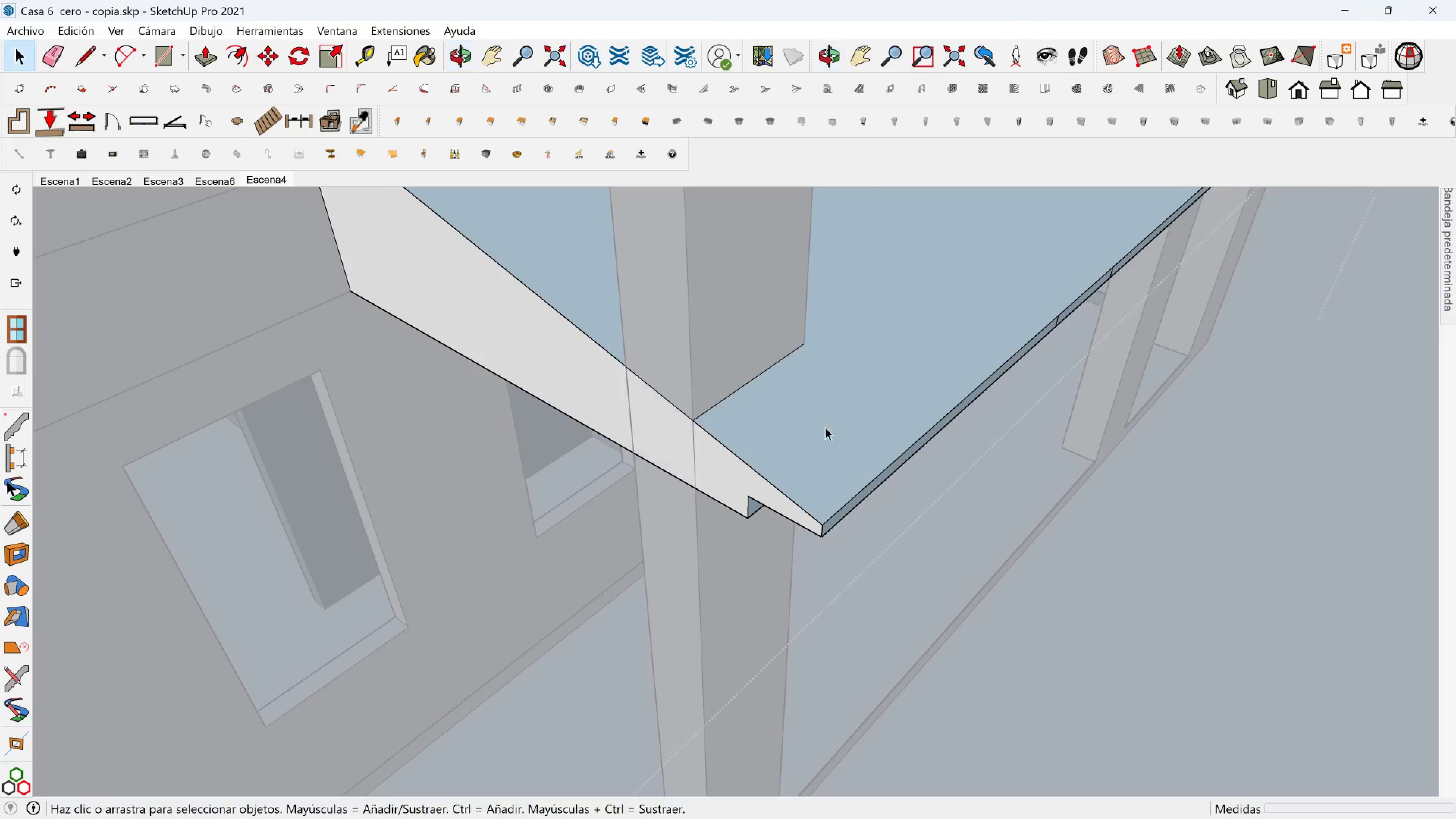 
key(Shift+ShiftLeft)
 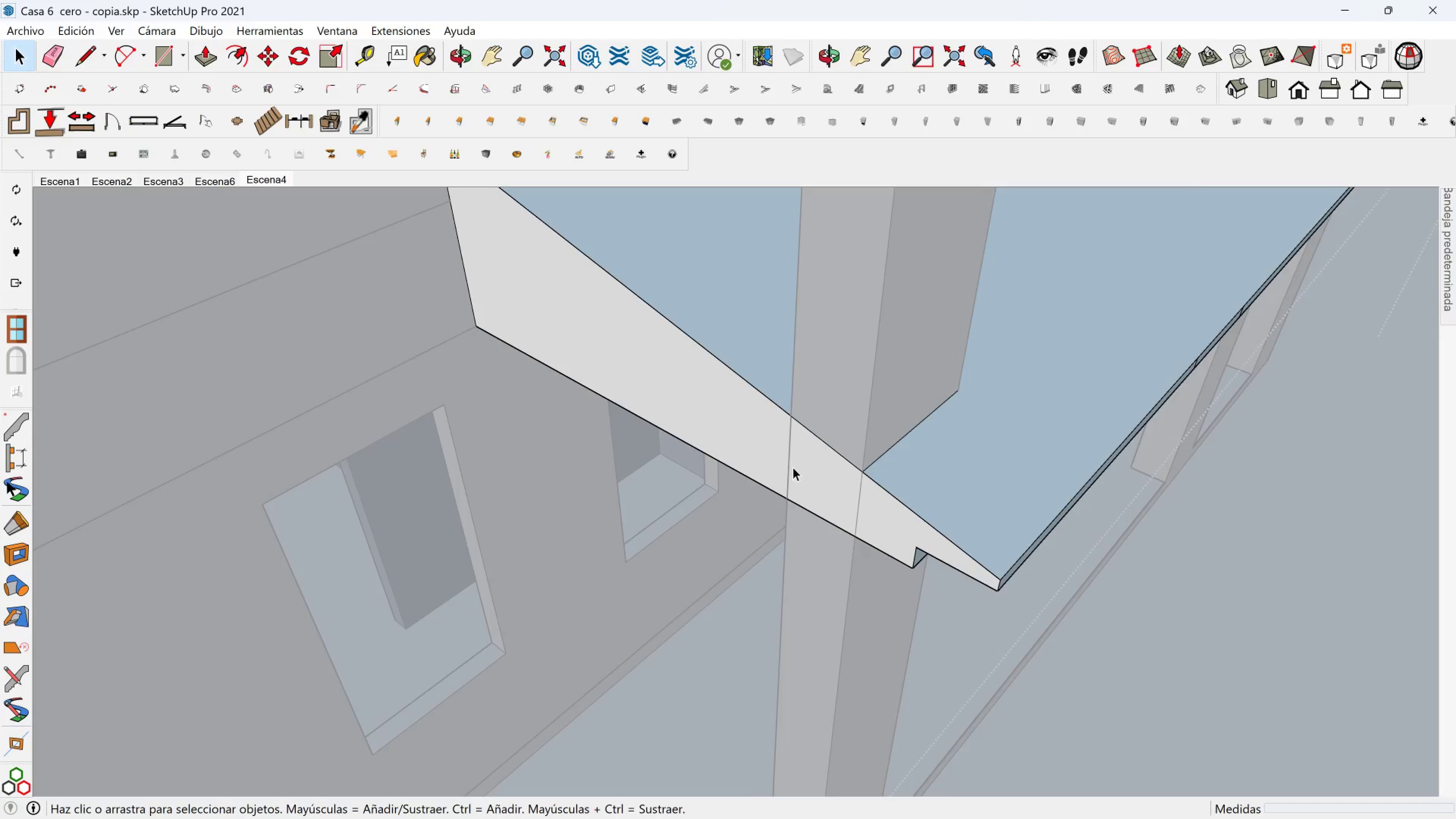 
scroll: coordinate [781, 463], scroll_direction: up, amount: 2.0
 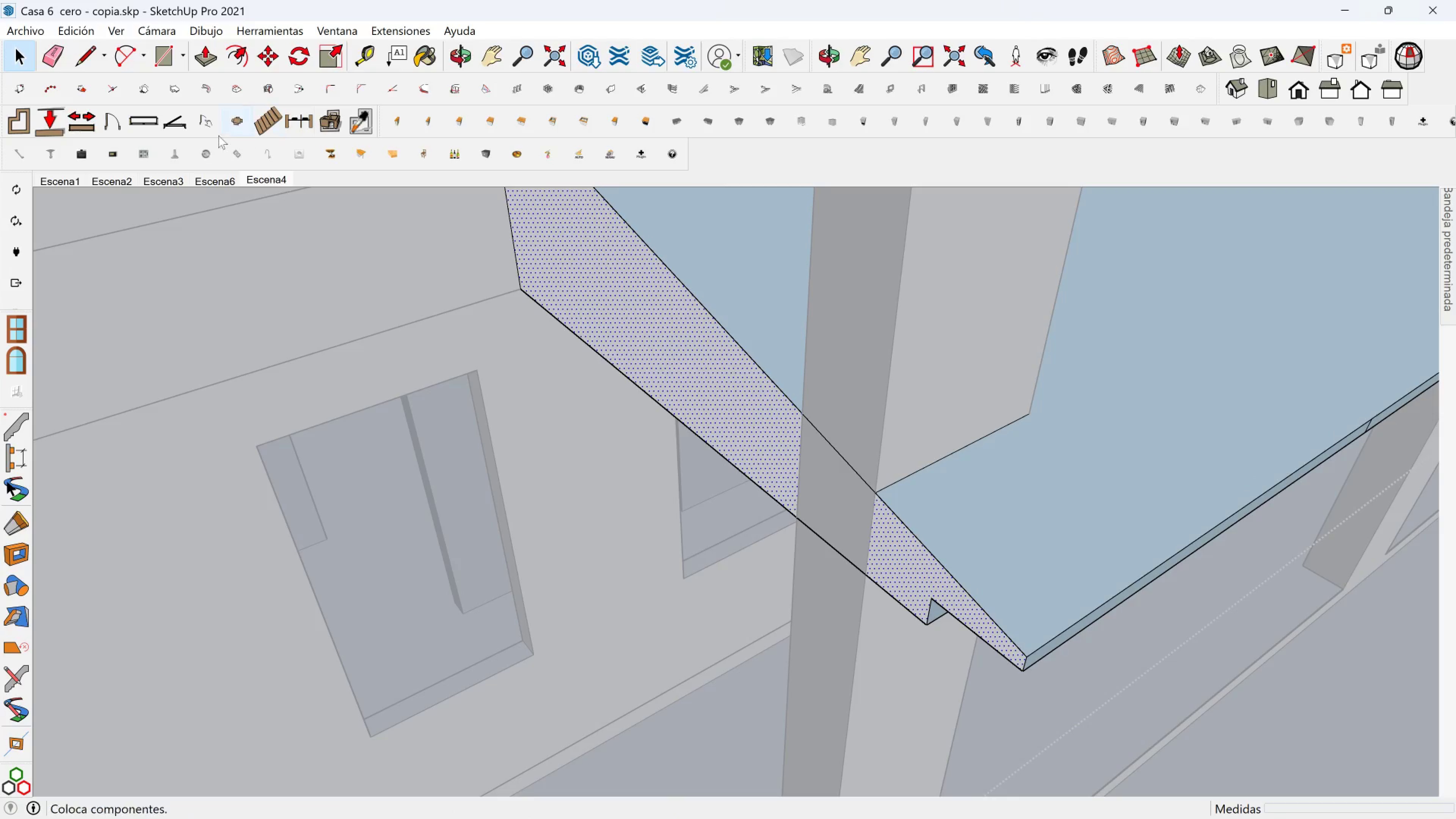 
left_click([94, 63])
 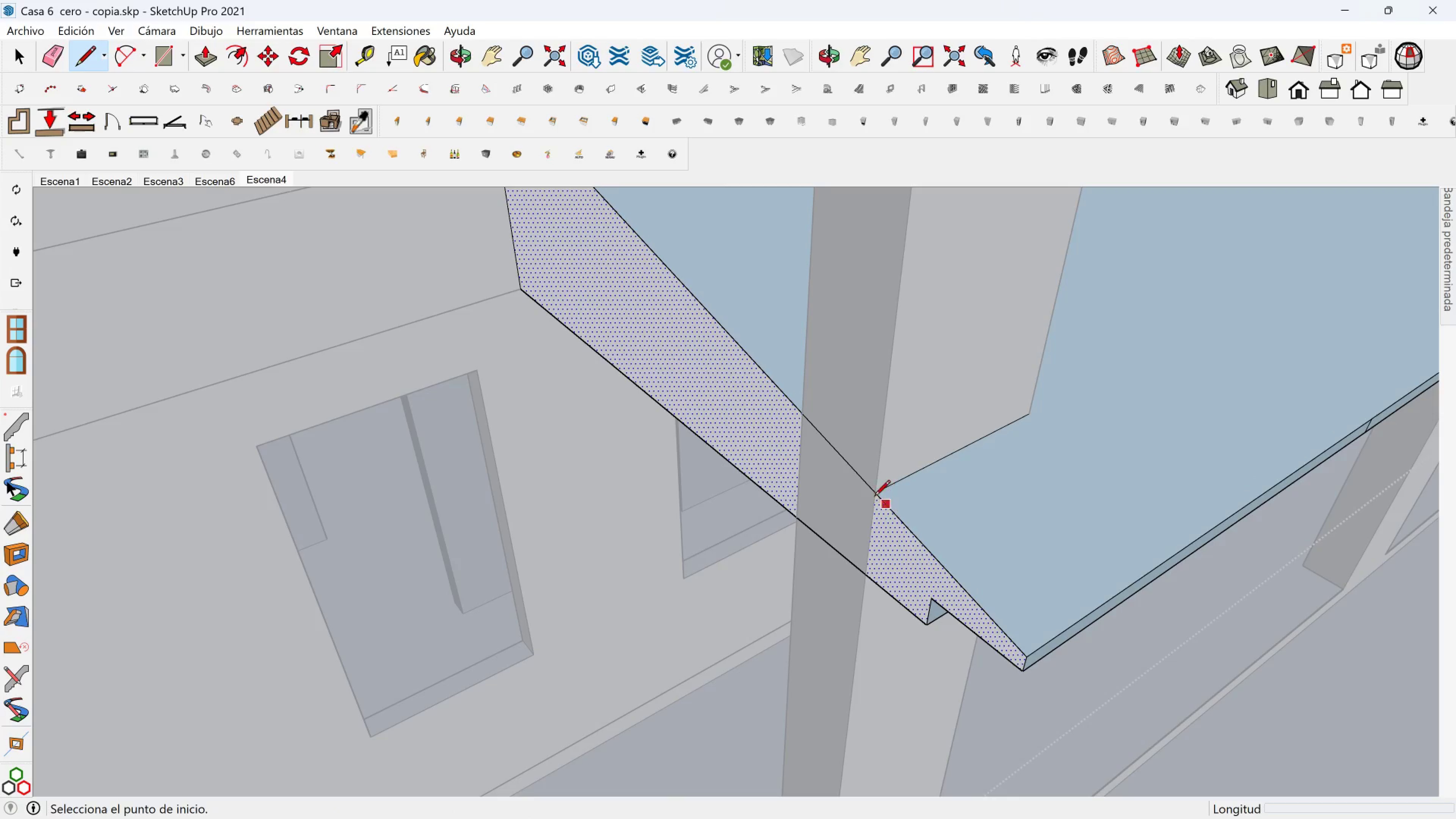 
left_click_drag(start_coordinate=[874, 497], to_coordinate=[874, 500])
 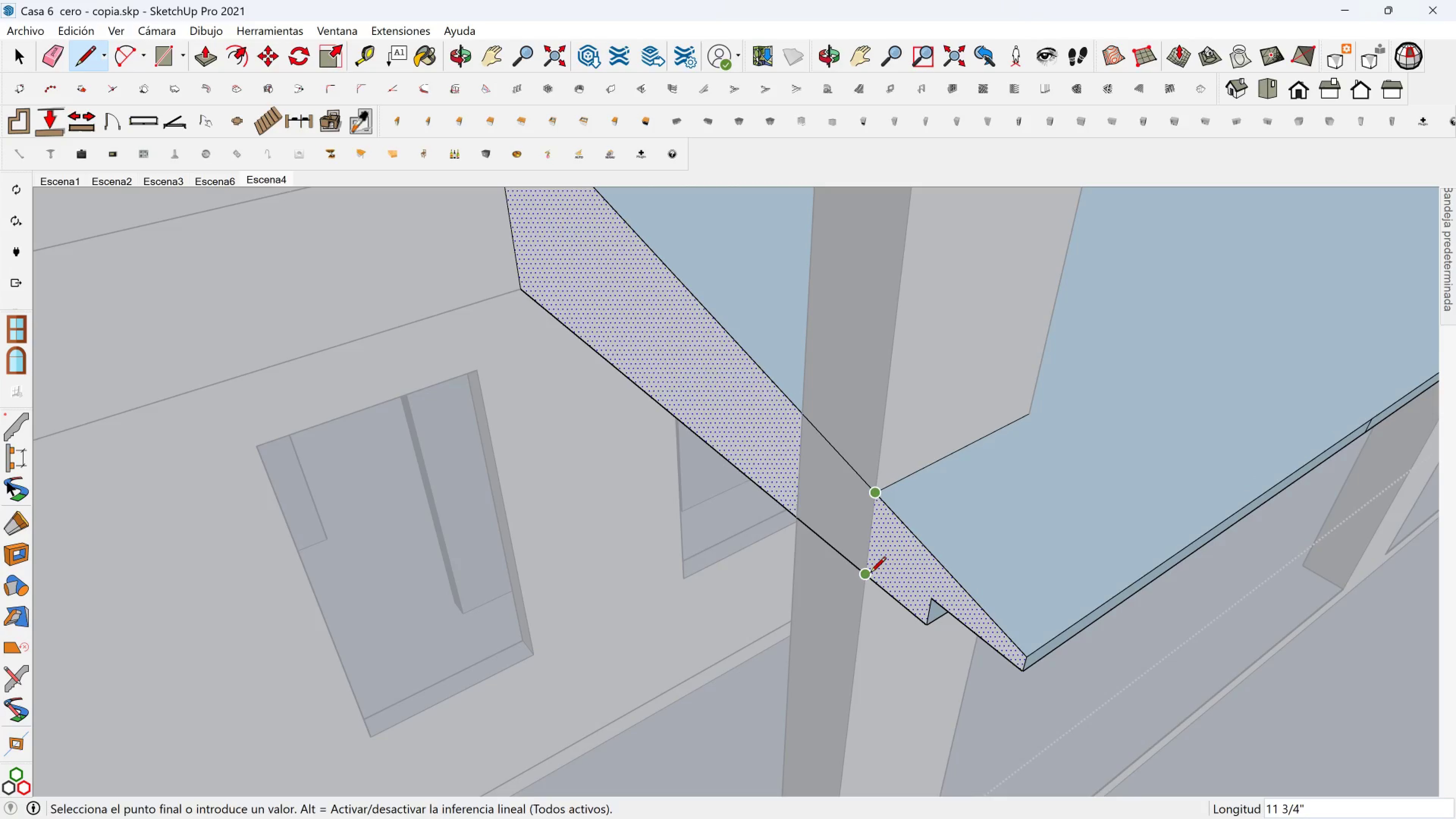 
left_click([870, 574])
 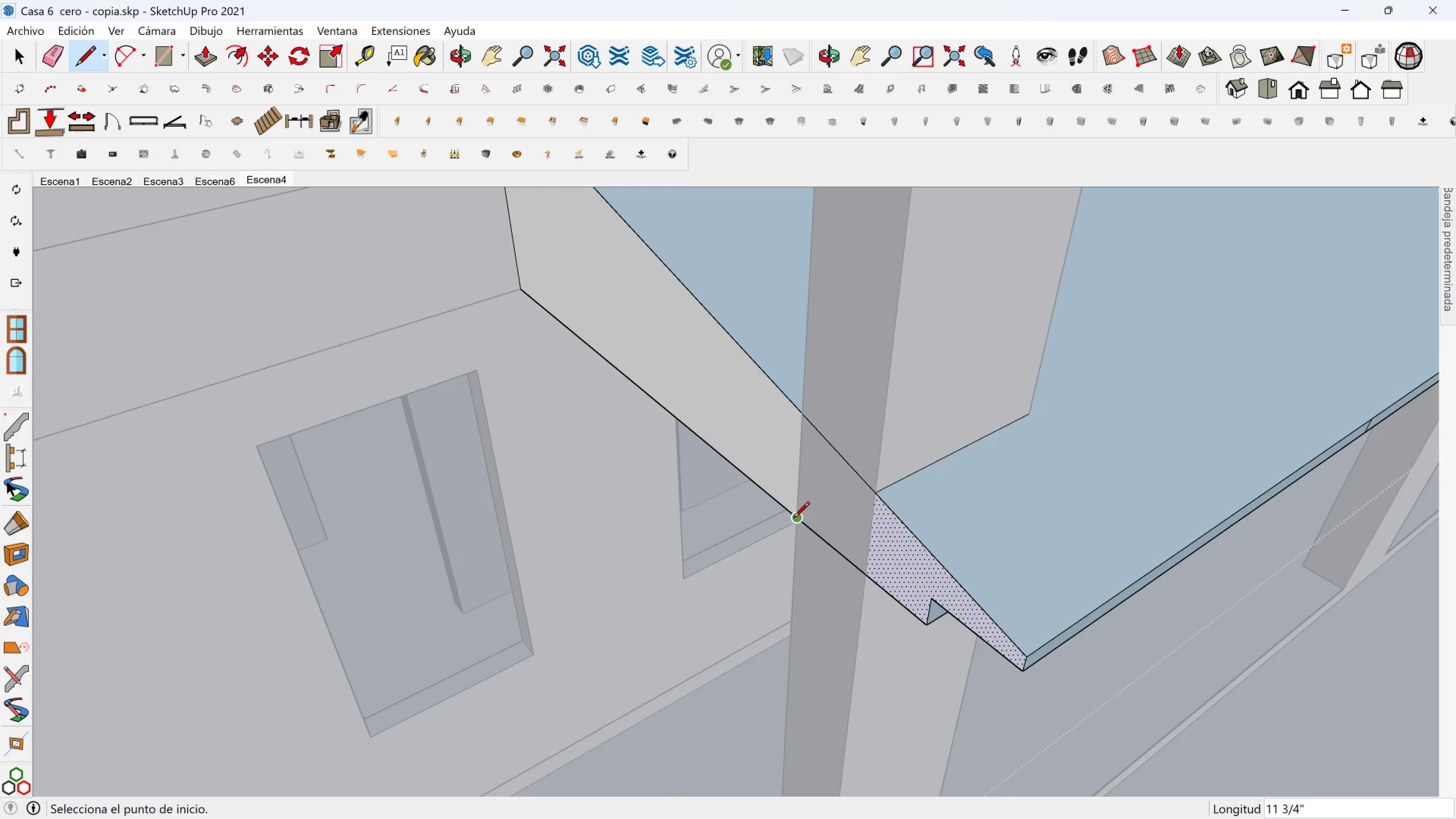 
left_click([794, 519])
 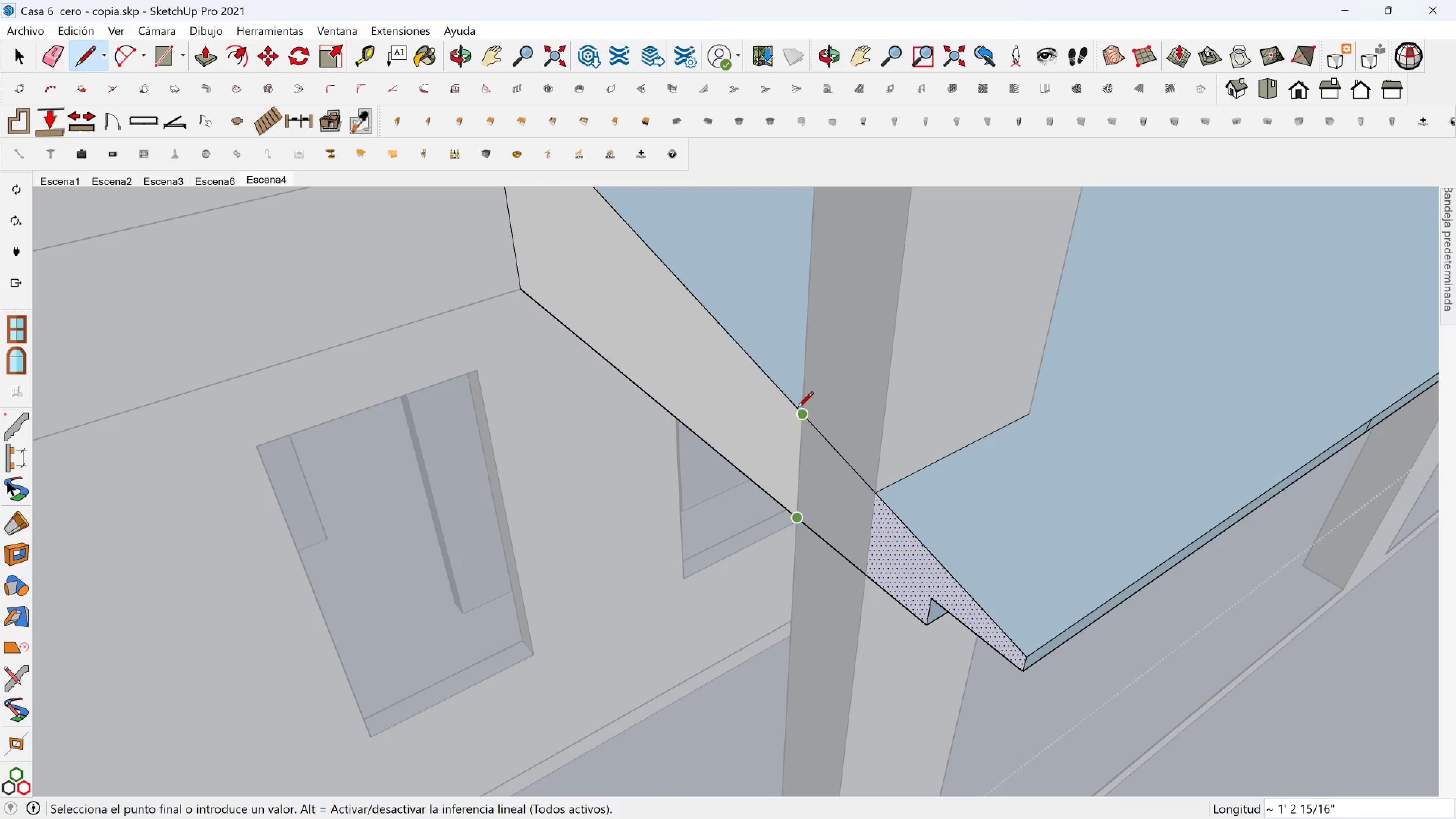 
left_click([797, 409])
 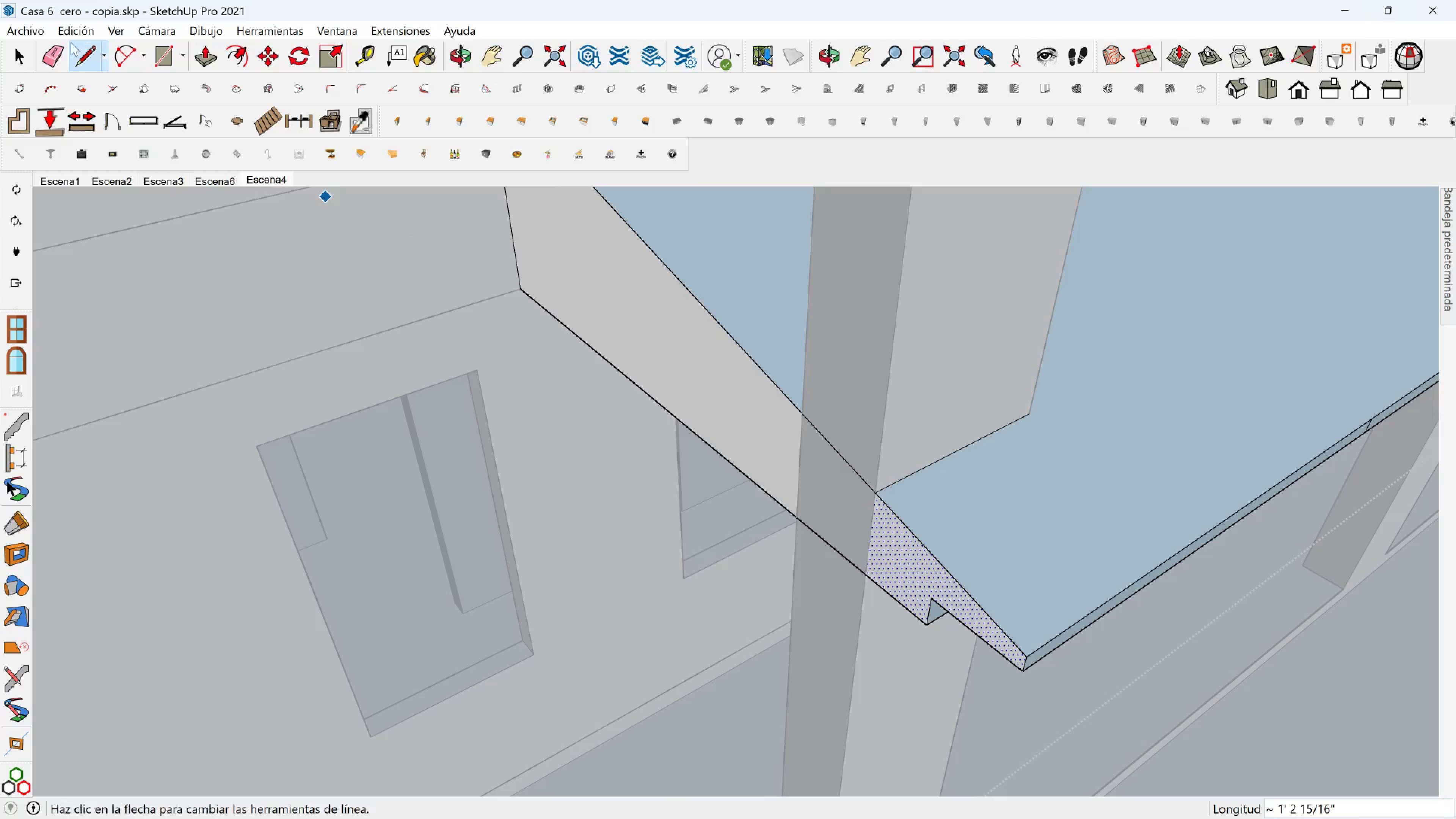 
left_click([50, 51])
 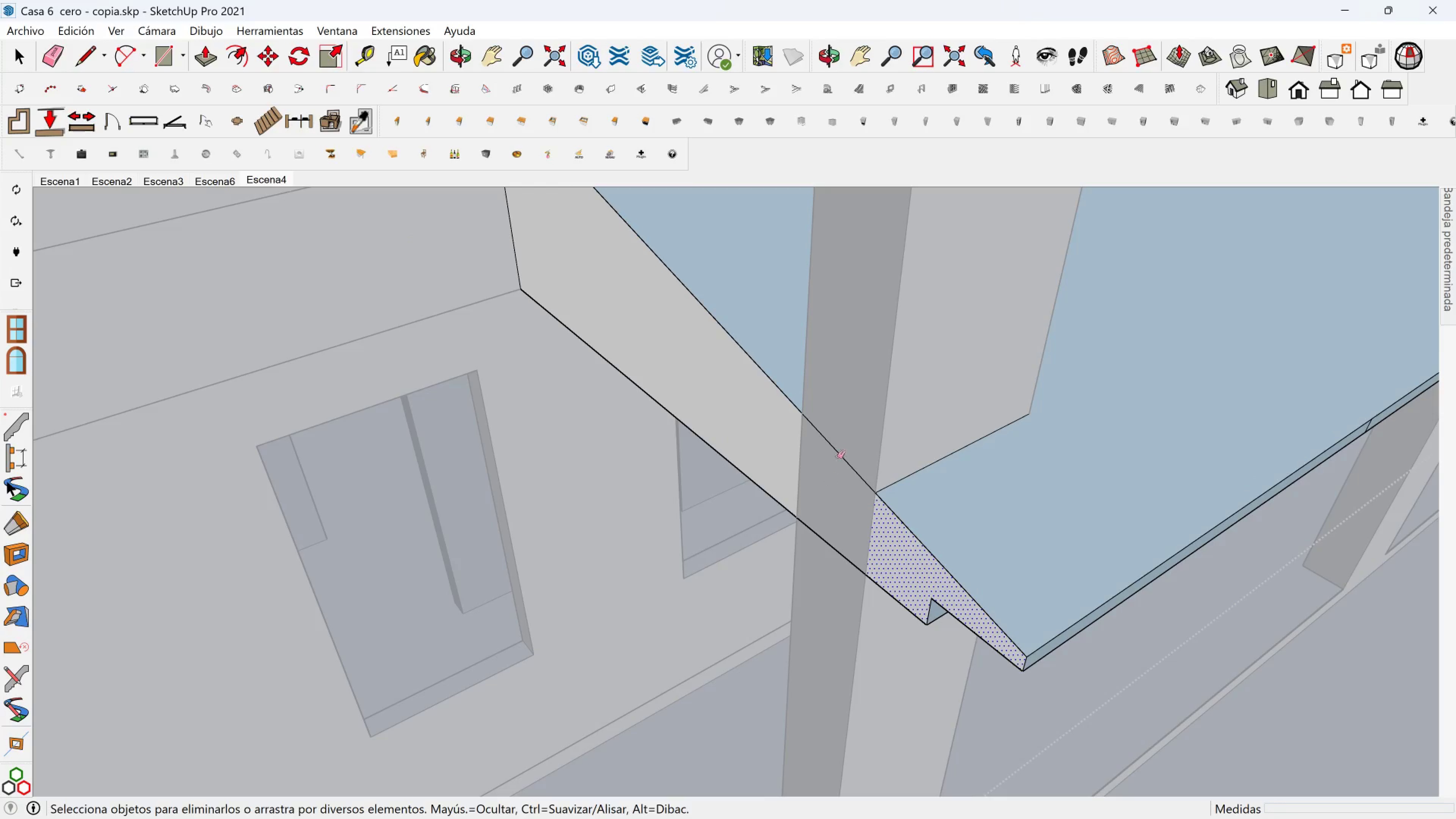 
left_click_drag(start_coordinate=[841, 446], to_coordinate=[833, 470])
 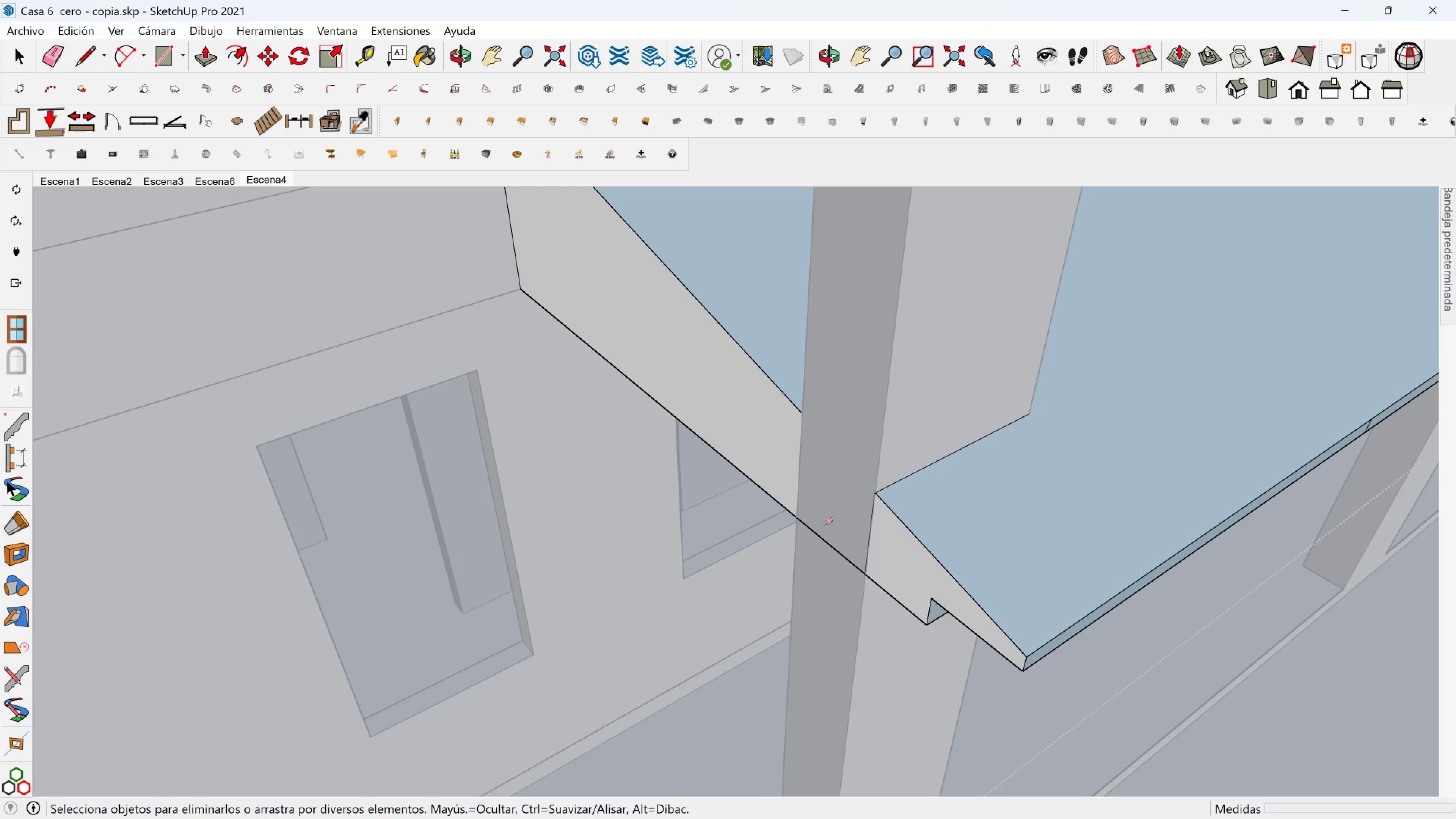 
left_click_drag(start_coordinate=[827, 530], to_coordinate=[827, 560])
 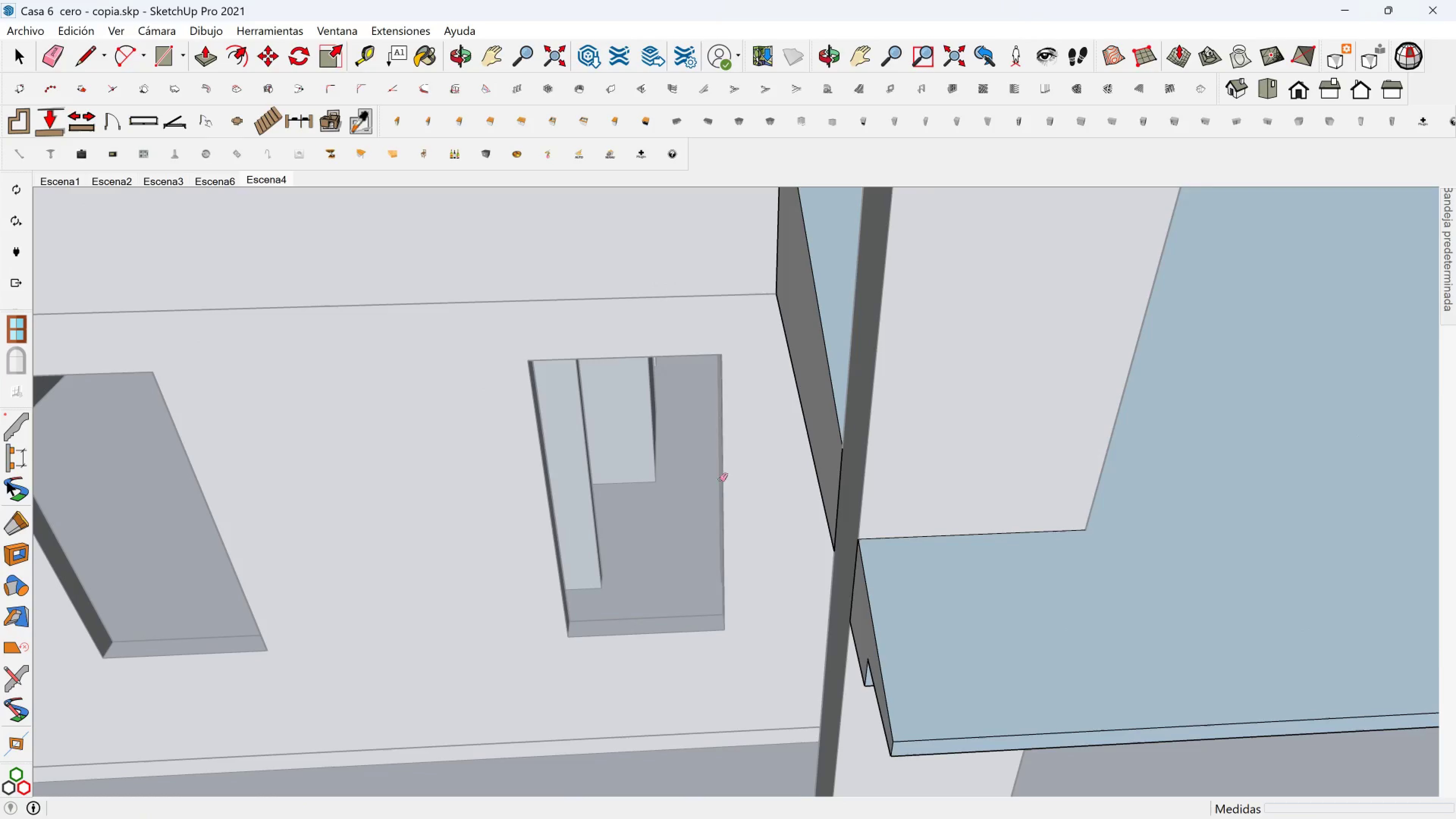 
scroll: coordinate [731, 483], scroll_direction: down, amount: 7.0
 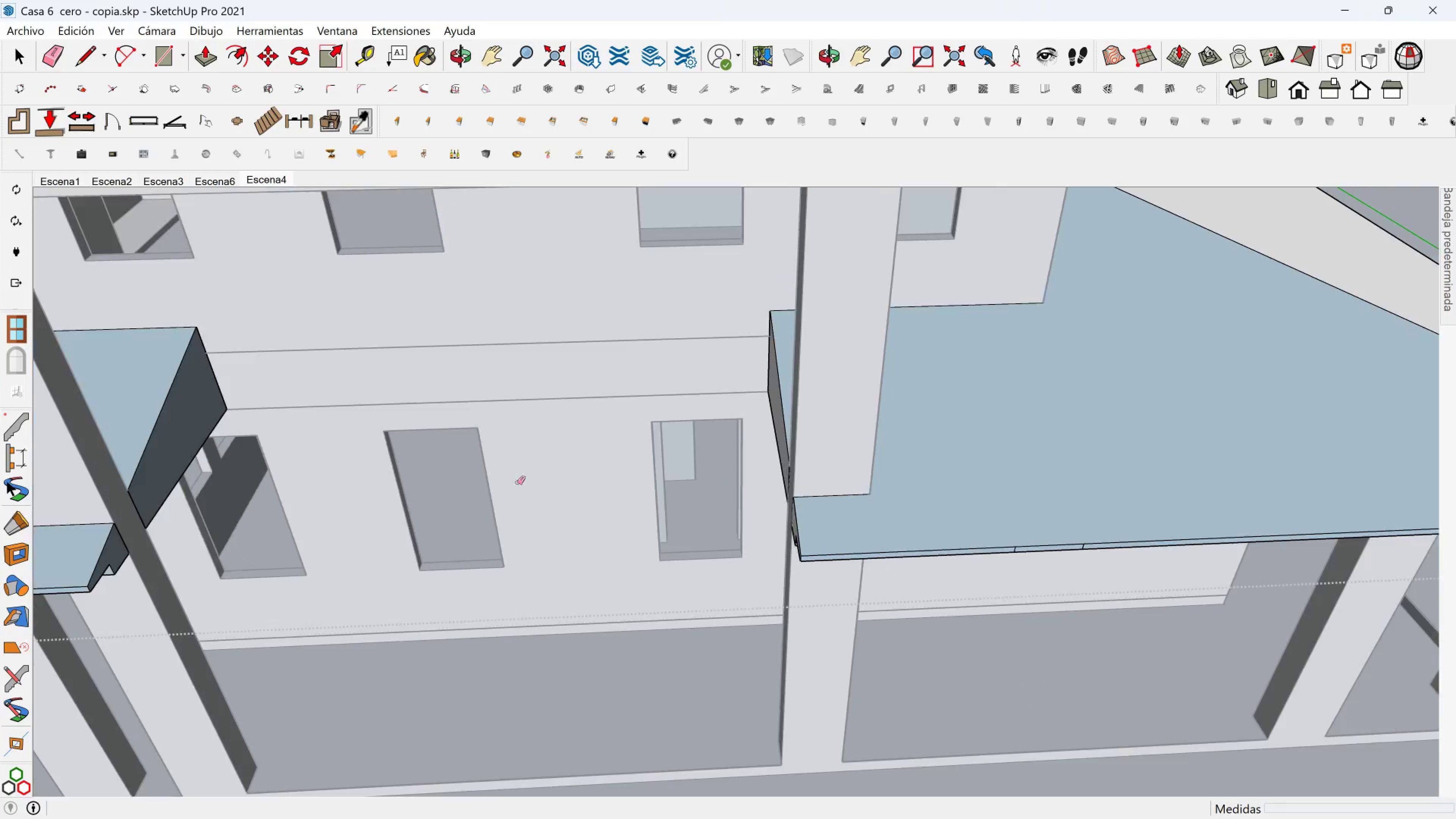 
hold_key(key=ShiftLeft, duration=0.37)
 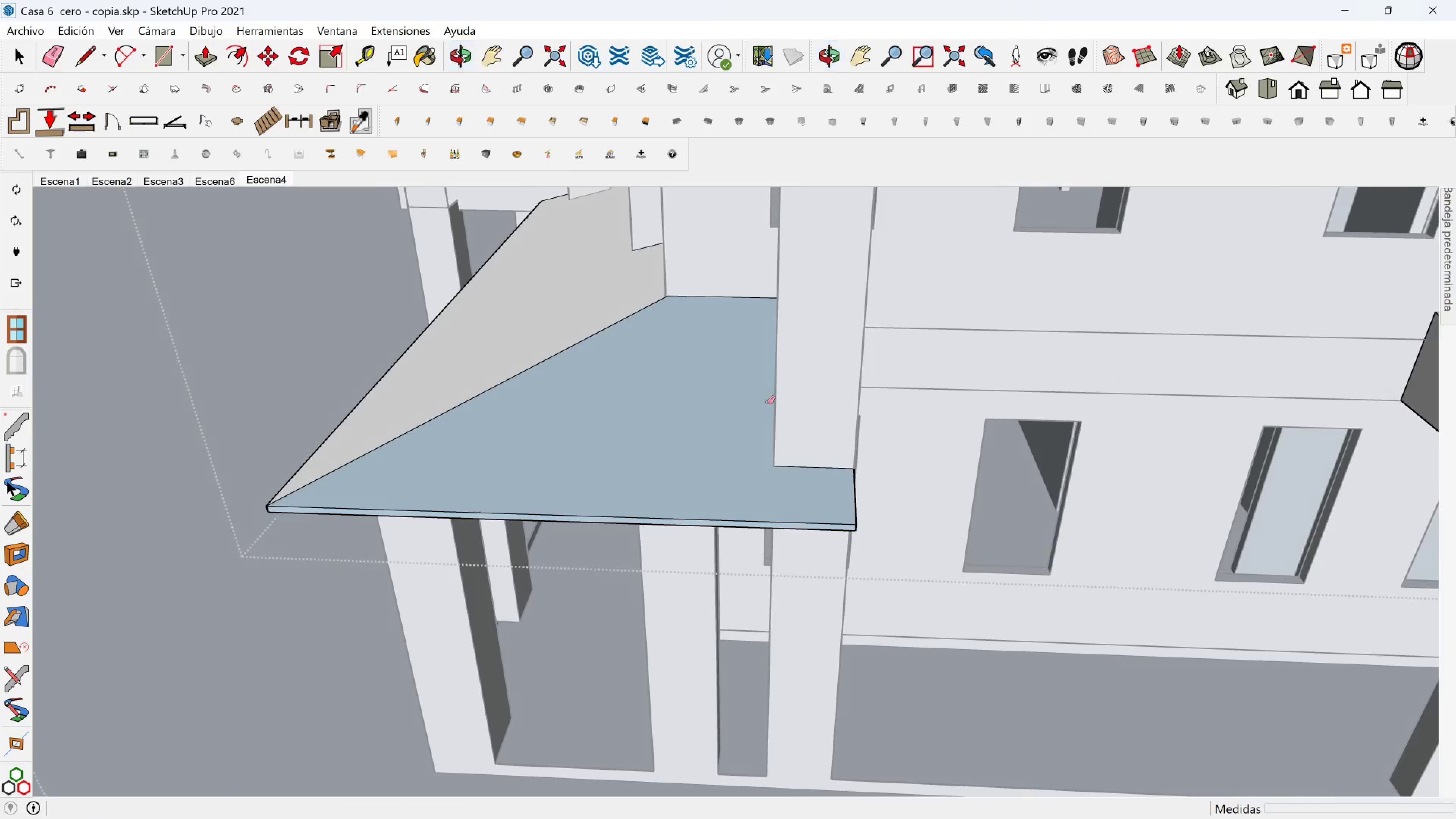 
scroll: coordinate [839, 451], scroll_direction: down, amount: 3.0
 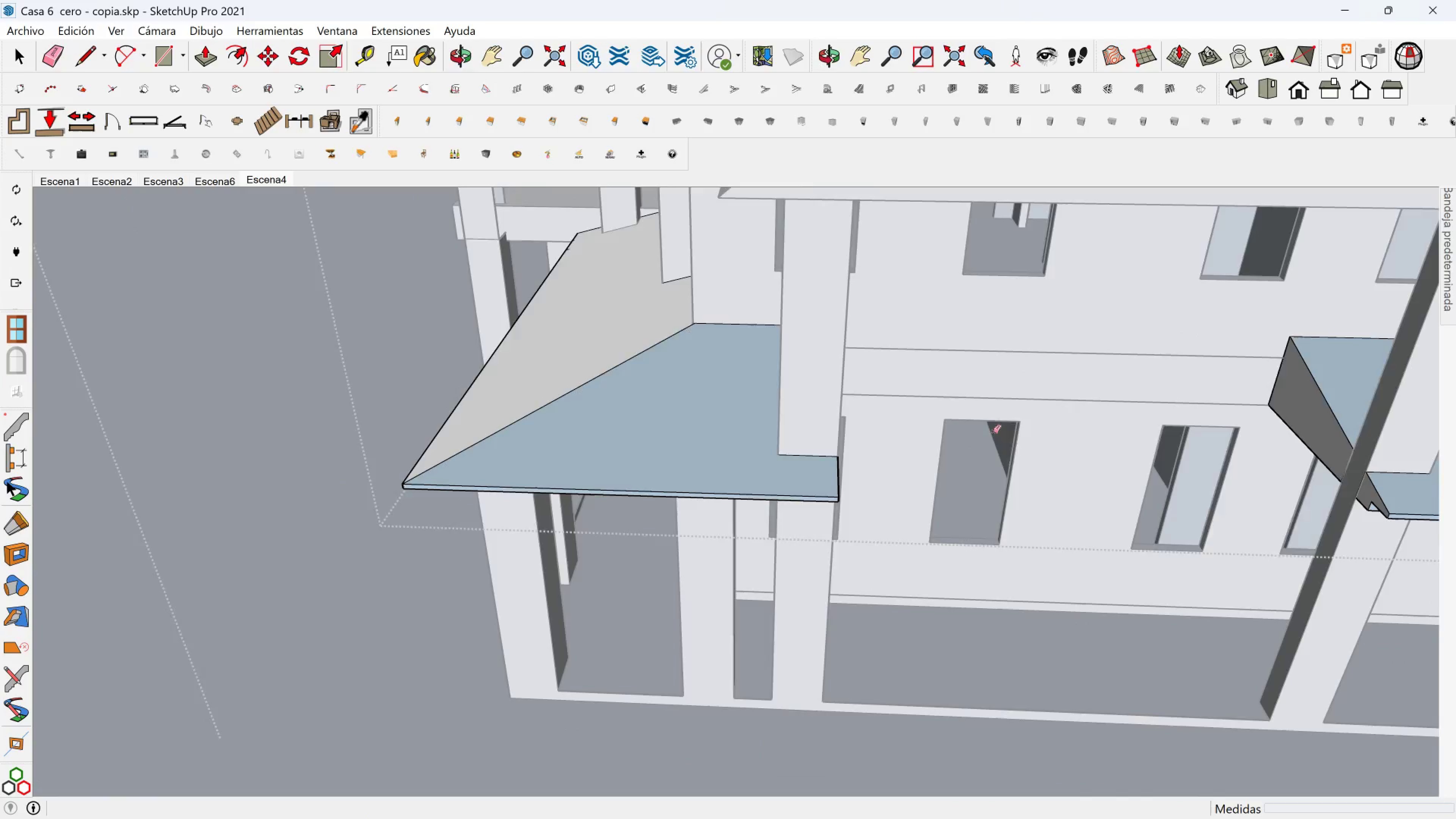 
key(Shift+ShiftLeft)
 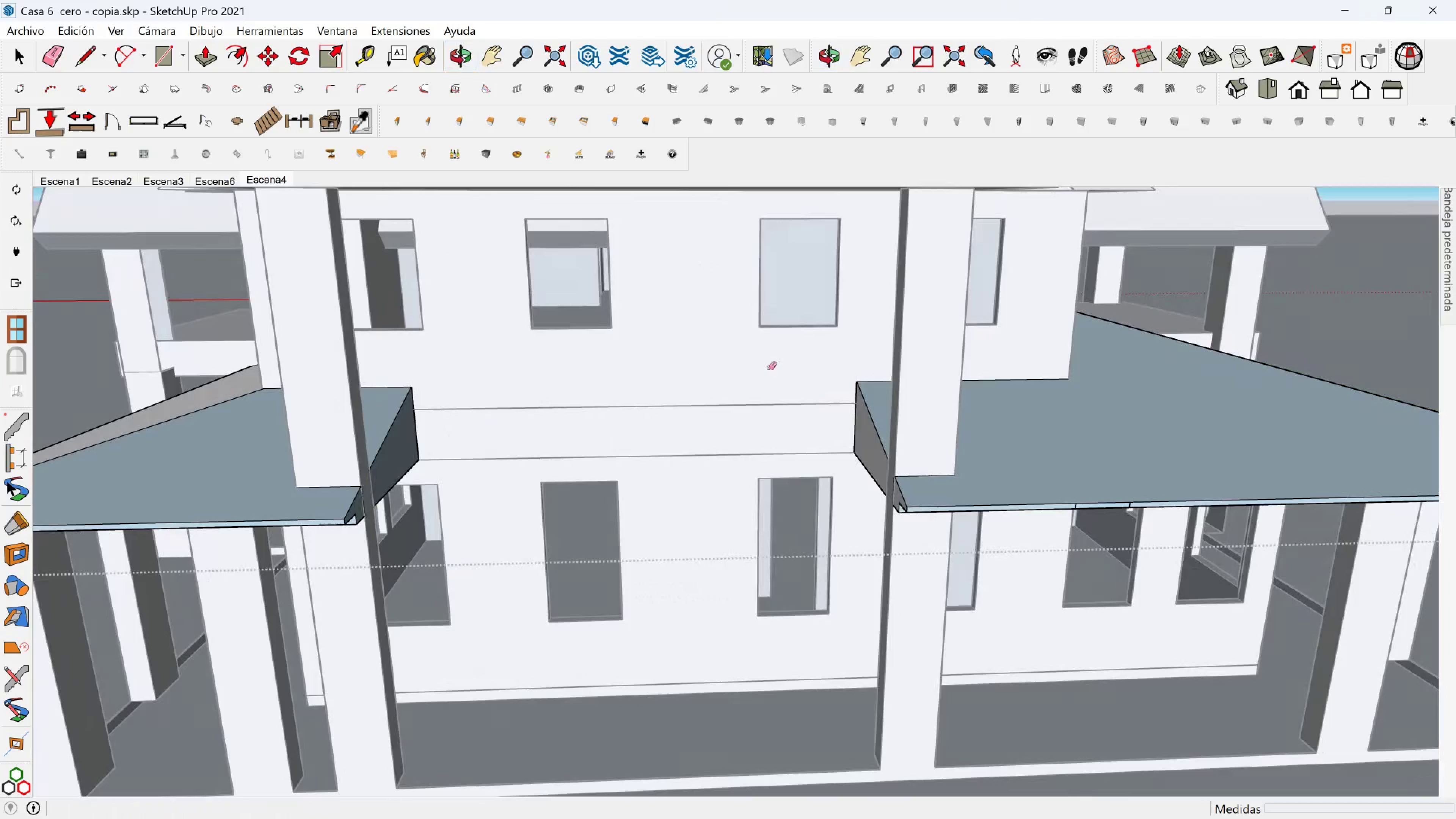 
scroll: coordinate [757, 425], scroll_direction: down, amount: 2.0
 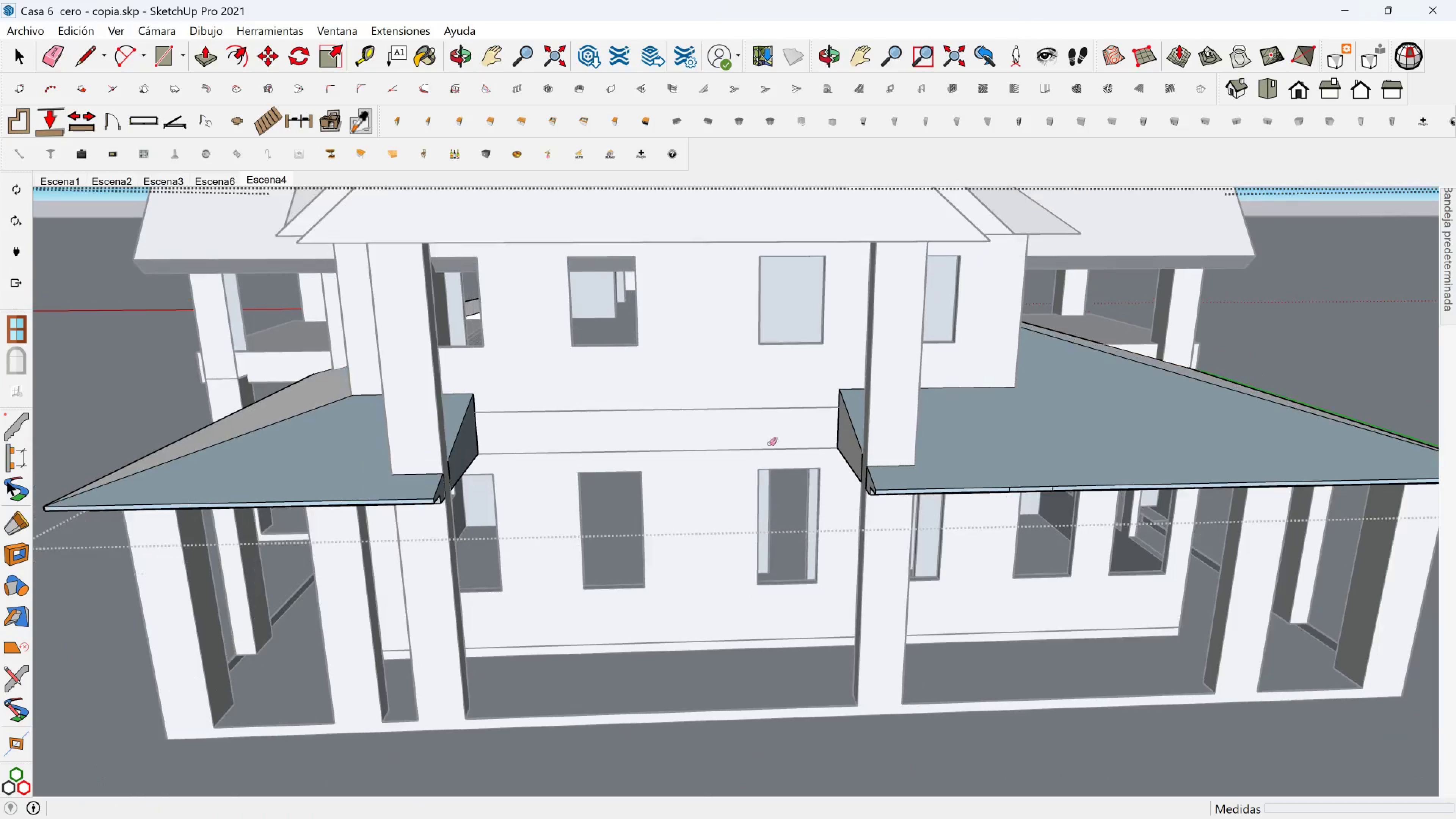 
key(Space)
 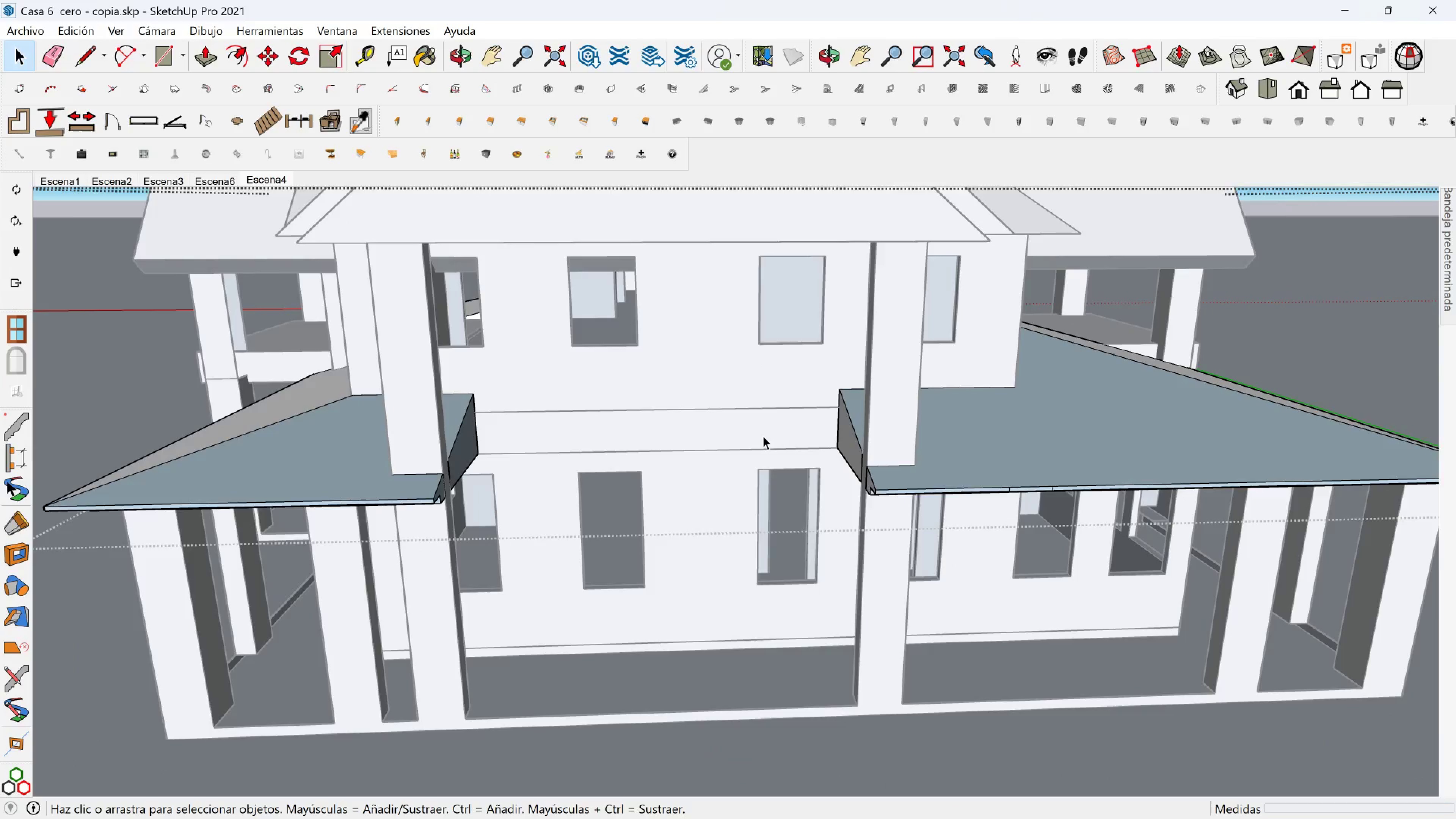 
scroll: coordinate [767, 436], scroll_direction: down, amount: 1.0
 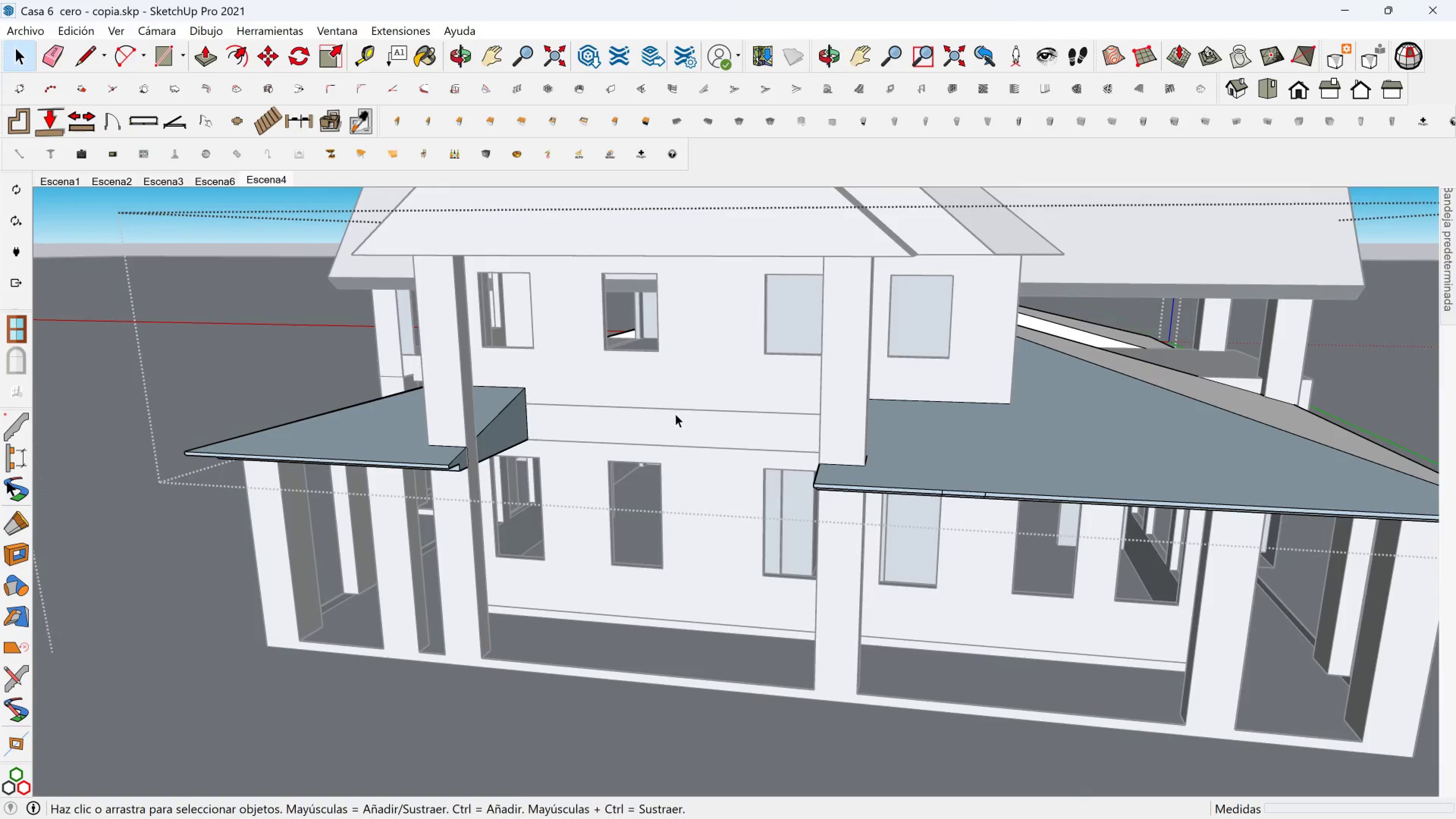 
key(Shift+ShiftLeft)
 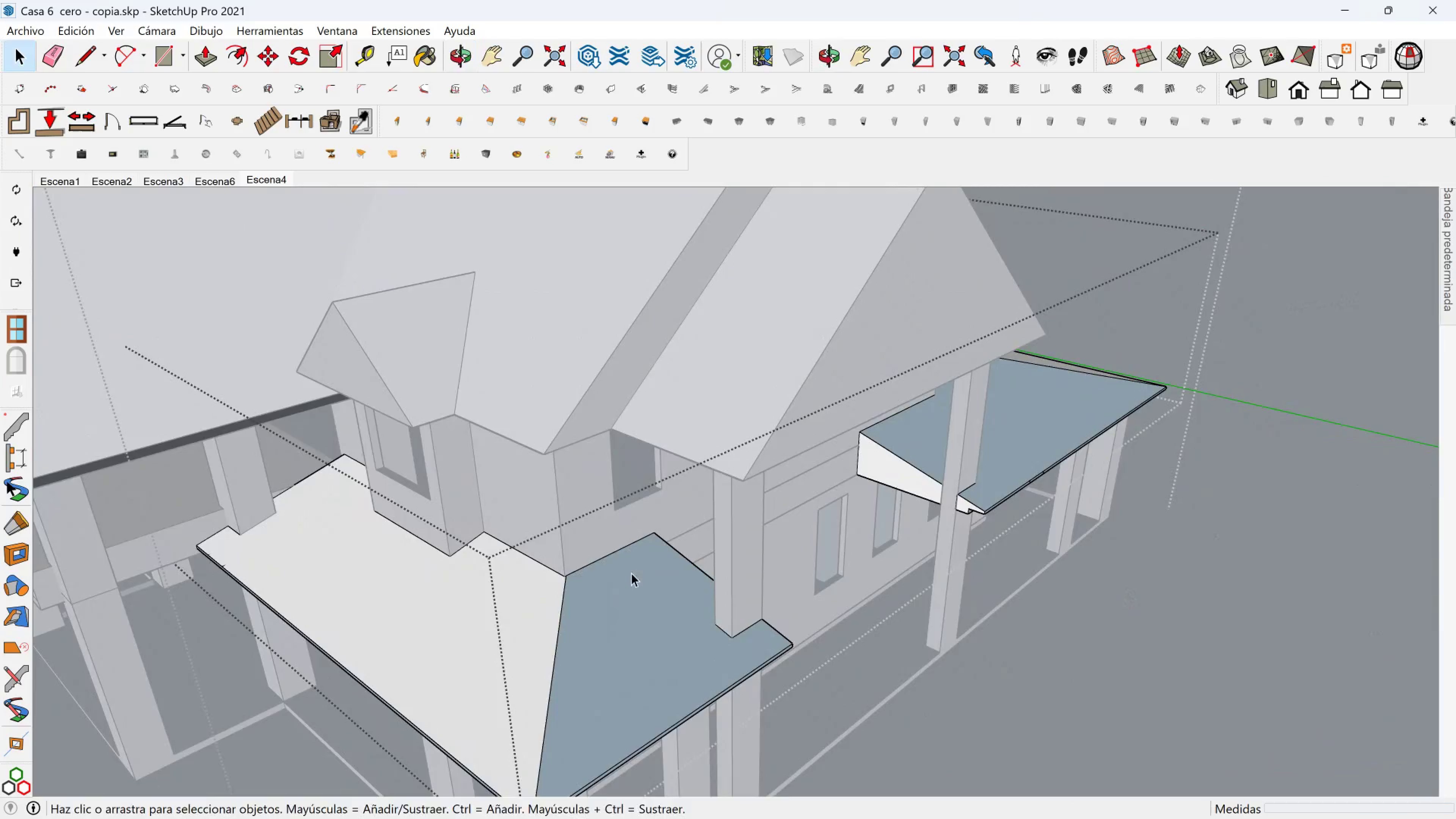 
hold_key(key=ShiftLeft, duration=0.9)
 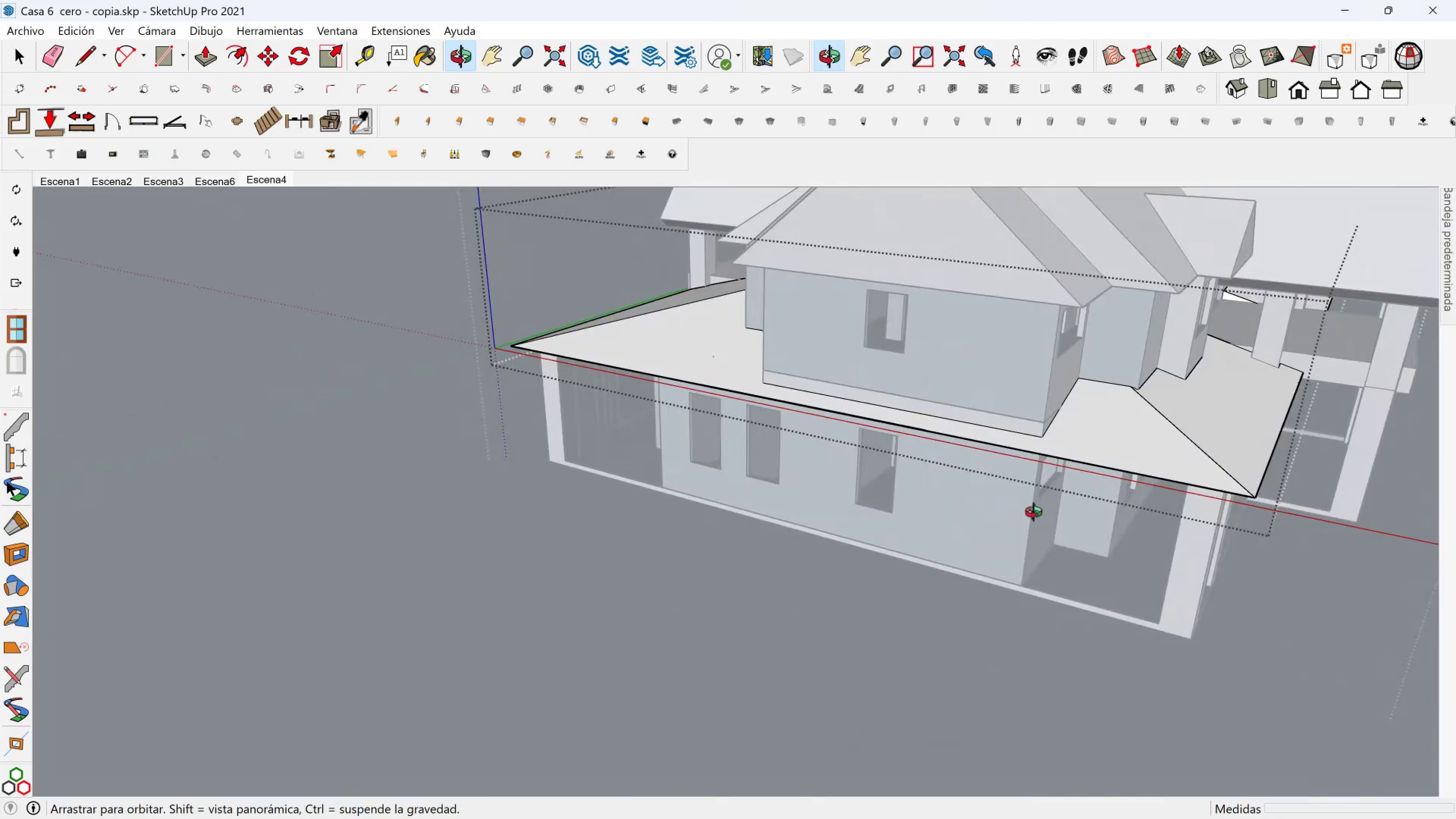 
hold_key(key=ShiftLeft, duration=0.45)
 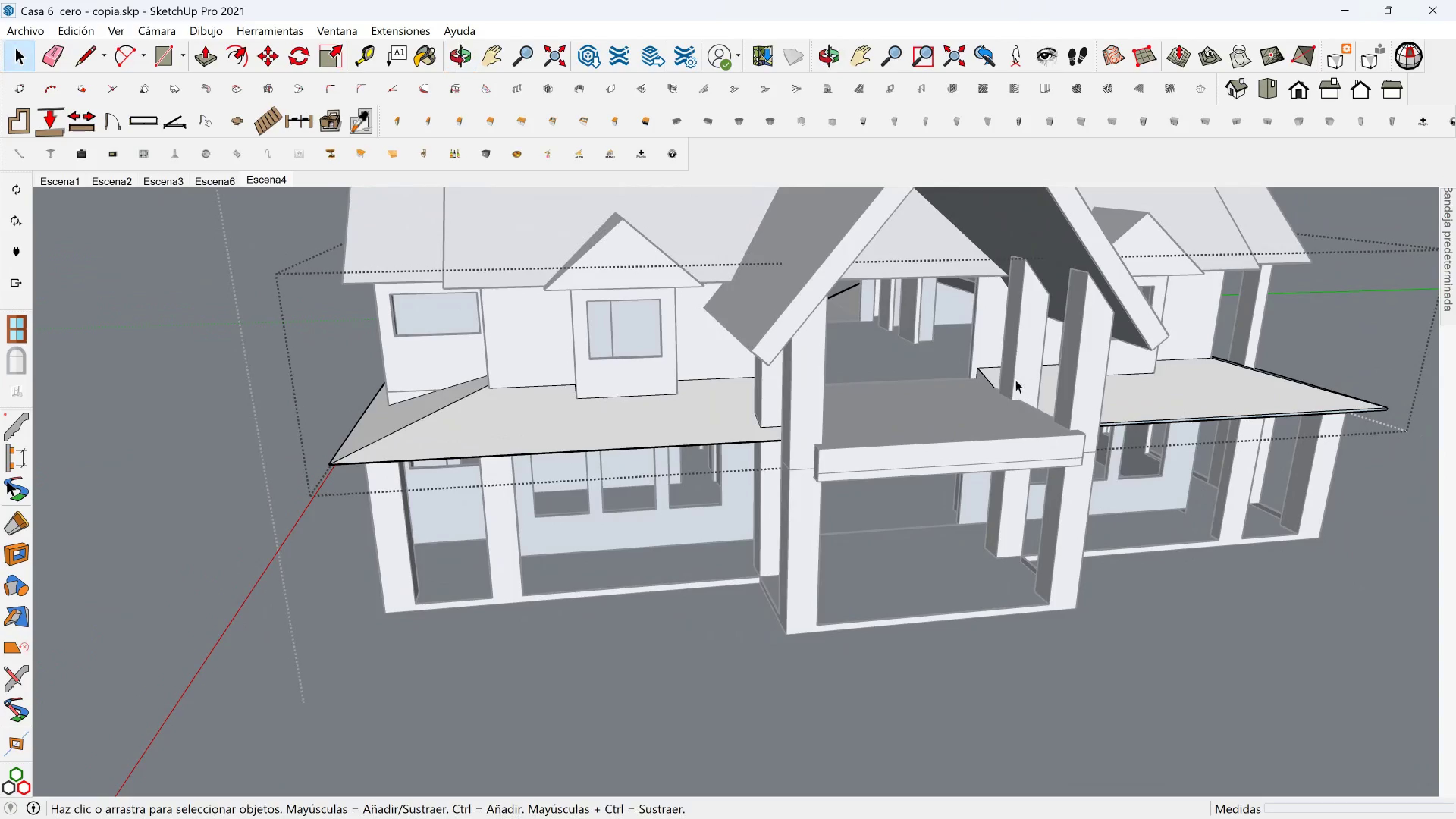 
scroll: coordinate [758, 248], scroll_direction: up, amount: 3.0
 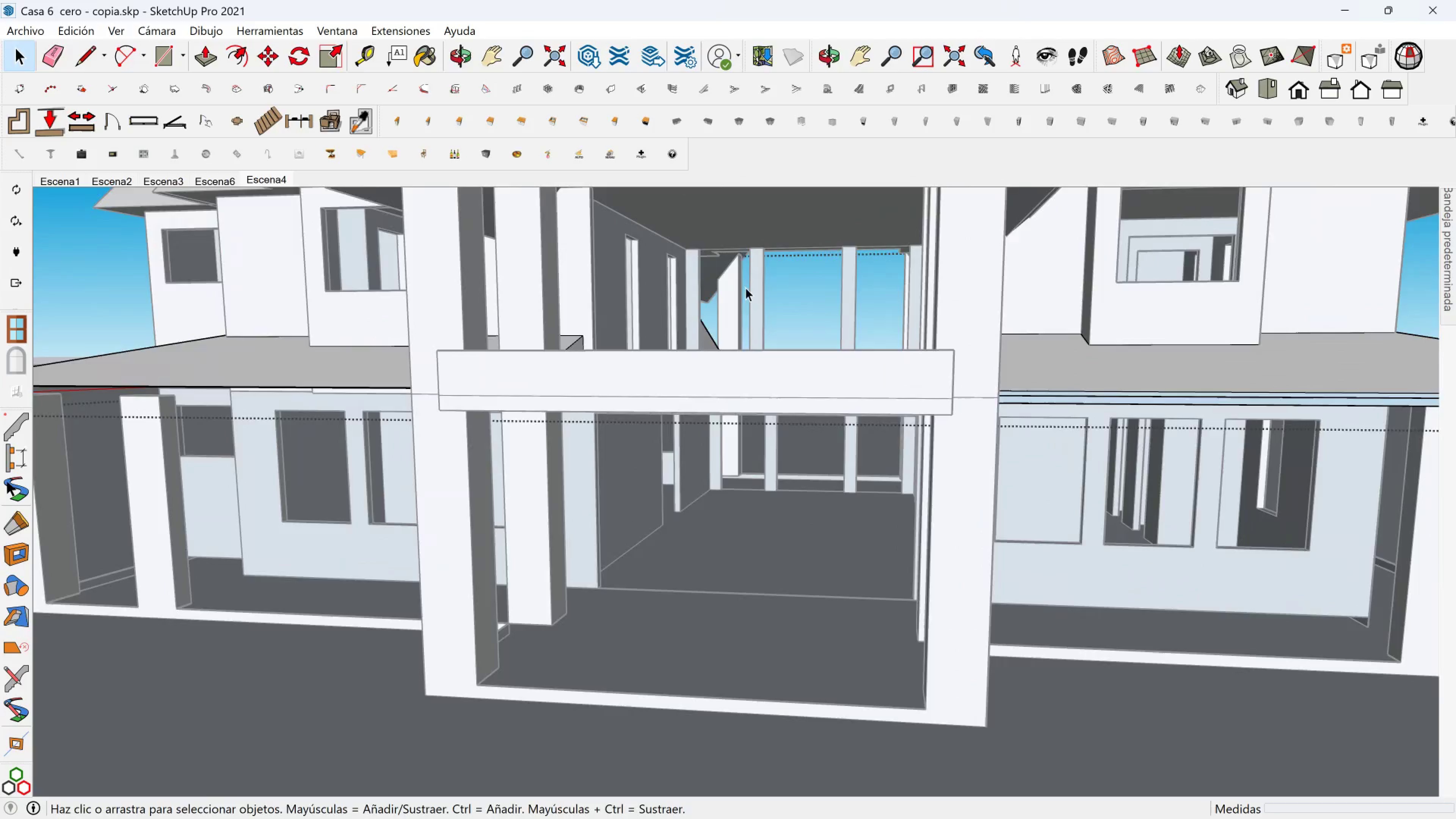 
hold_key(key=ShiftLeft, duration=0.42)
 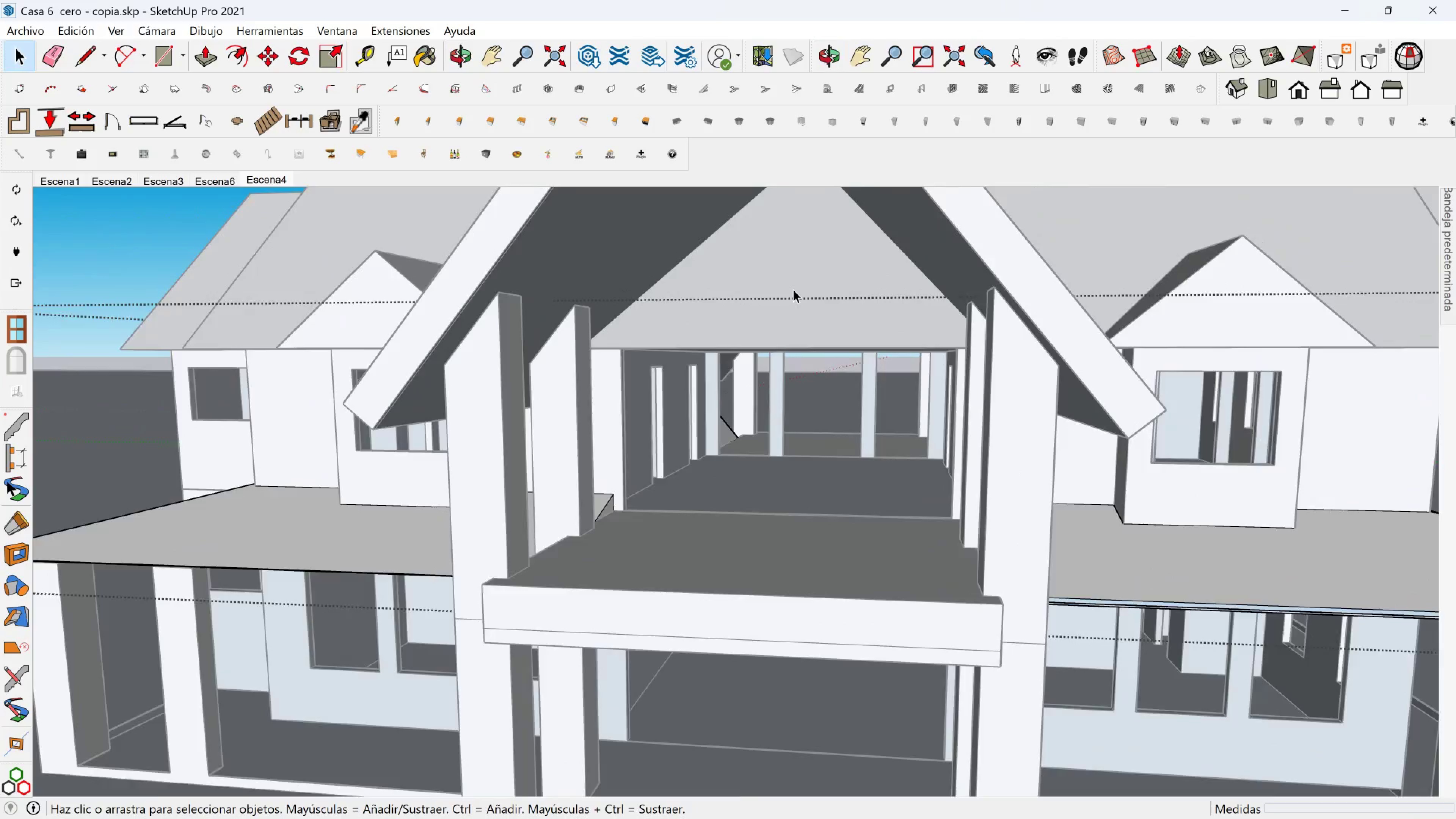 
scroll: coordinate [779, 301], scroll_direction: up, amount: 6.0
 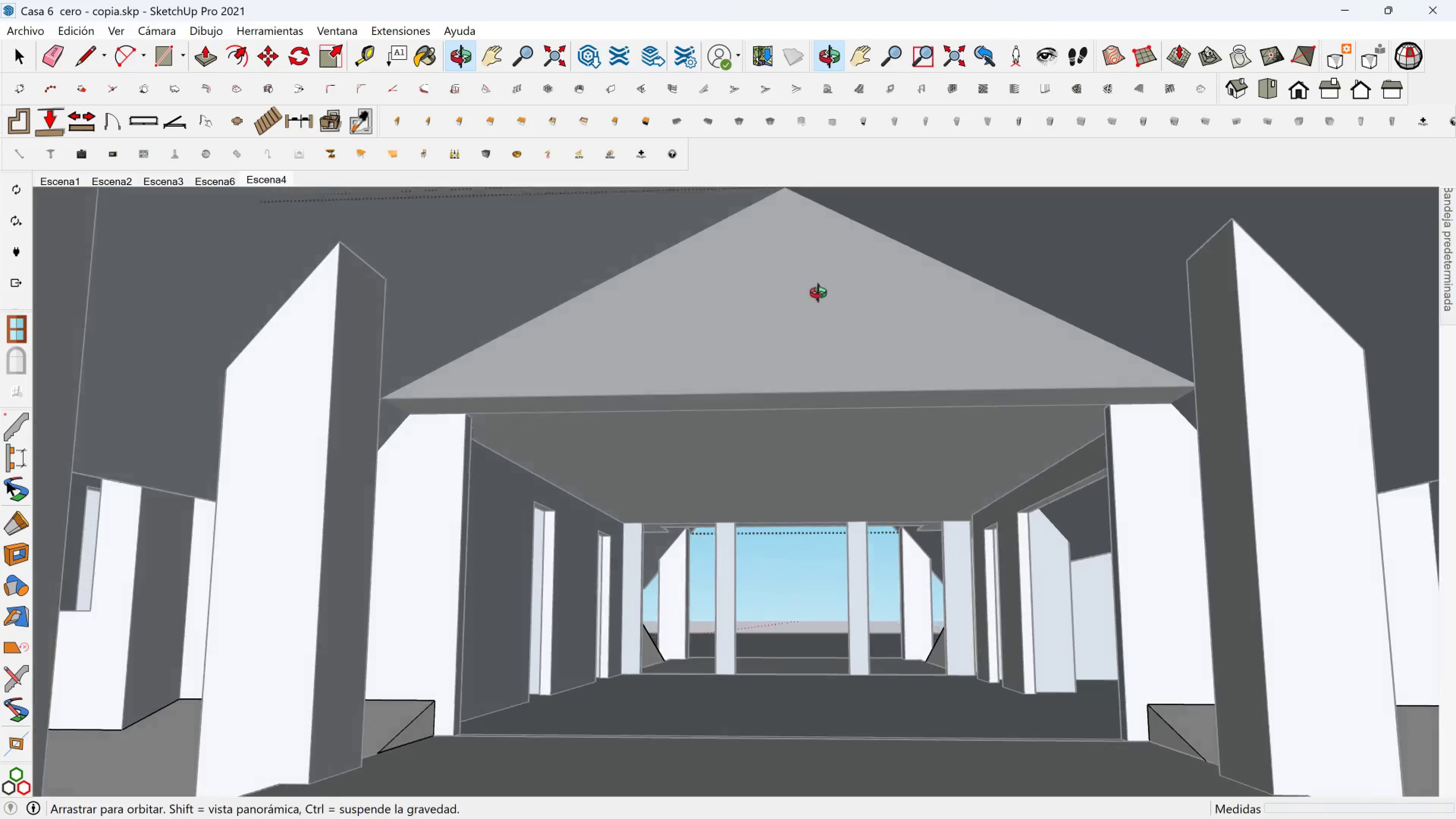 
scroll: coordinate [746, 300], scroll_direction: down, amount: 7.0
 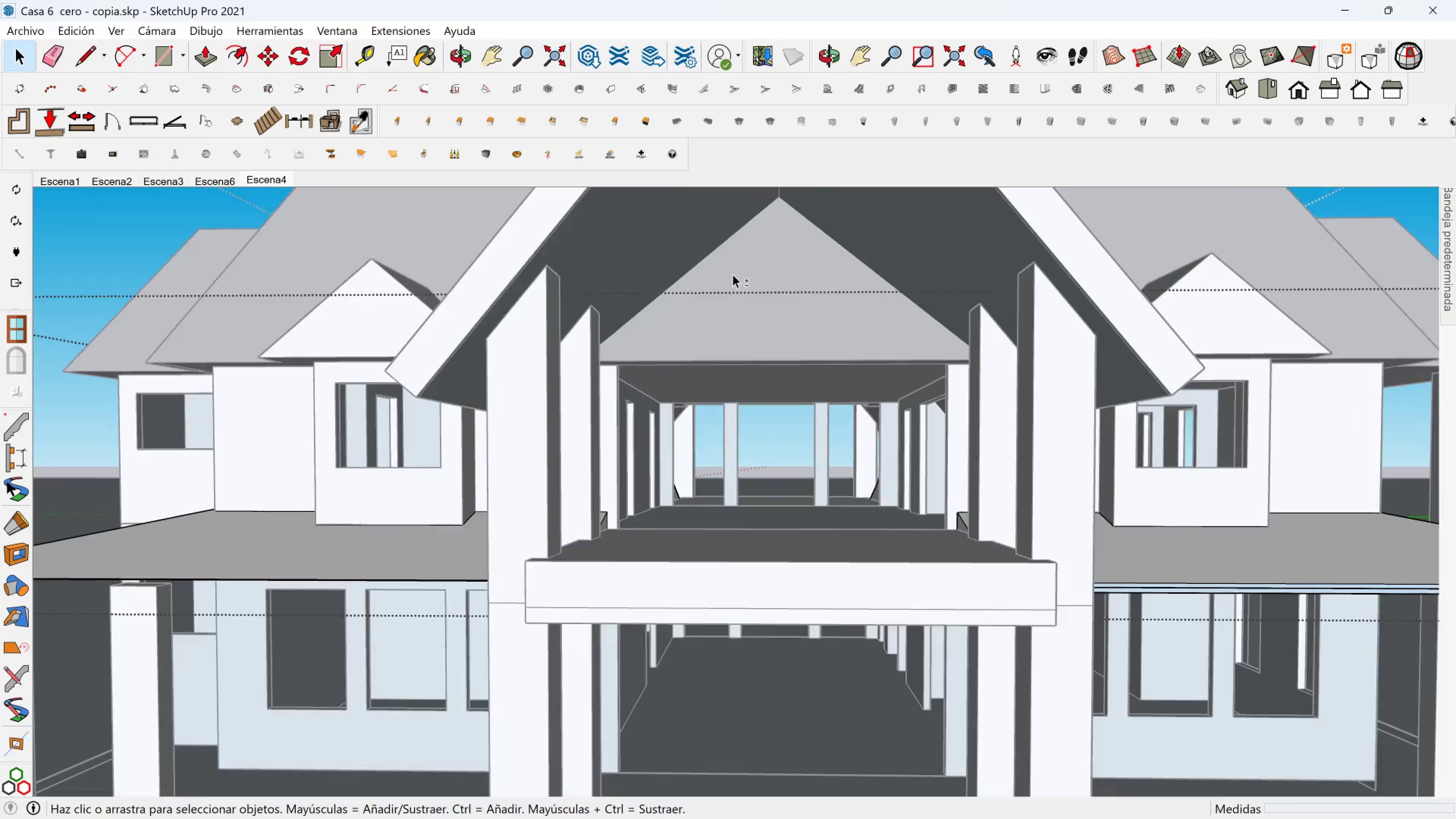 
hold_key(key=ShiftLeft, duration=0.46)
 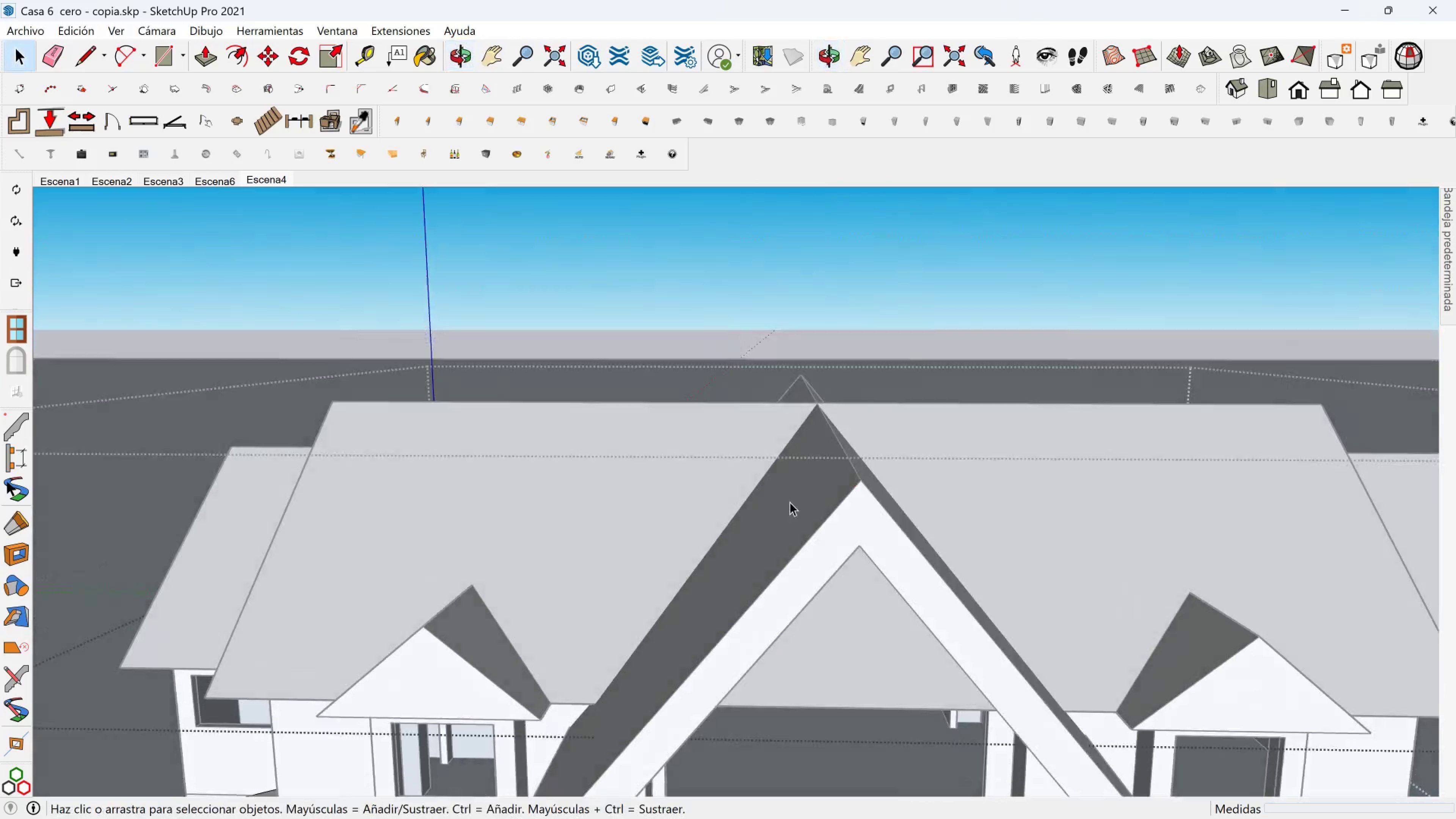 
hold_key(key=ShiftLeft, duration=0.86)
 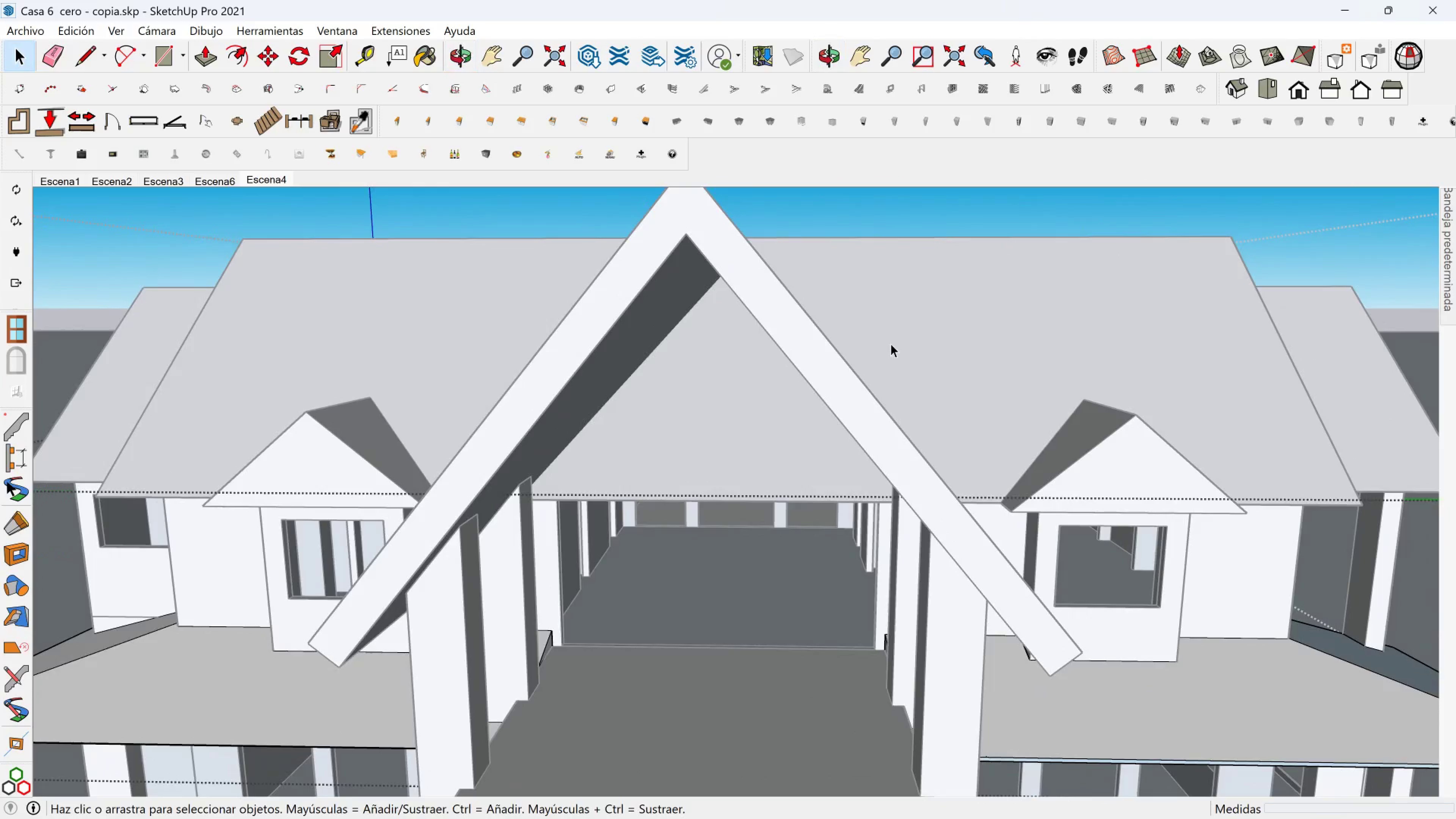 
left_click([893, 343])
 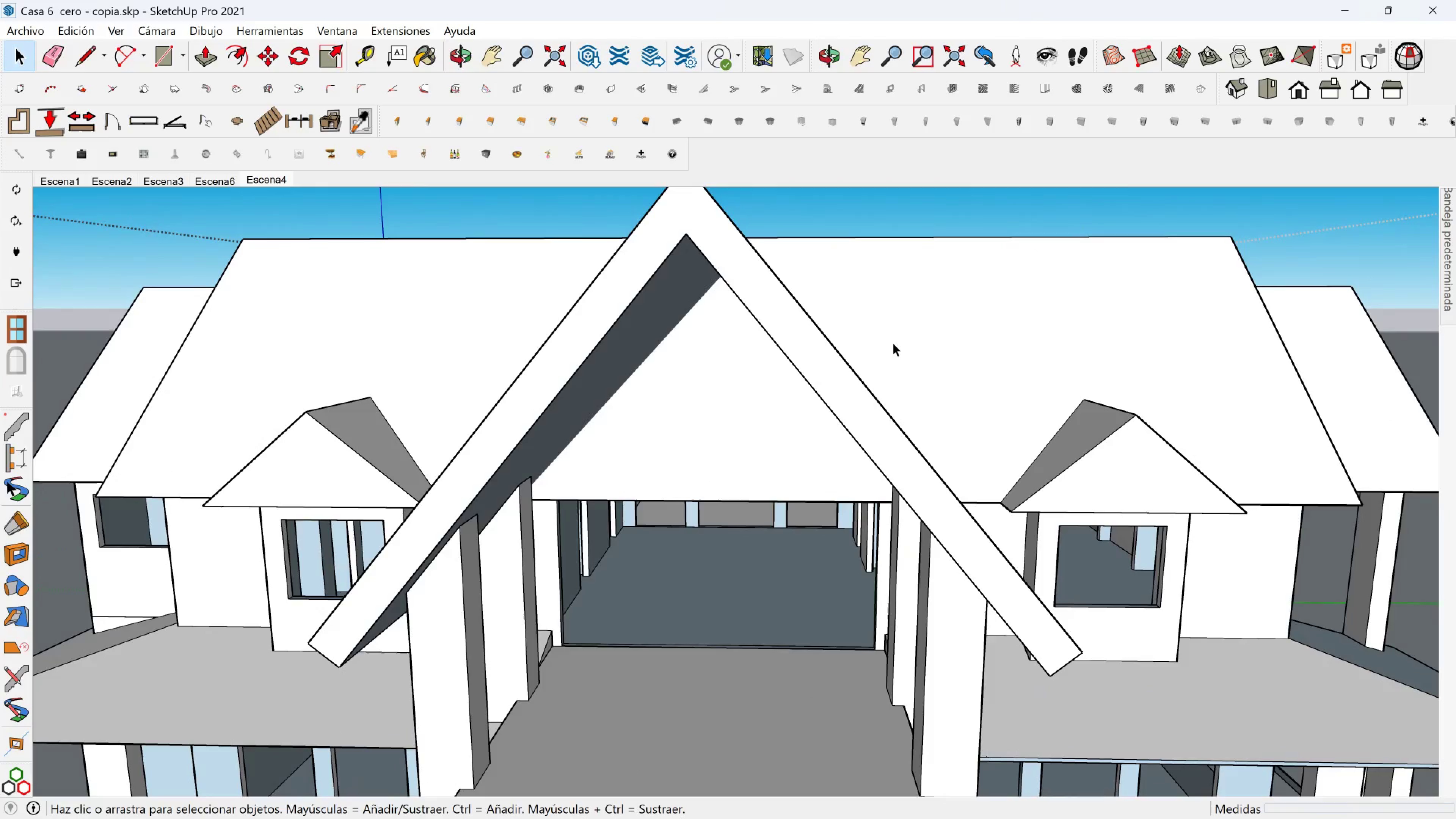 
double_click([924, 343])
 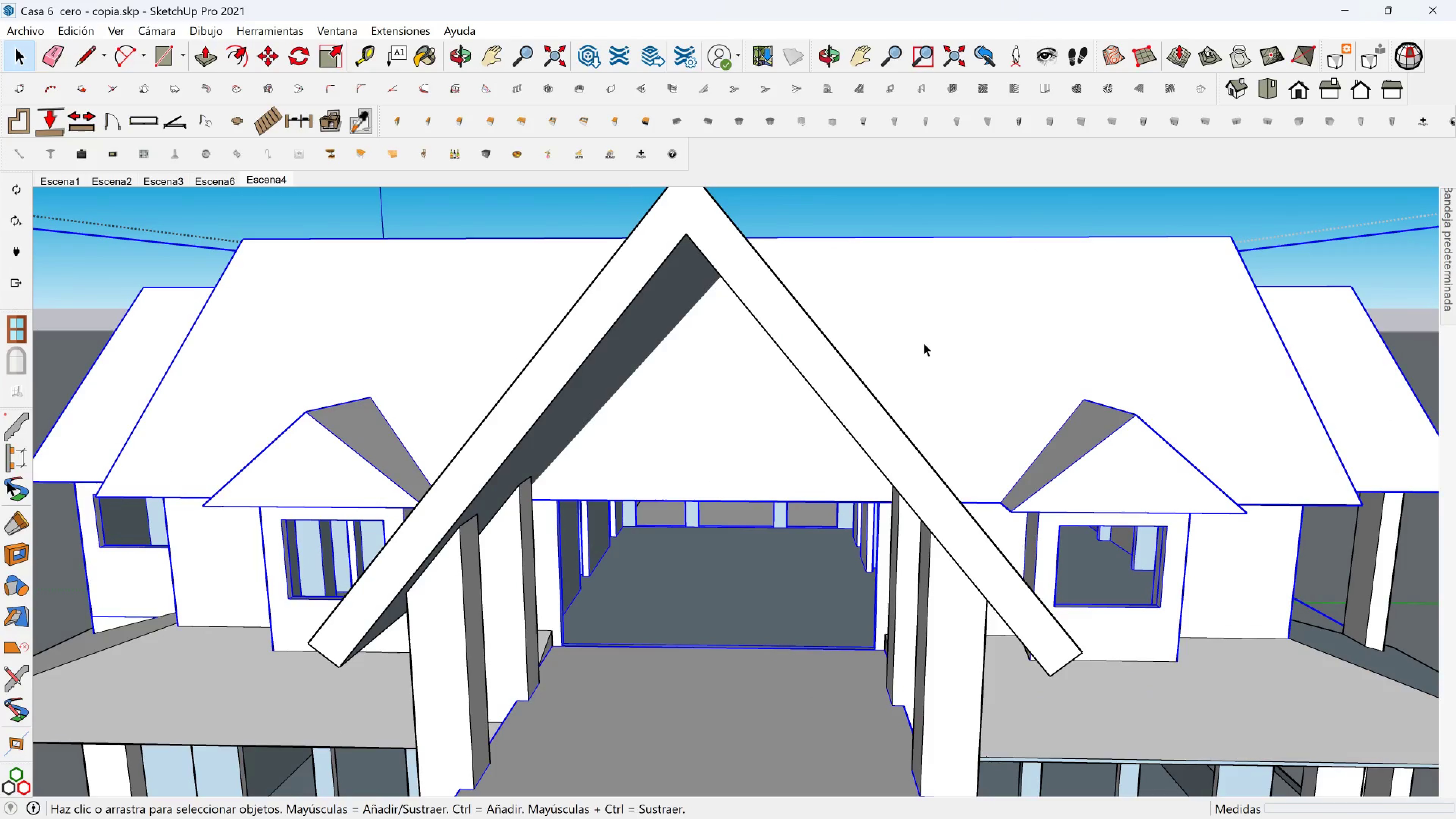 
triple_click([924, 343])
 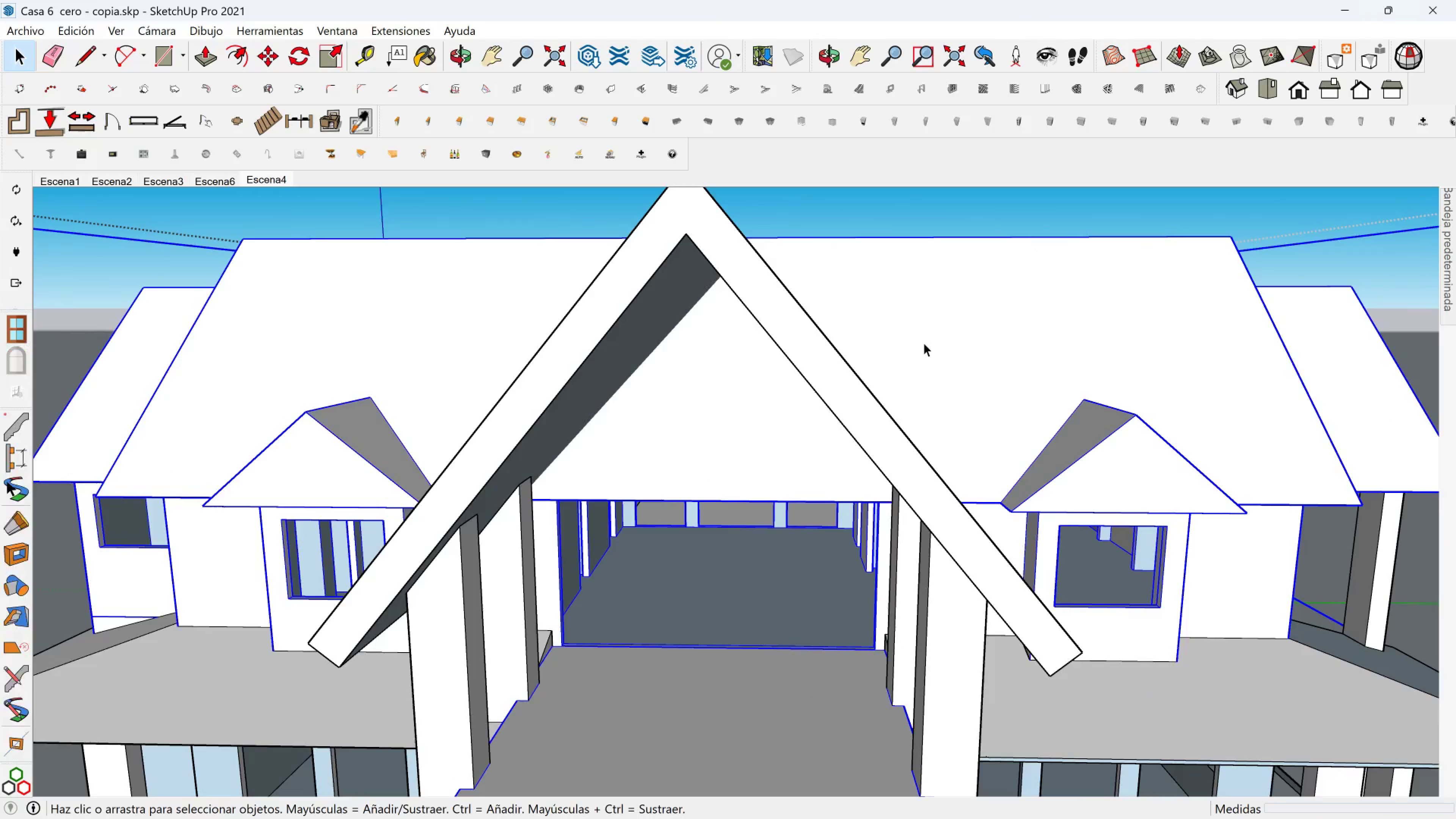 
triple_click([924, 343])
 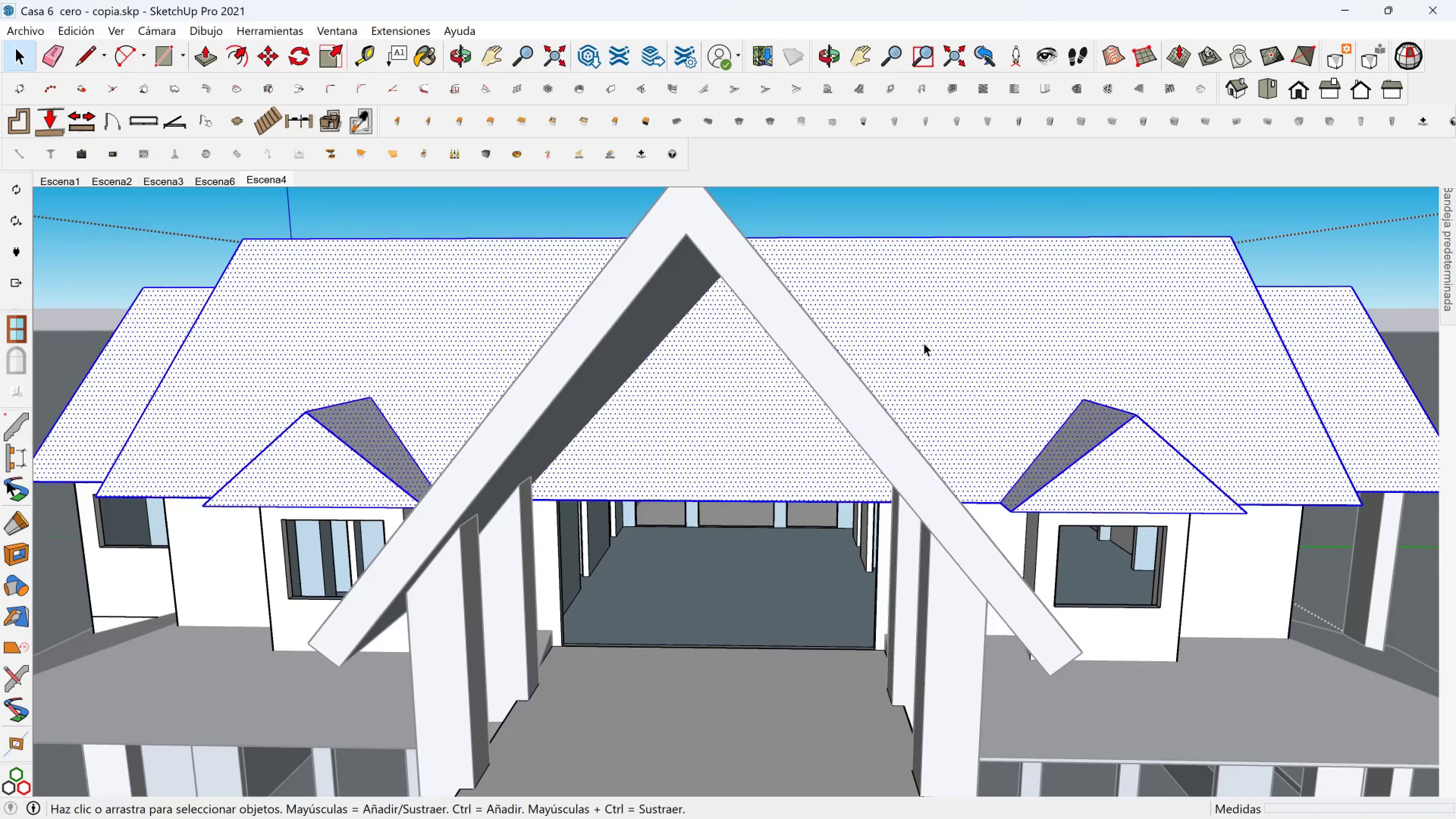 
left_click([924, 343])
 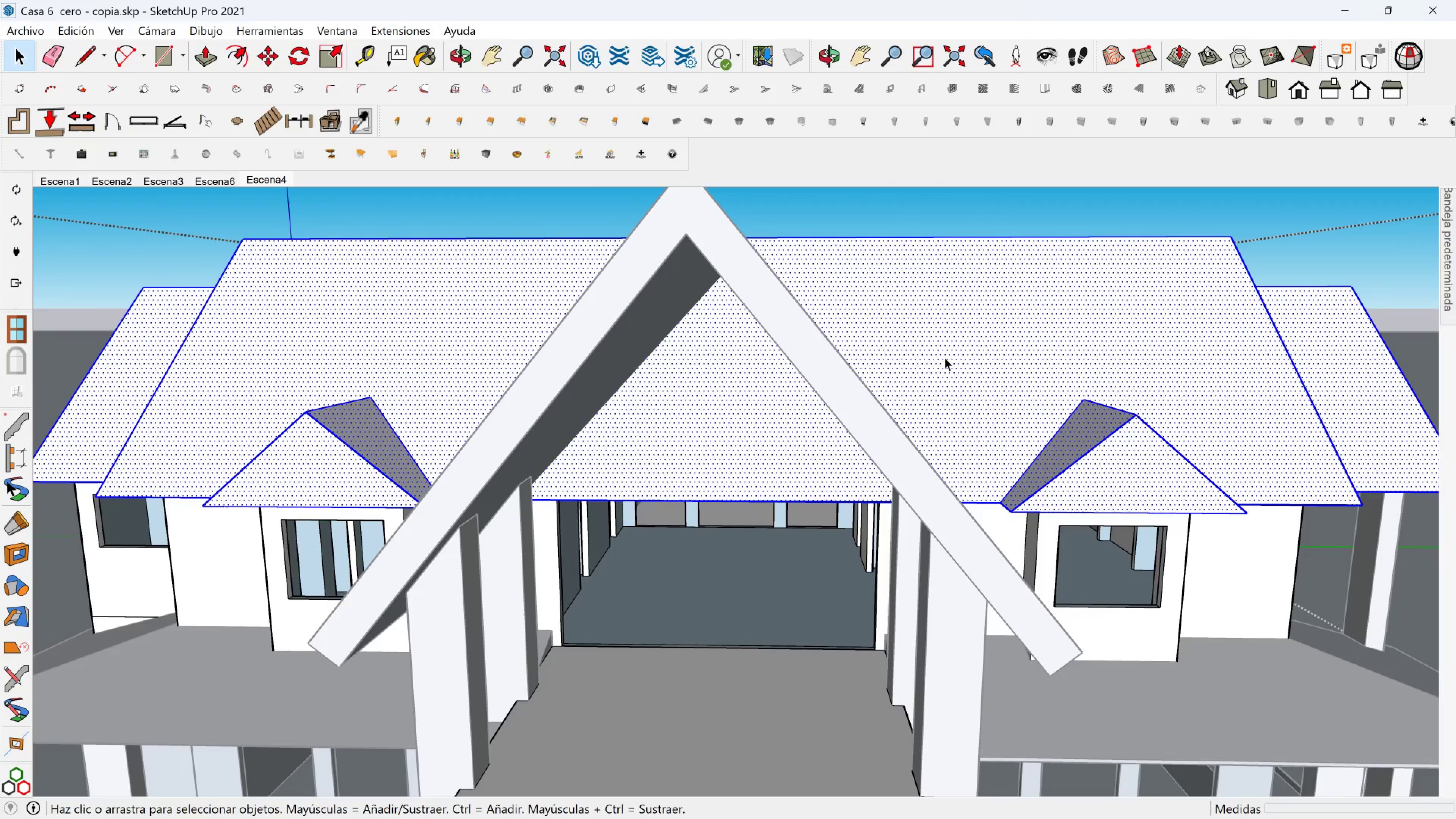 
scroll: coordinate [938, 388], scroll_direction: down, amount: 4.0
 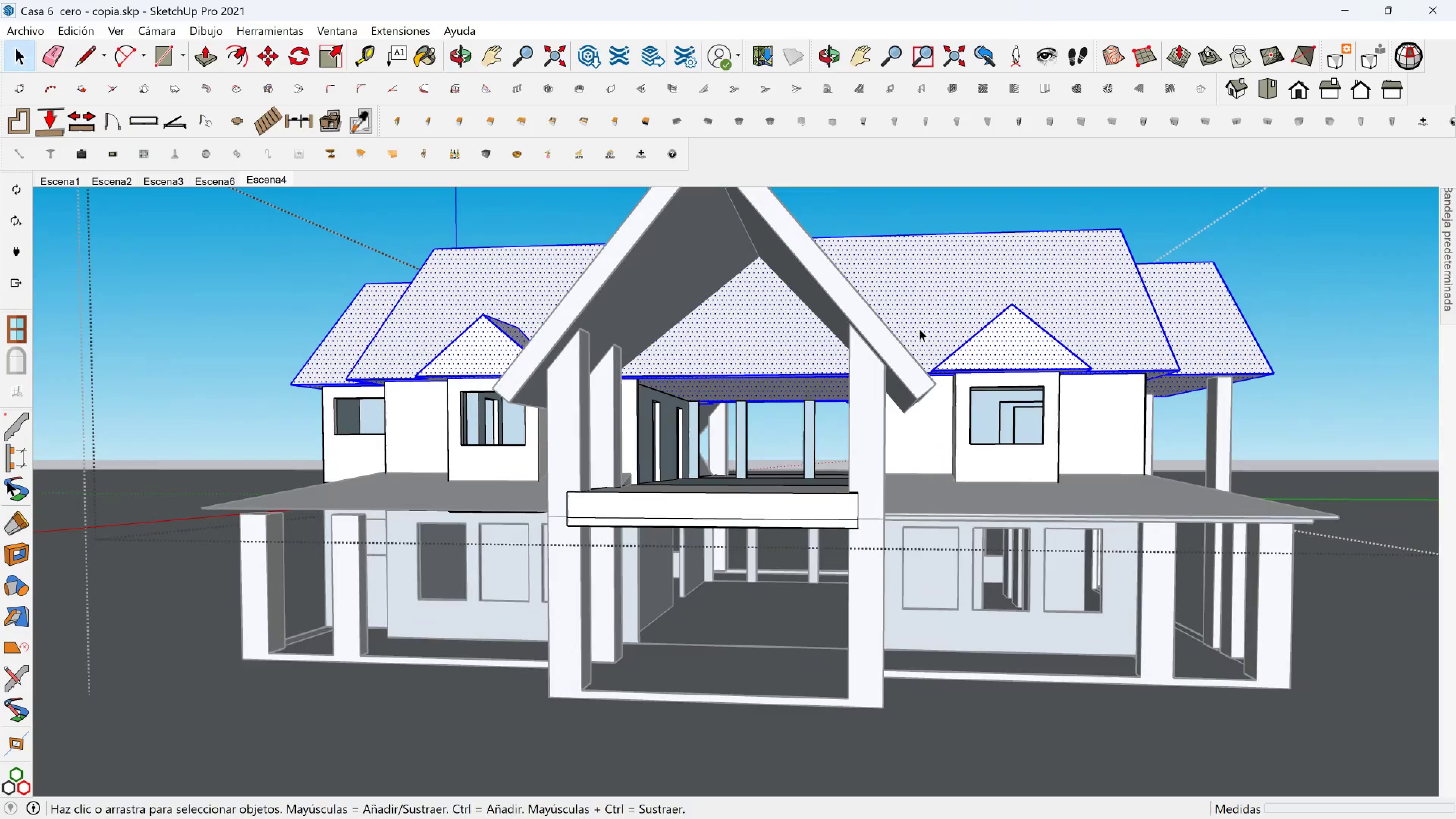 
right_click([926, 320])
 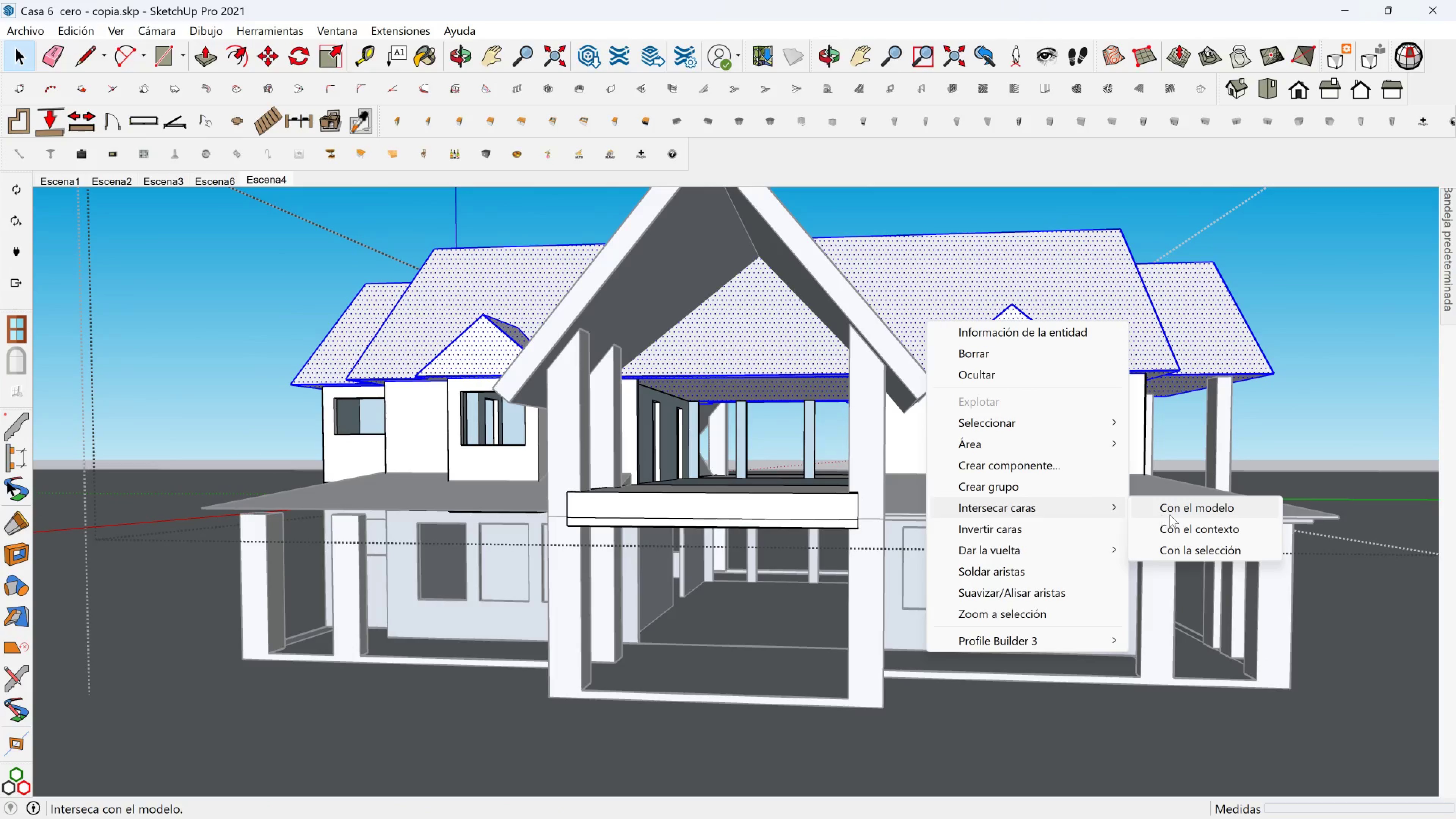 
left_click([1180, 512])
 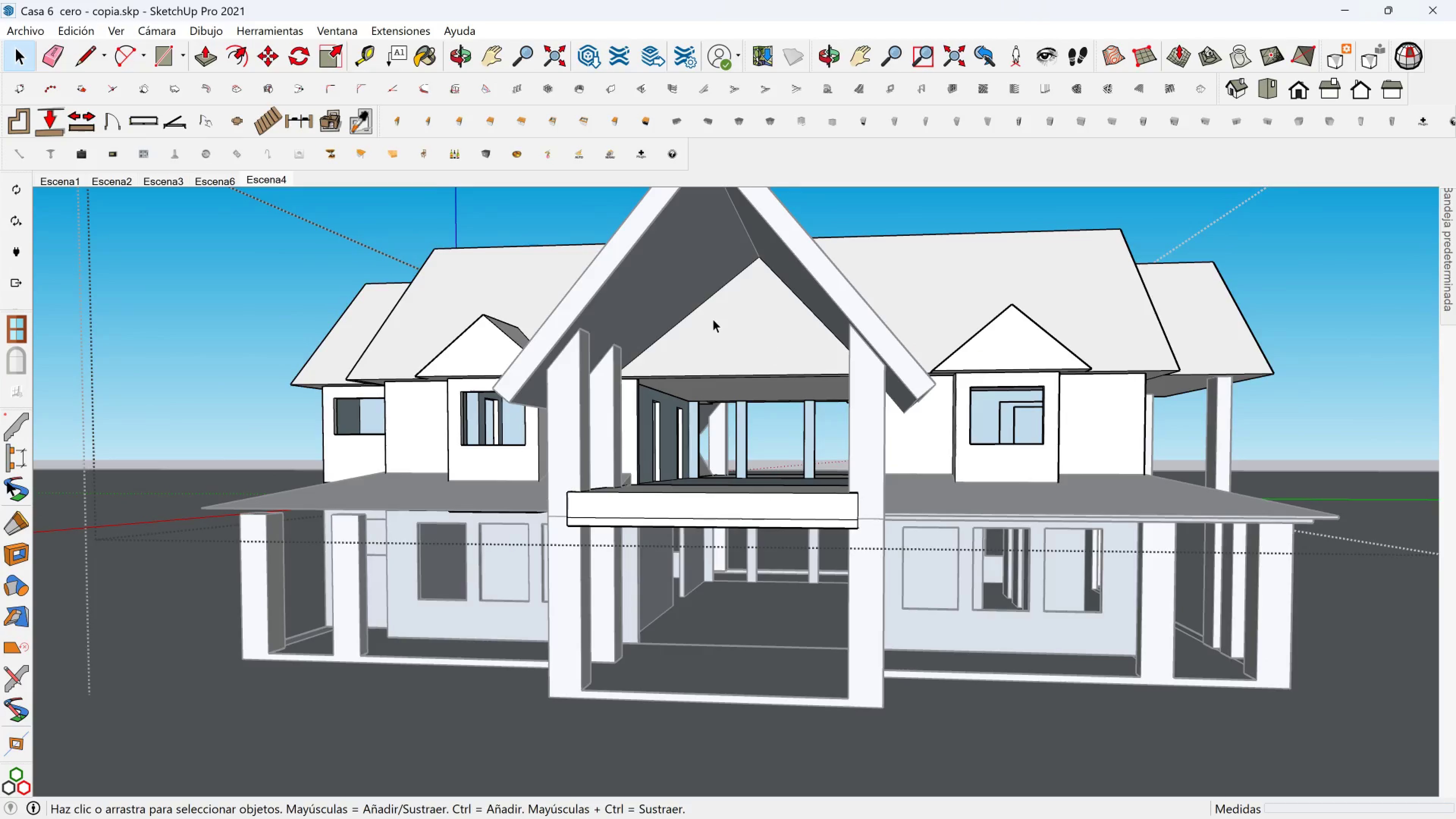 
scroll: coordinate [713, 319], scroll_direction: up, amount: 3.0
 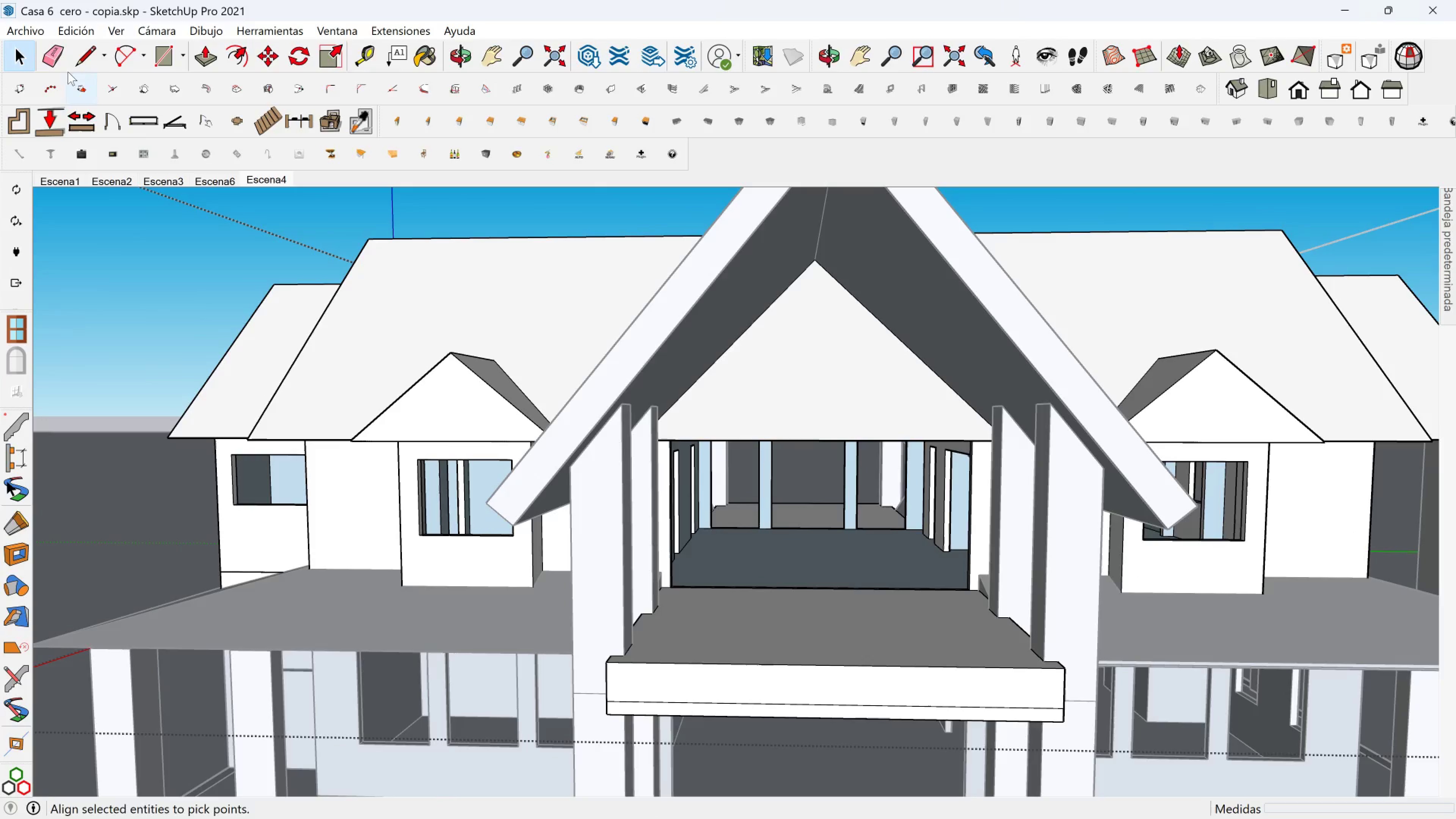 
left_click([60, 59])
 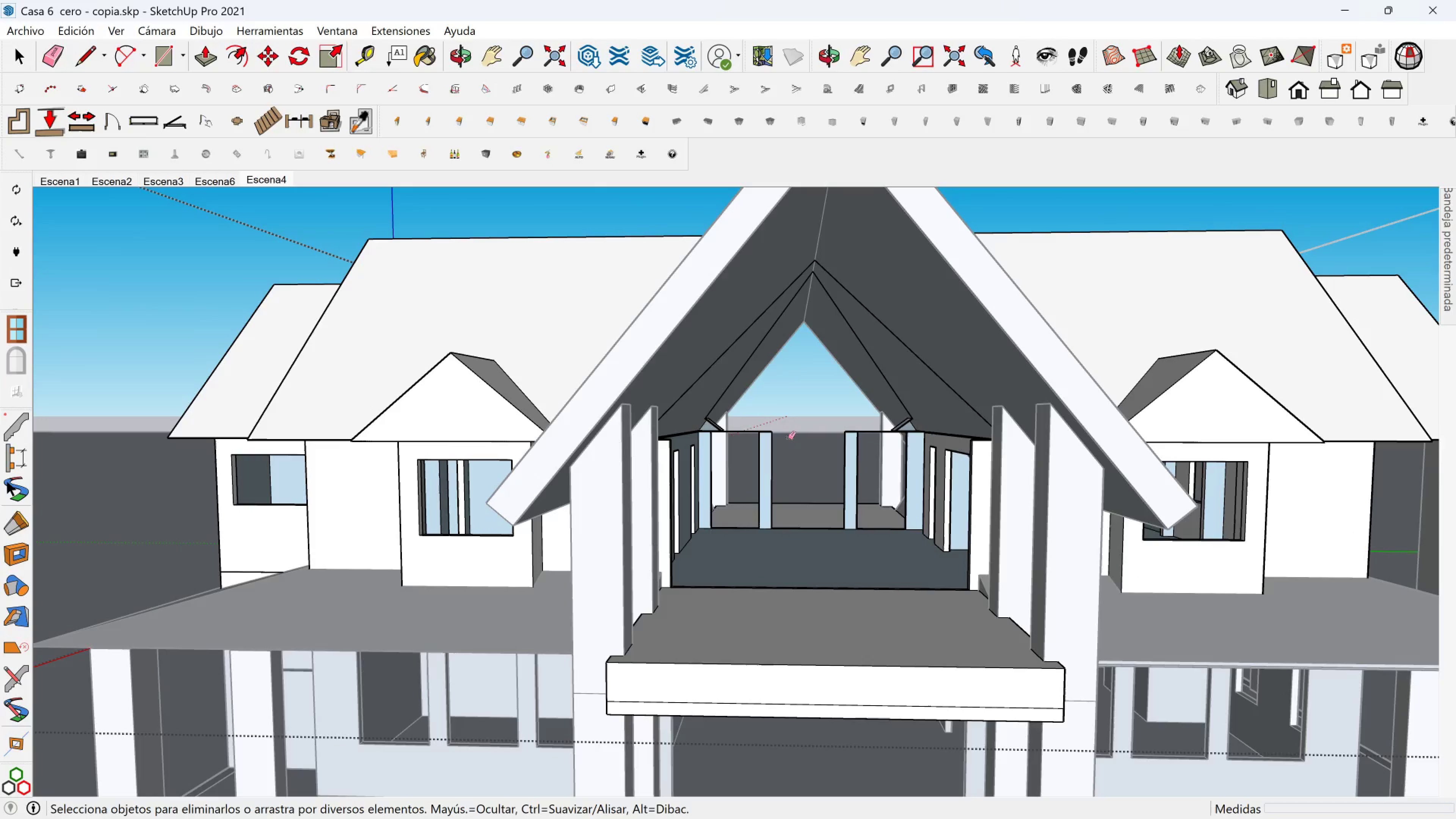 
scroll: coordinate [698, 499], scroll_direction: down, amount: 3.0
 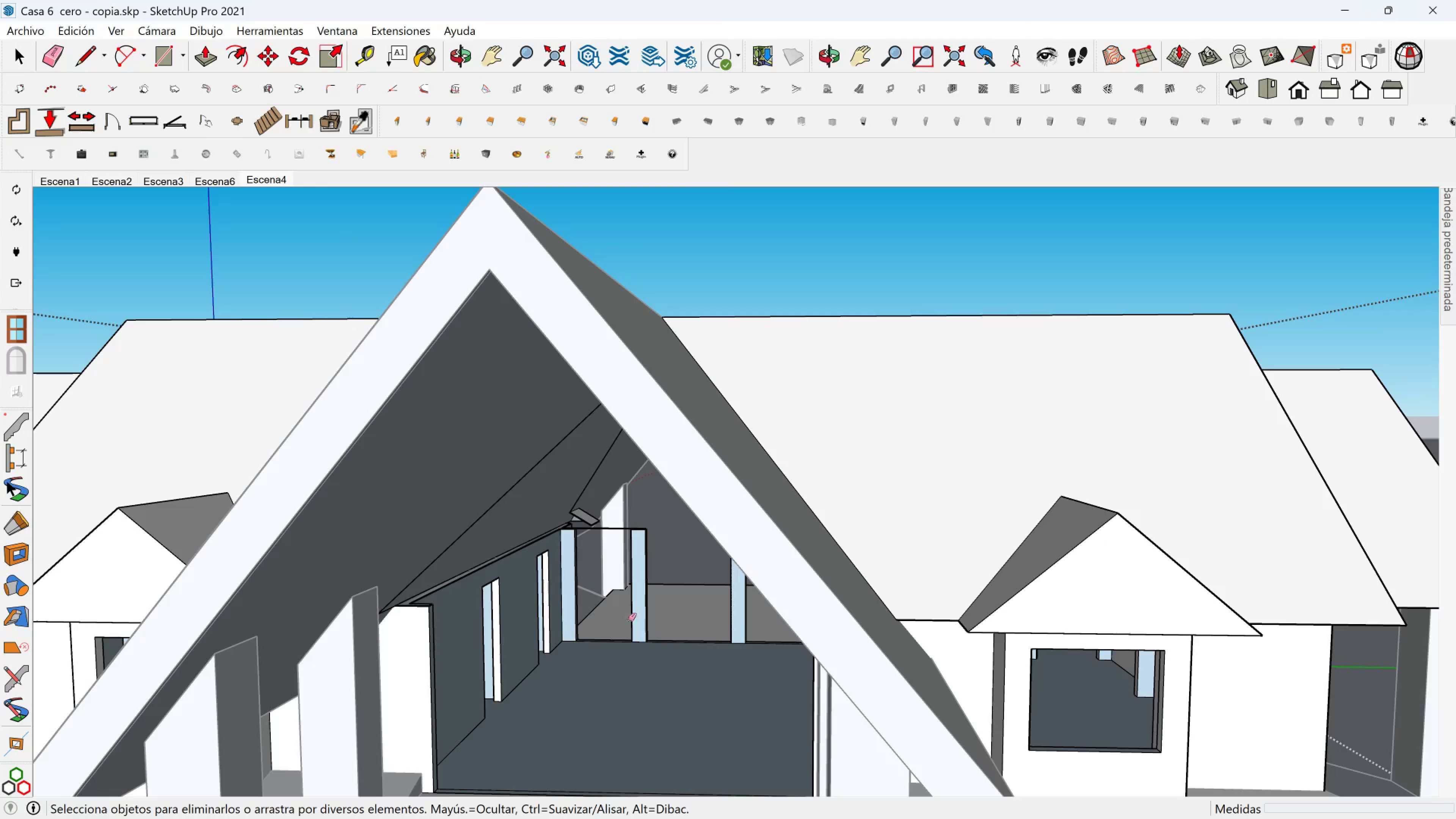 
scroll: coordinate [549, 634], scroll_direction: up, amount: 2.0
 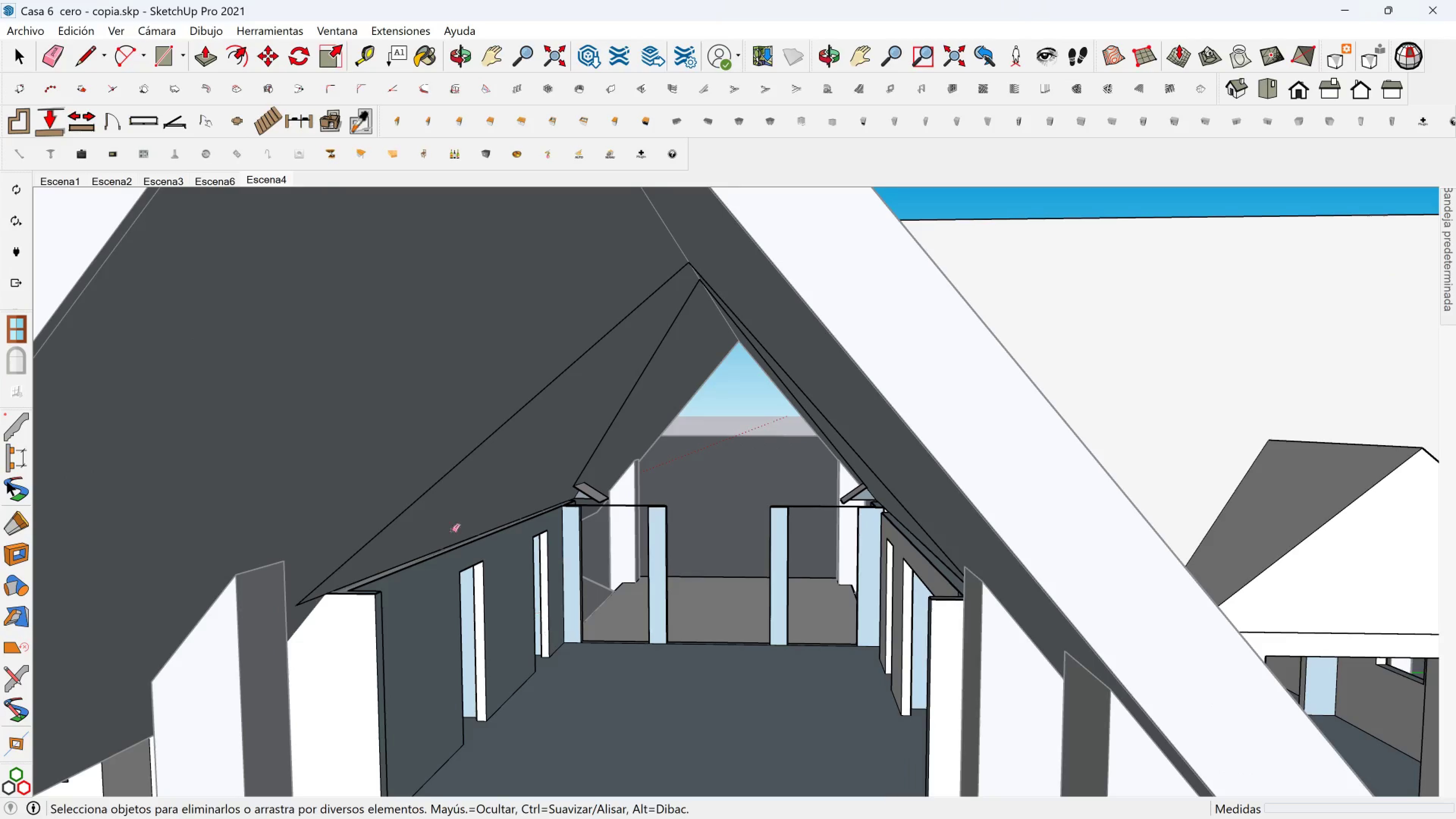 
hold_key(key=ShiftLeft, duration=0.41)
 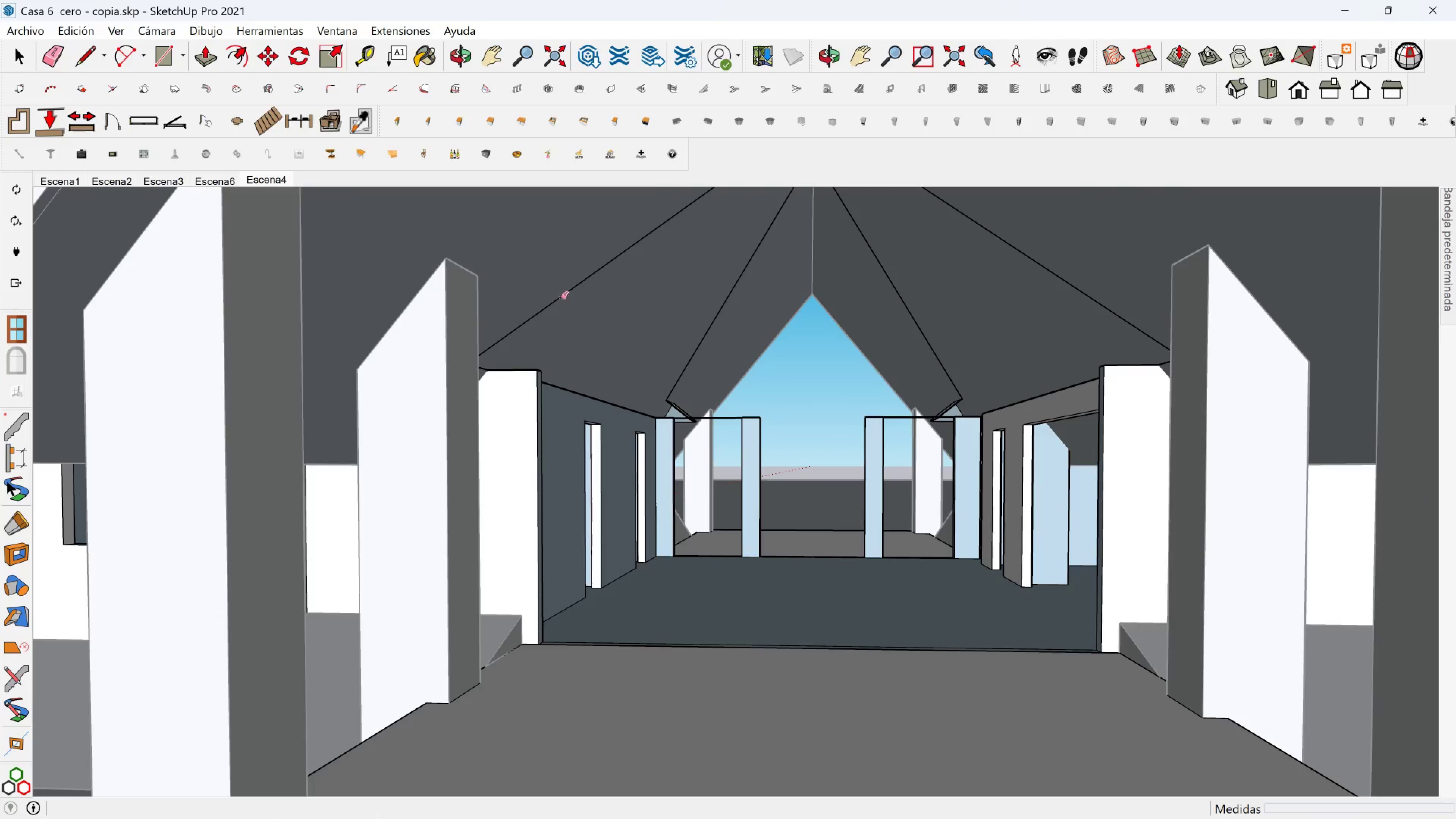 
left_click([561, 298])
 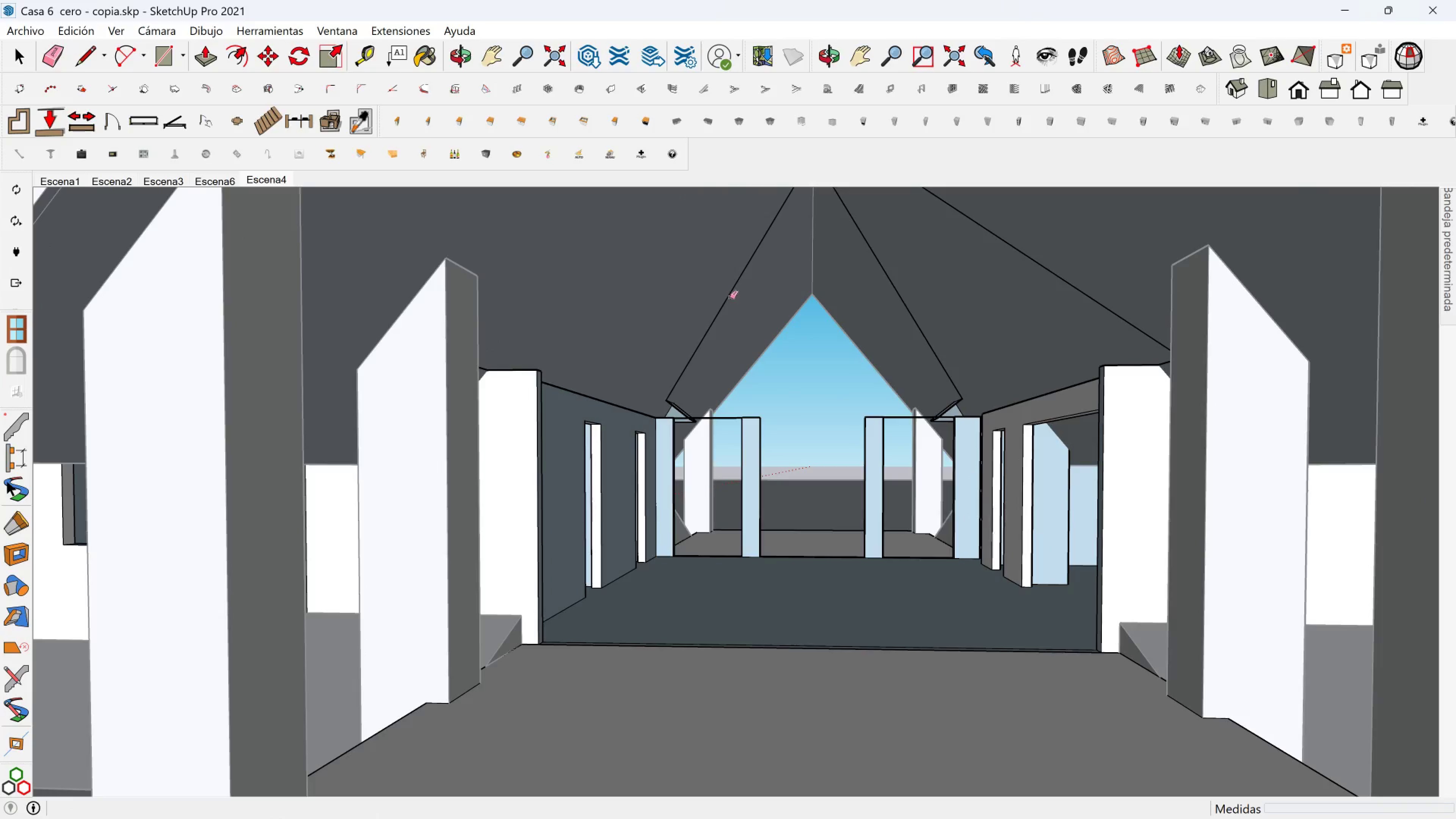 
left_click([728, 297])
 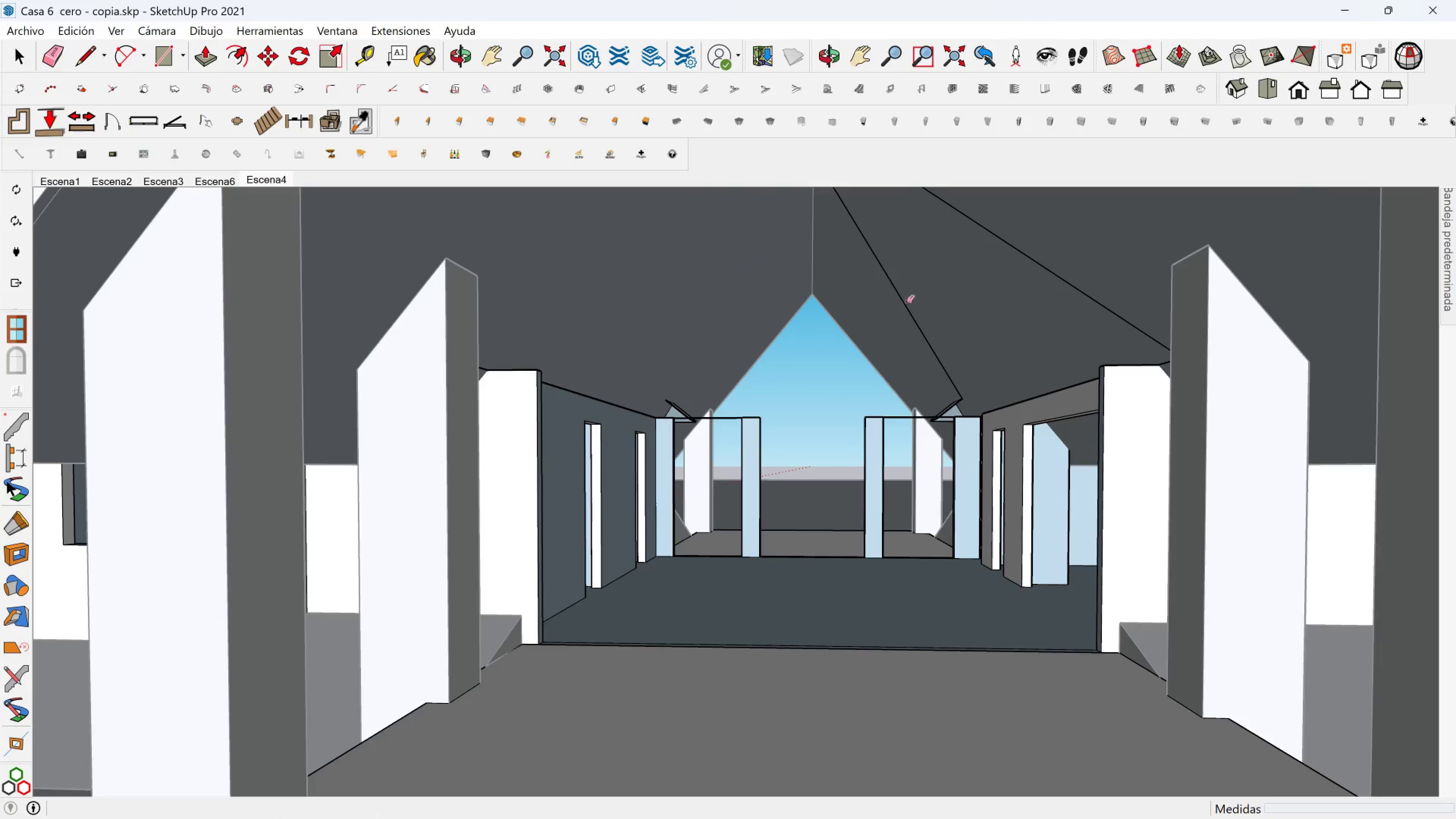 
left_click([907, 301])
 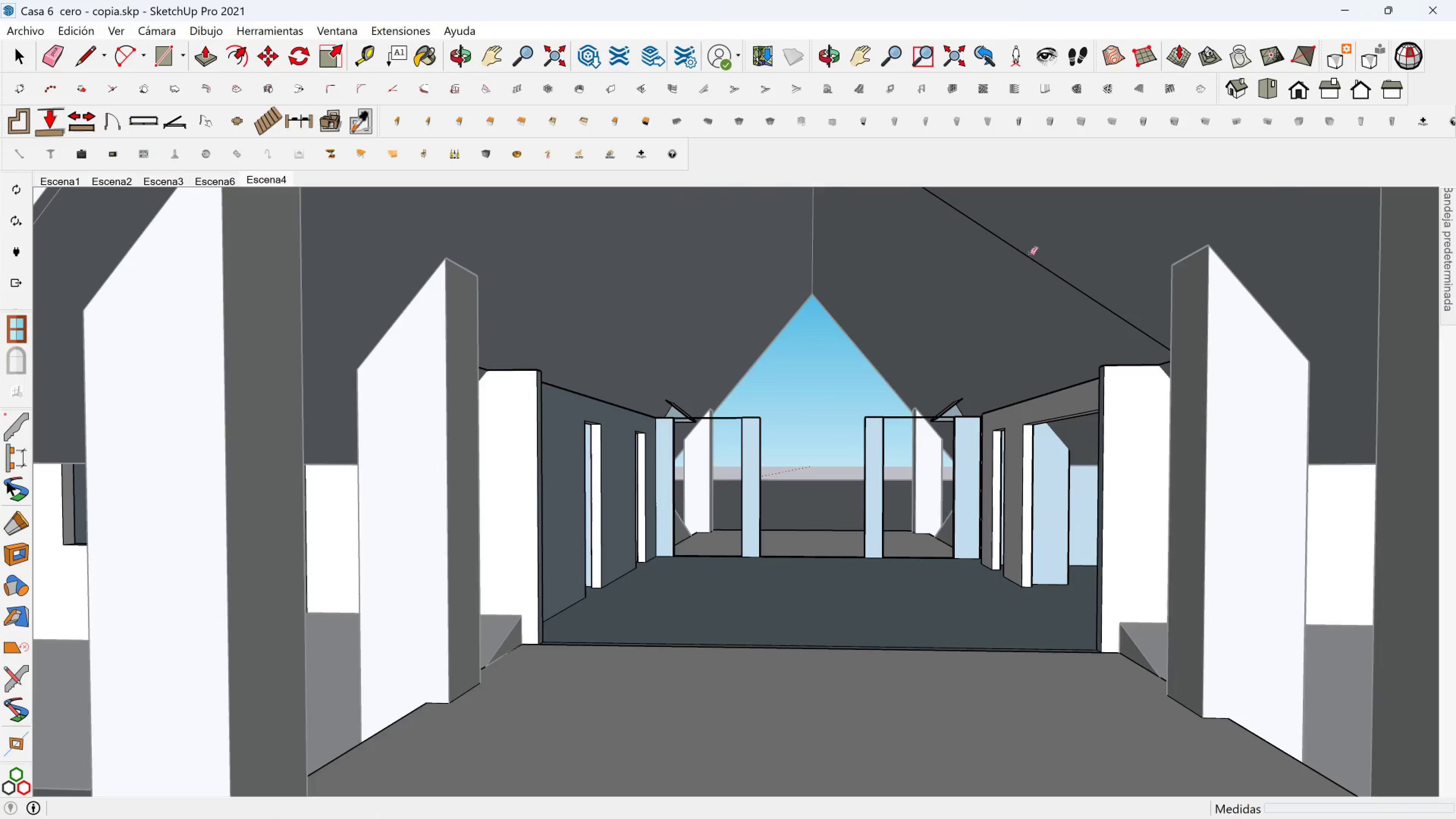 
left_click([1030, 253])
 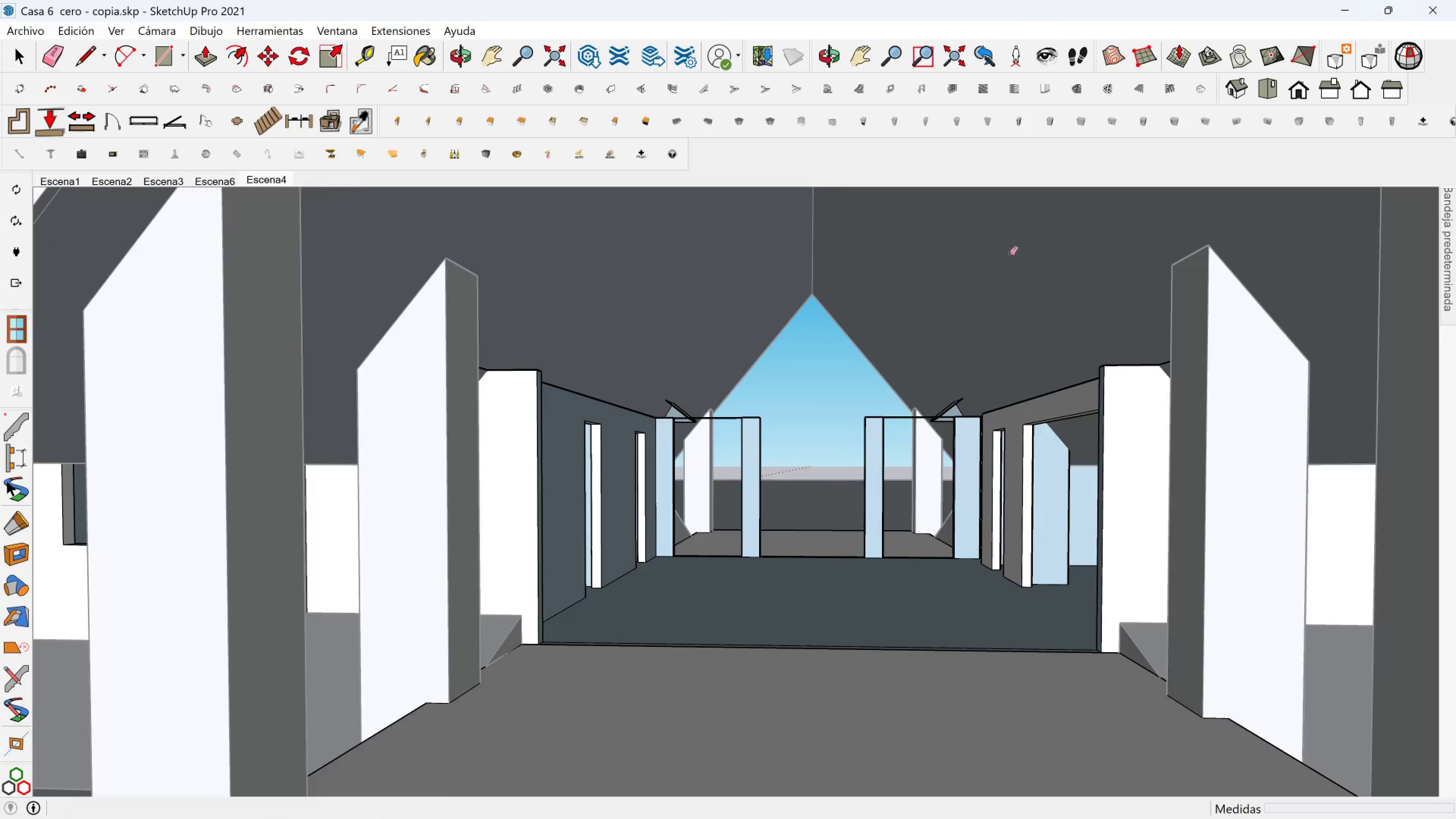 
hold_key(key=ShiftLeft, duration=0.88)
scroll: coordinate [454, 385], scroll_direction: down, amount: 6.0
 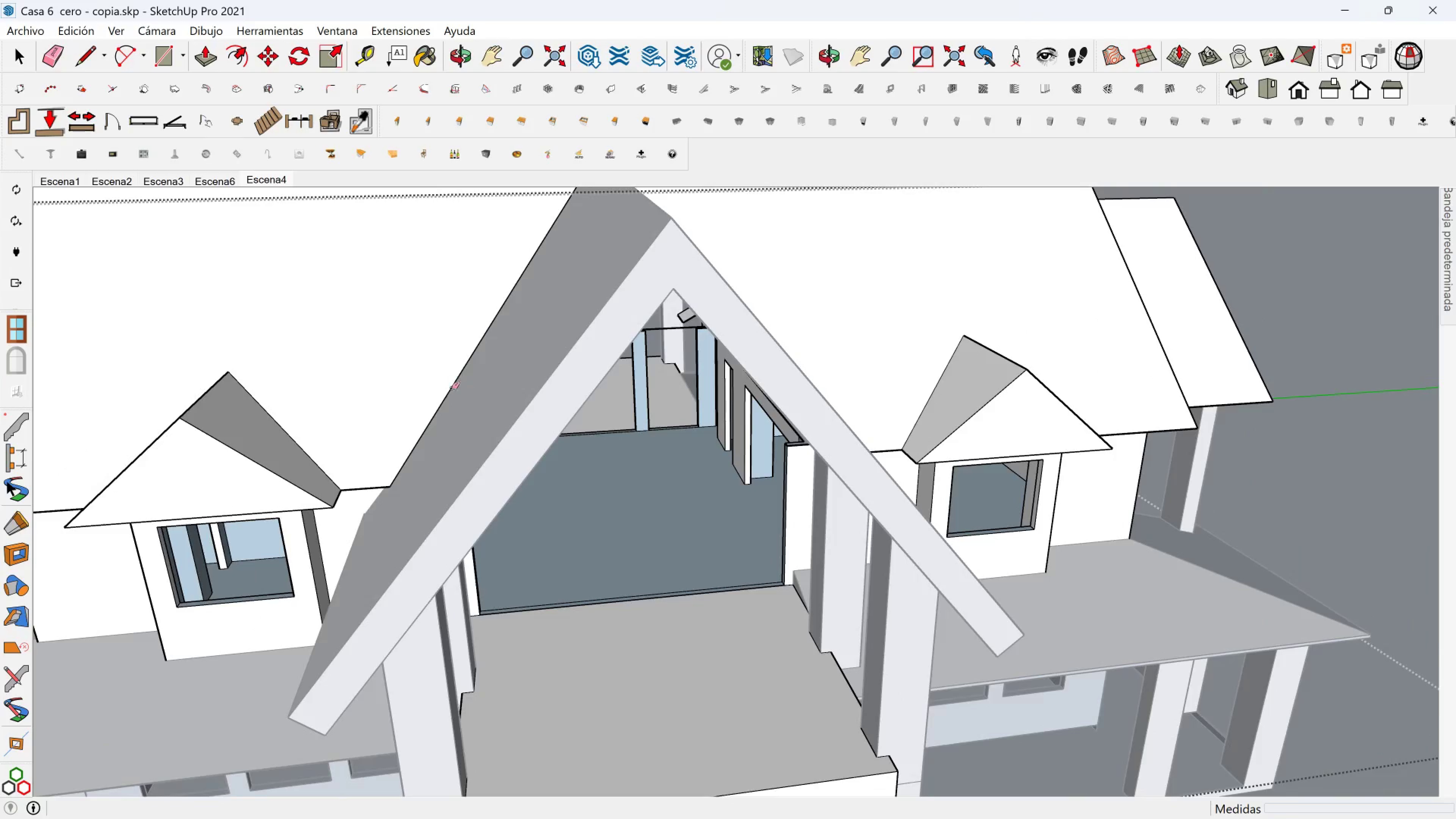 
key(Shift+ShiftLeft)
 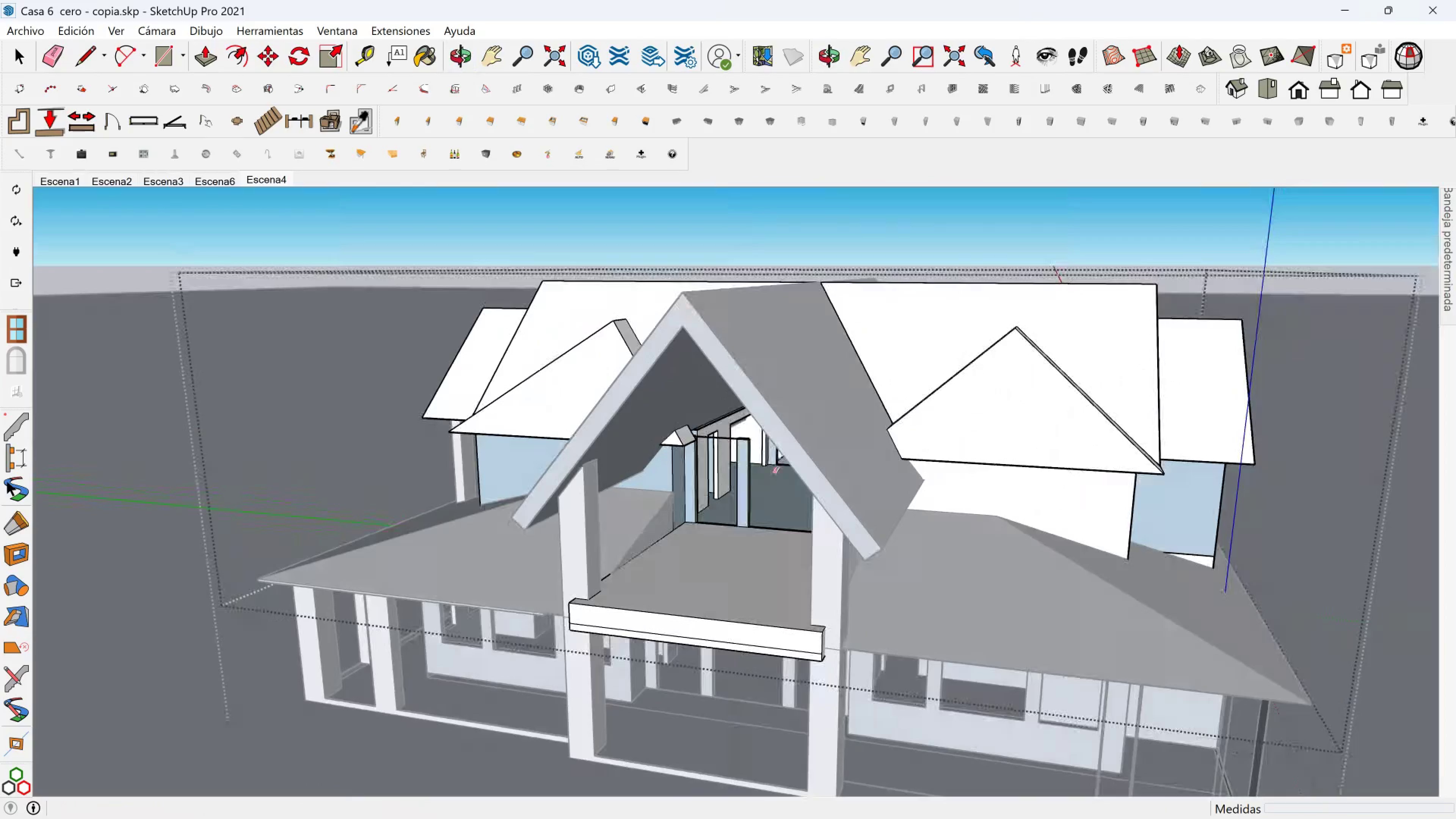 
scroll: coordinate [896, 434], scroll_direction: up, amount: 6.0
 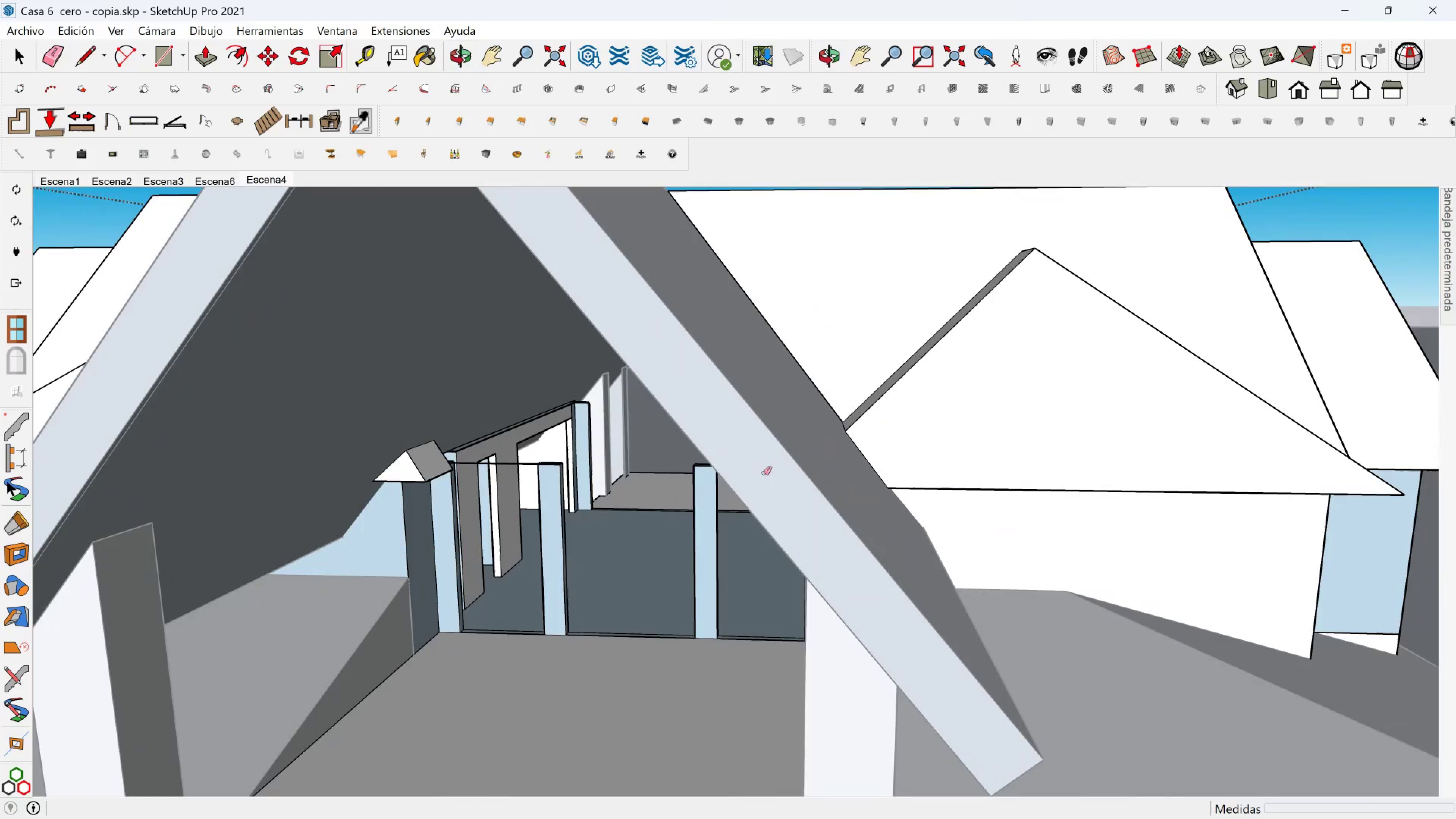 
hold_key(key=ShiftLeft, duration=0.4)
 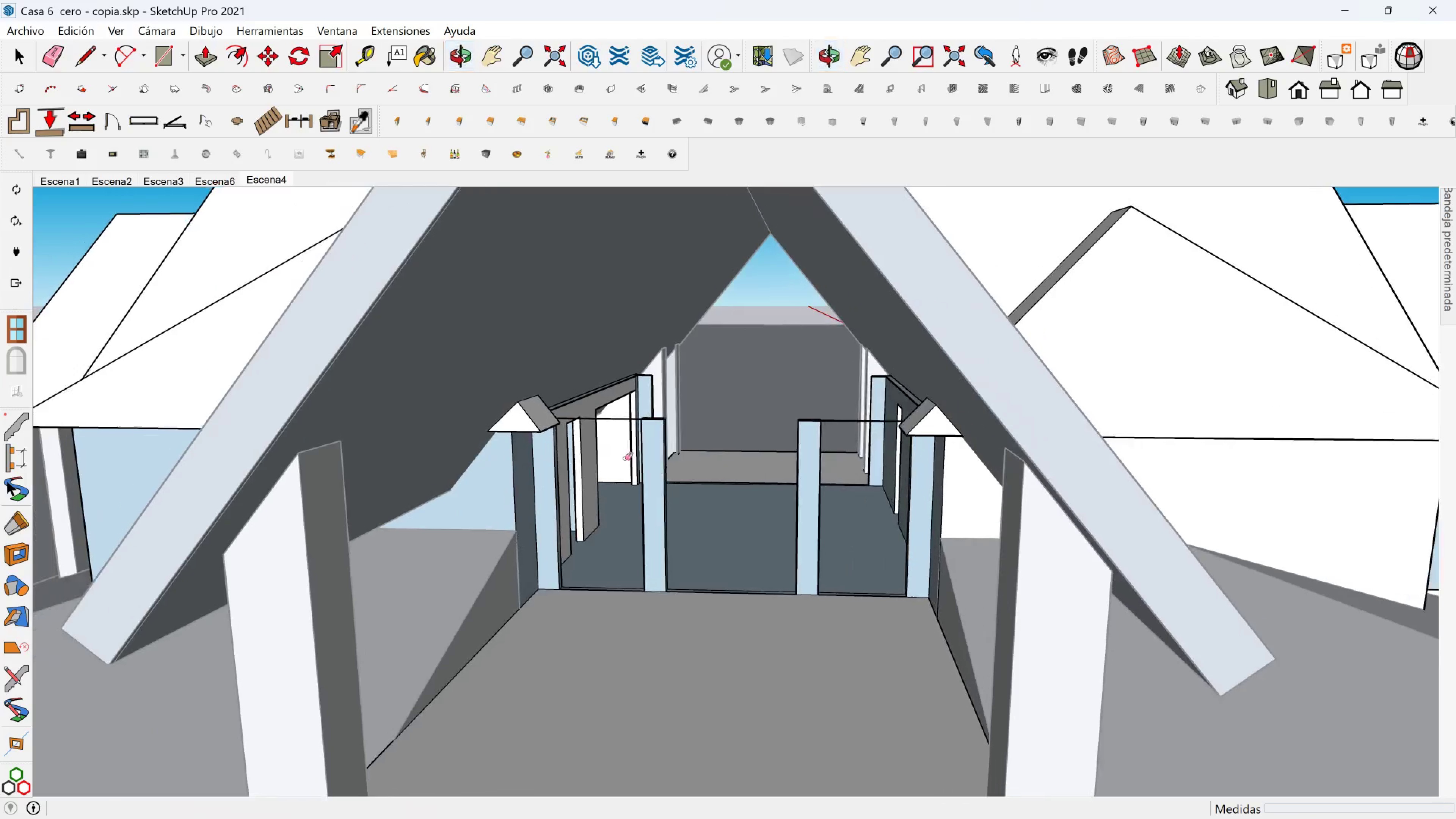 
scroll: coordinate [625, 444], scroll_direction: up, amount: 2.0
 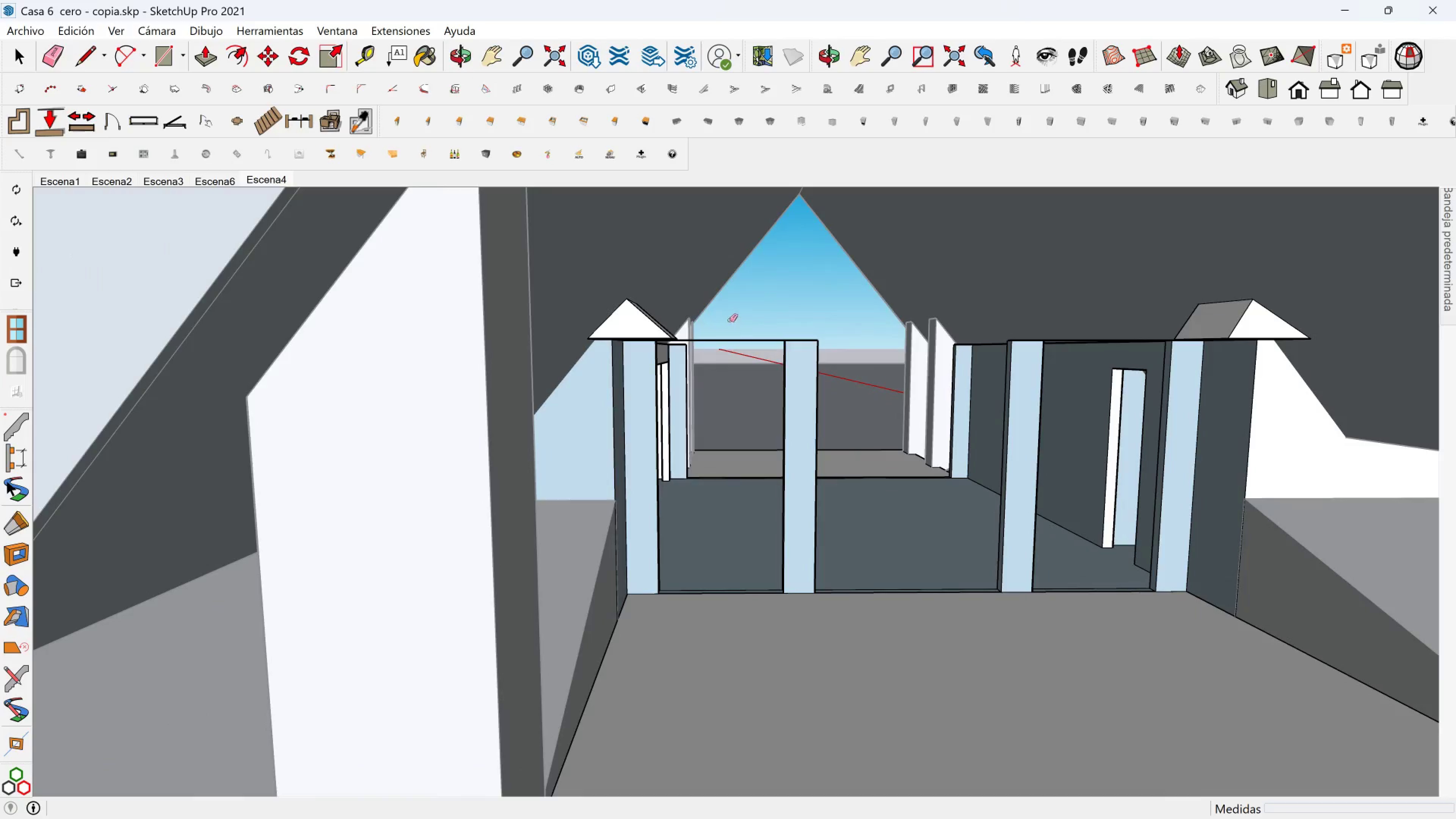 
hold_key(key=ShiftLeft, duration=1.48)
 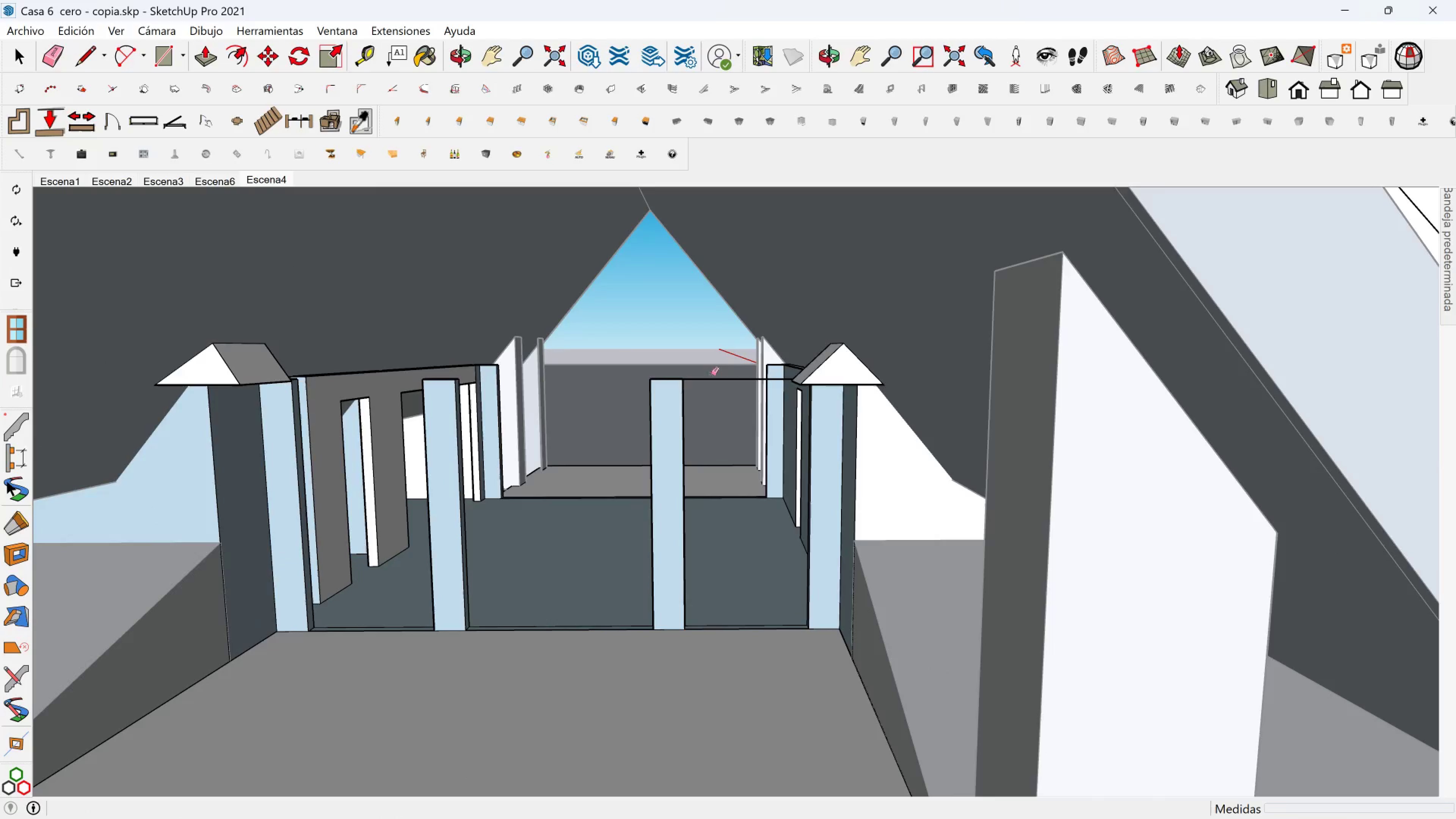 
scroll: coordinate [711, 381], scroll_direction: down, amount: 1.0
 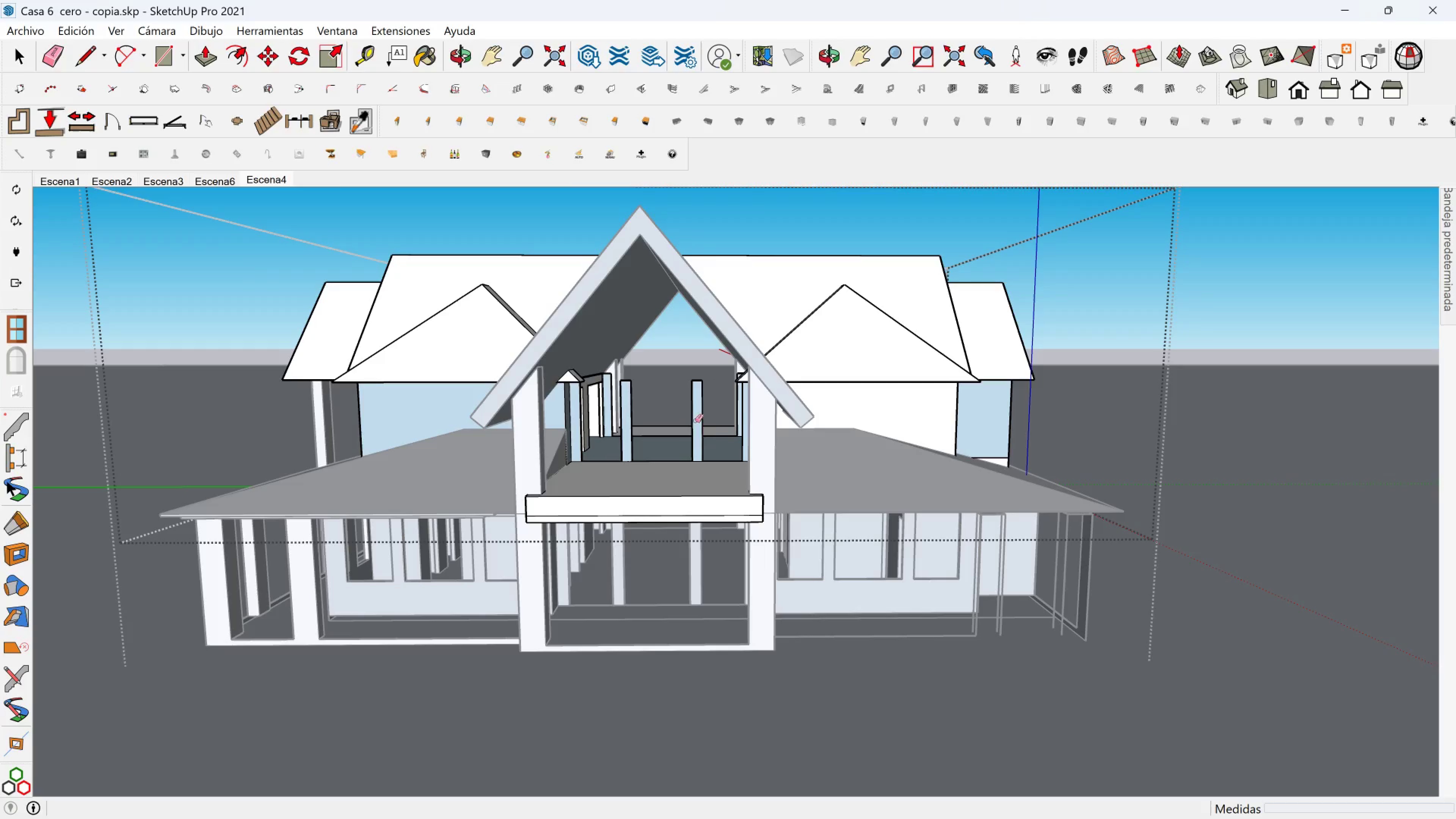 
scroll: coordinate [690, 454], scroll_direction: up, amount: 7.0
 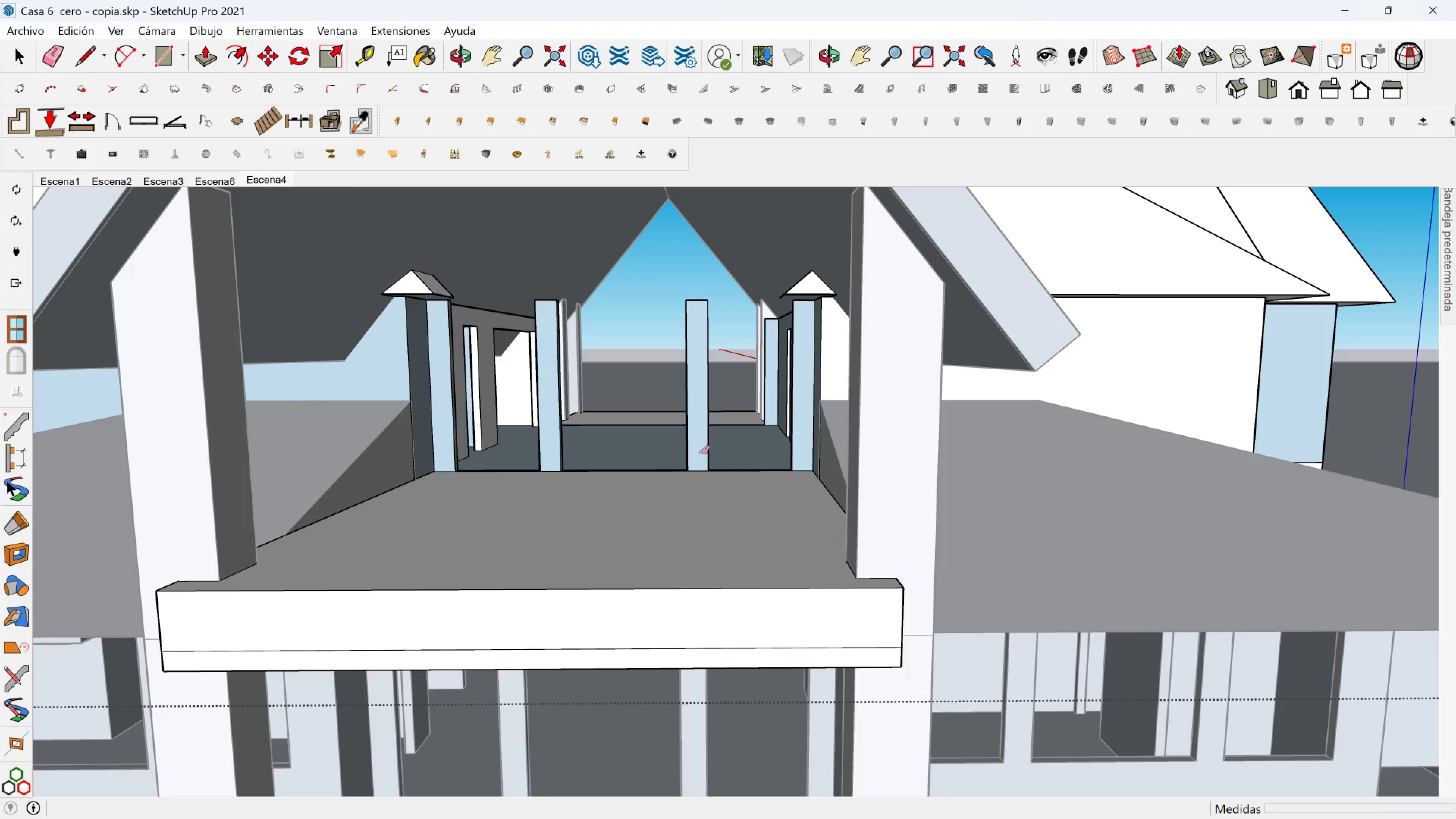 
hold_key(key=ShiftLeft, duration=0.62)
 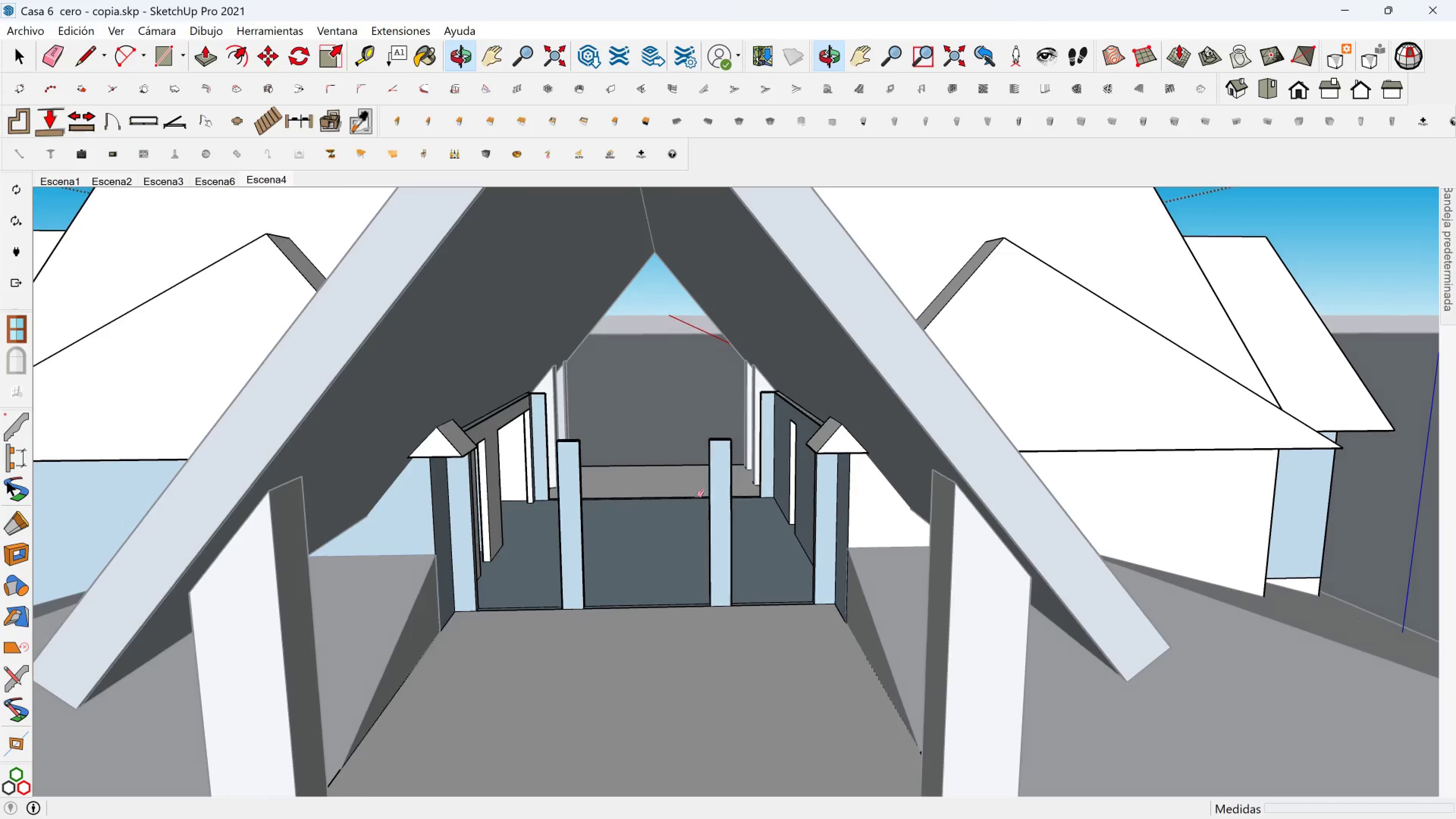 
scroll: coordinate [814, 427], scroll_direction: up, amount: 2.0
 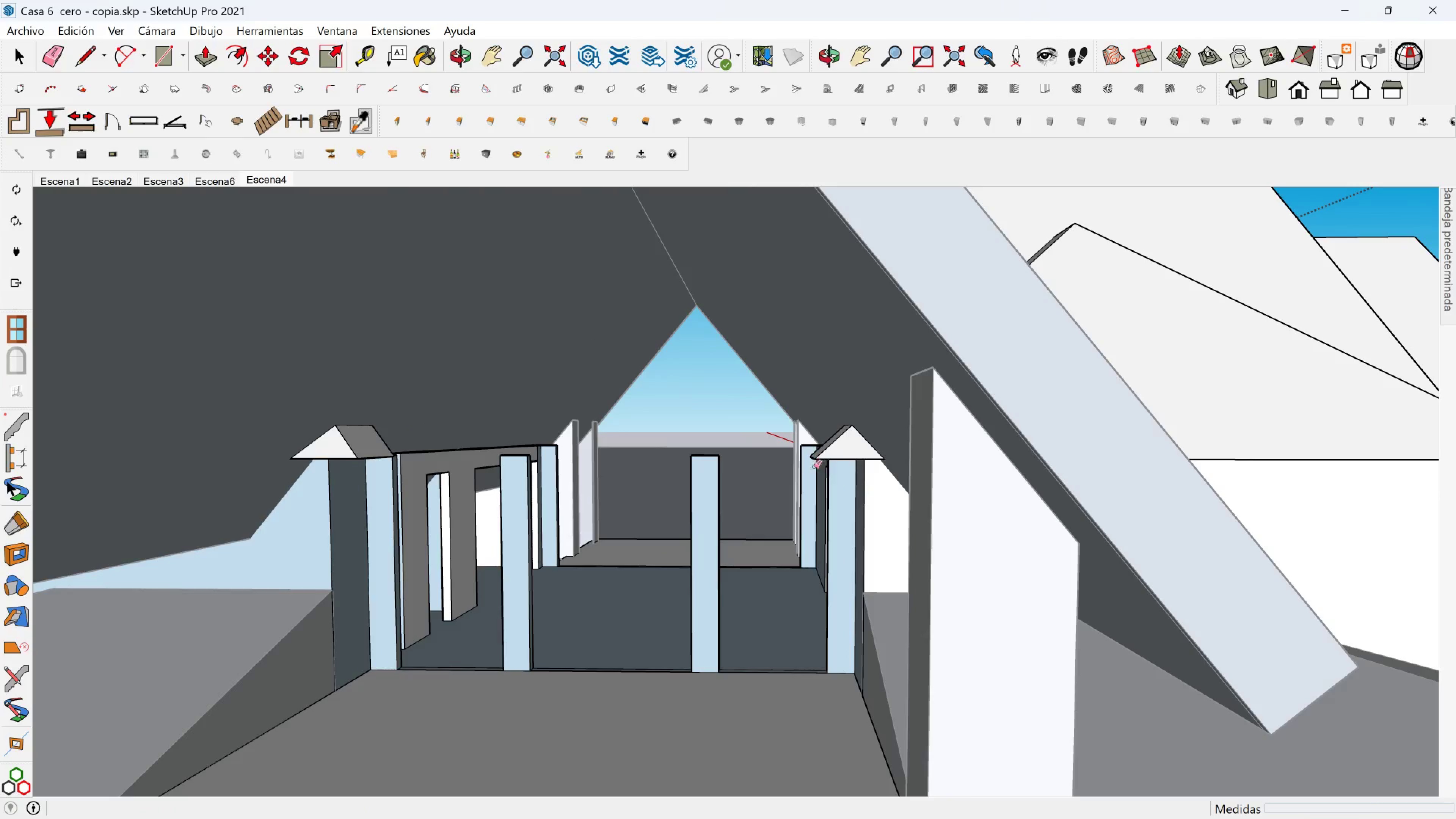 
left_click([813, 457])
 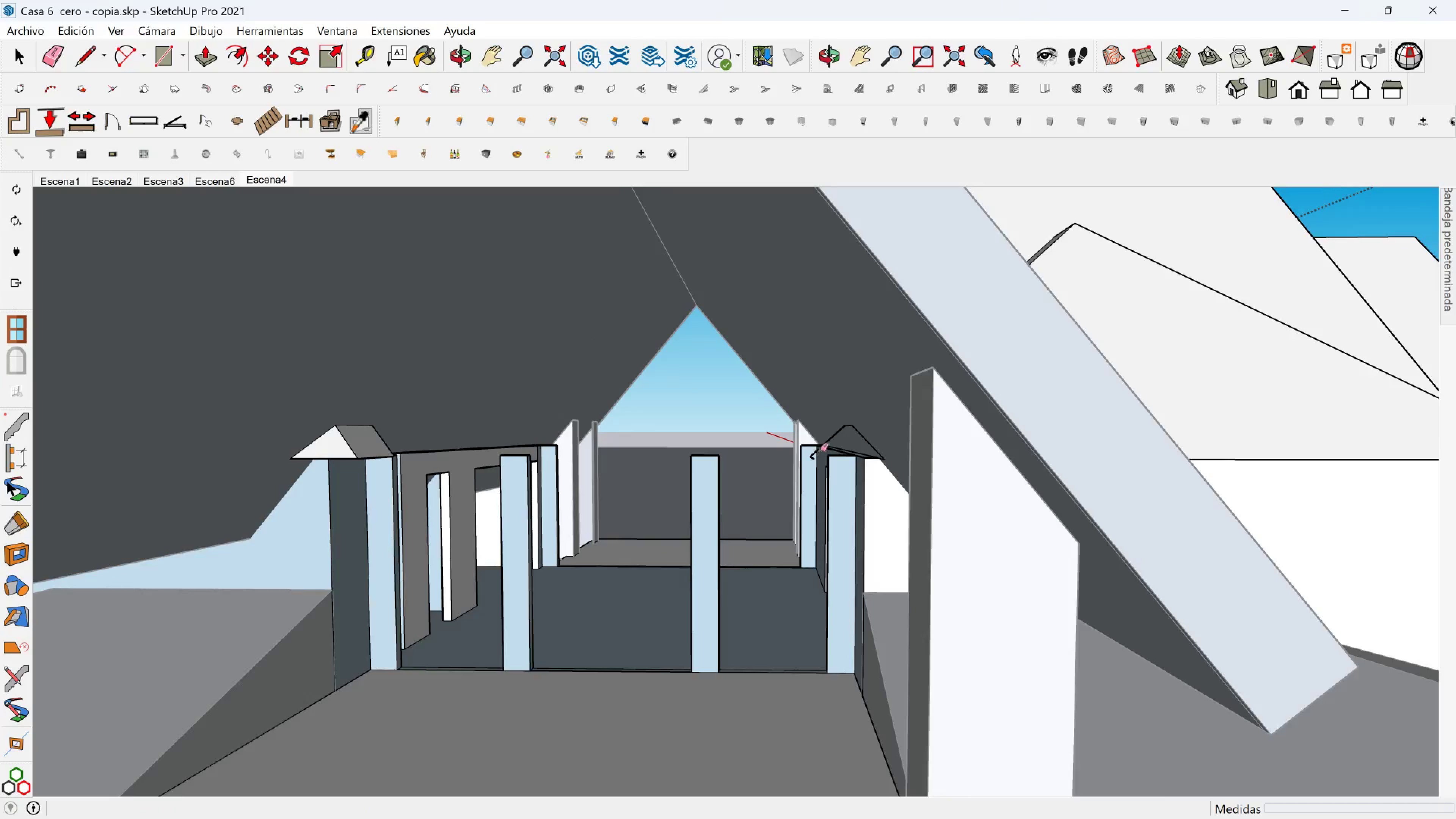 
scroll: coordinate [821, 450], scroll_direction: up, amount: 2.0
 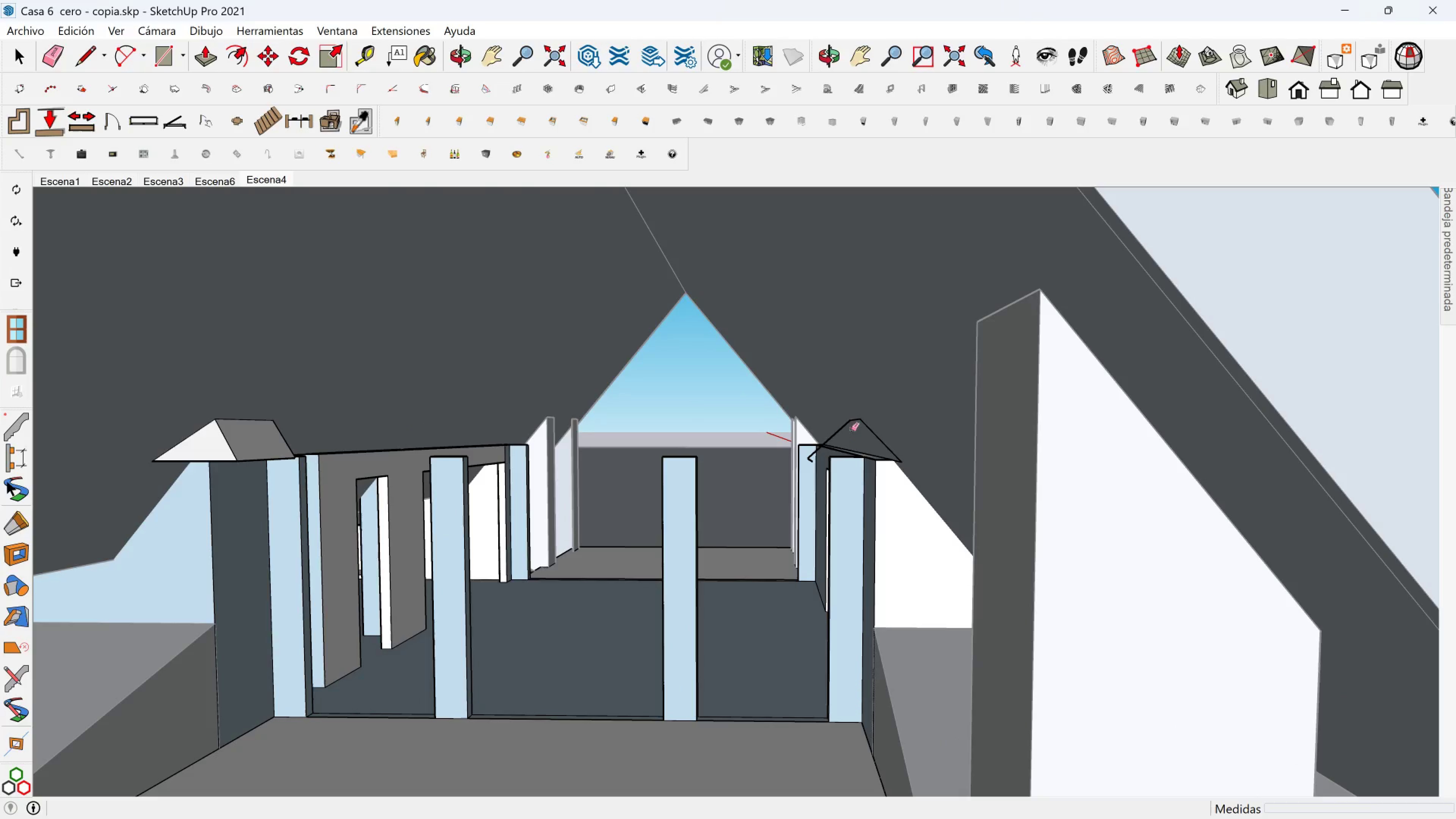 
left_click_drag(start_coordinate=[851, 429], to_coordinate=[843, 428])
 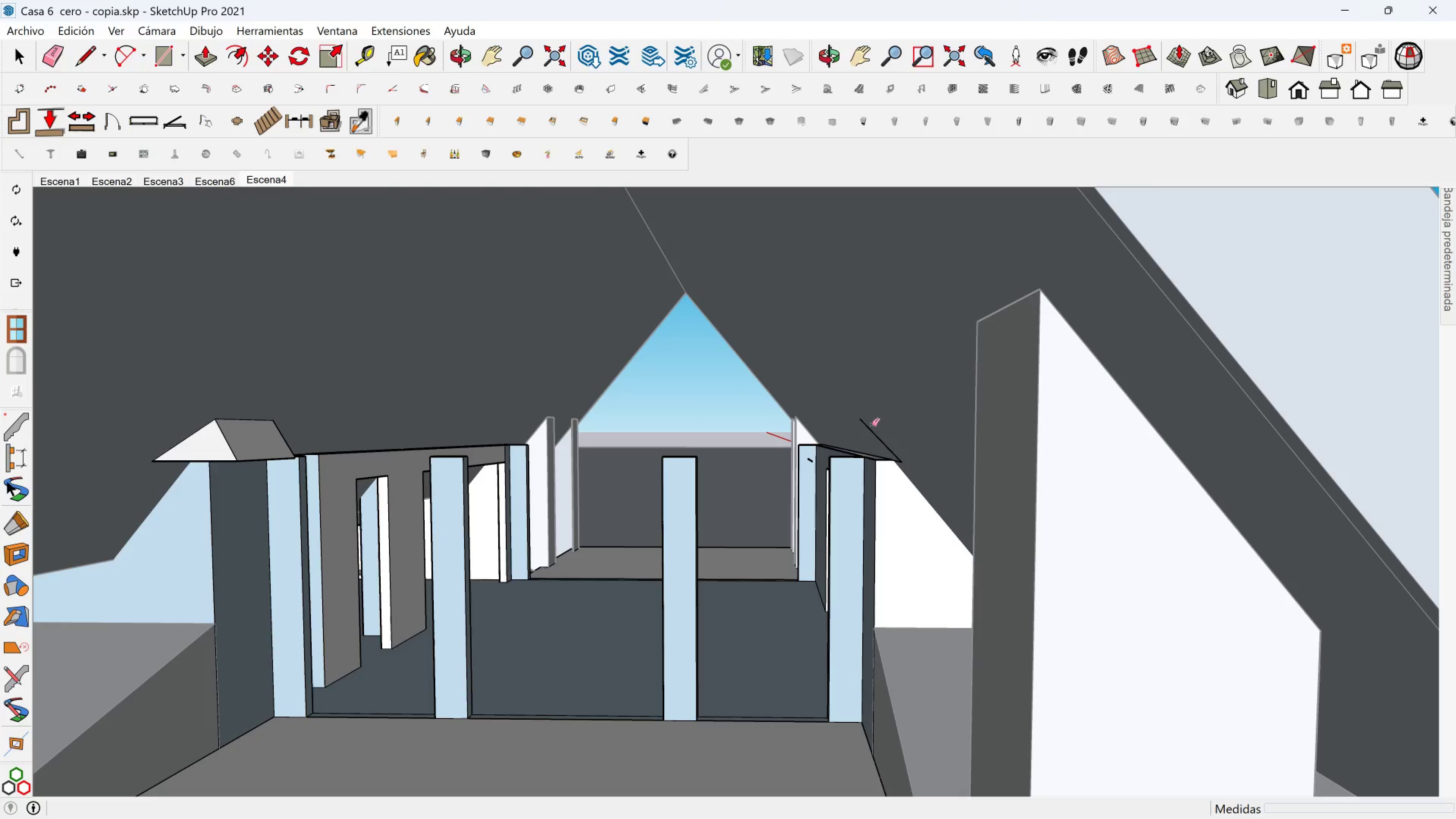 
double_click([872, 425])
 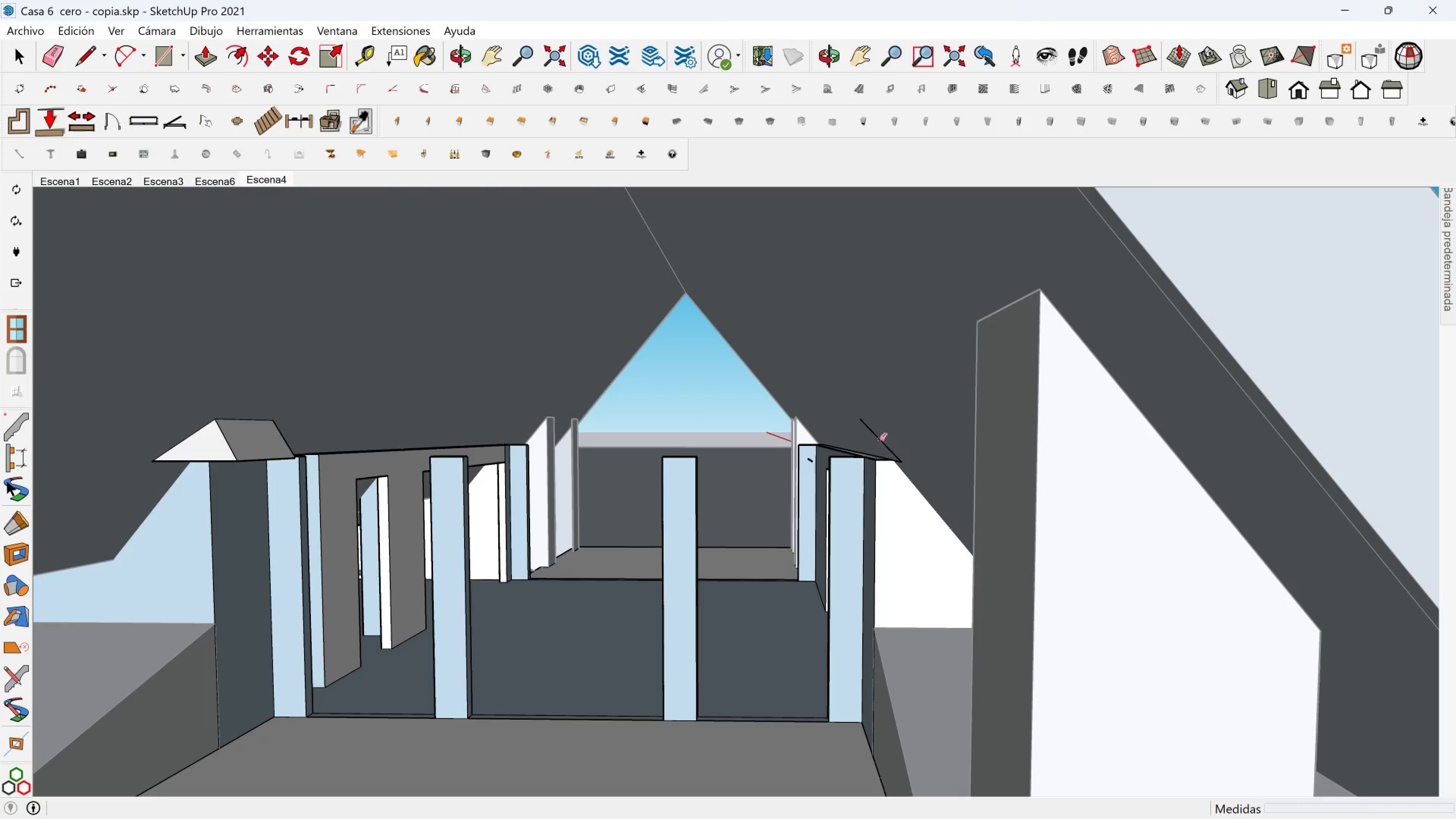 
left_click([879, 439])
 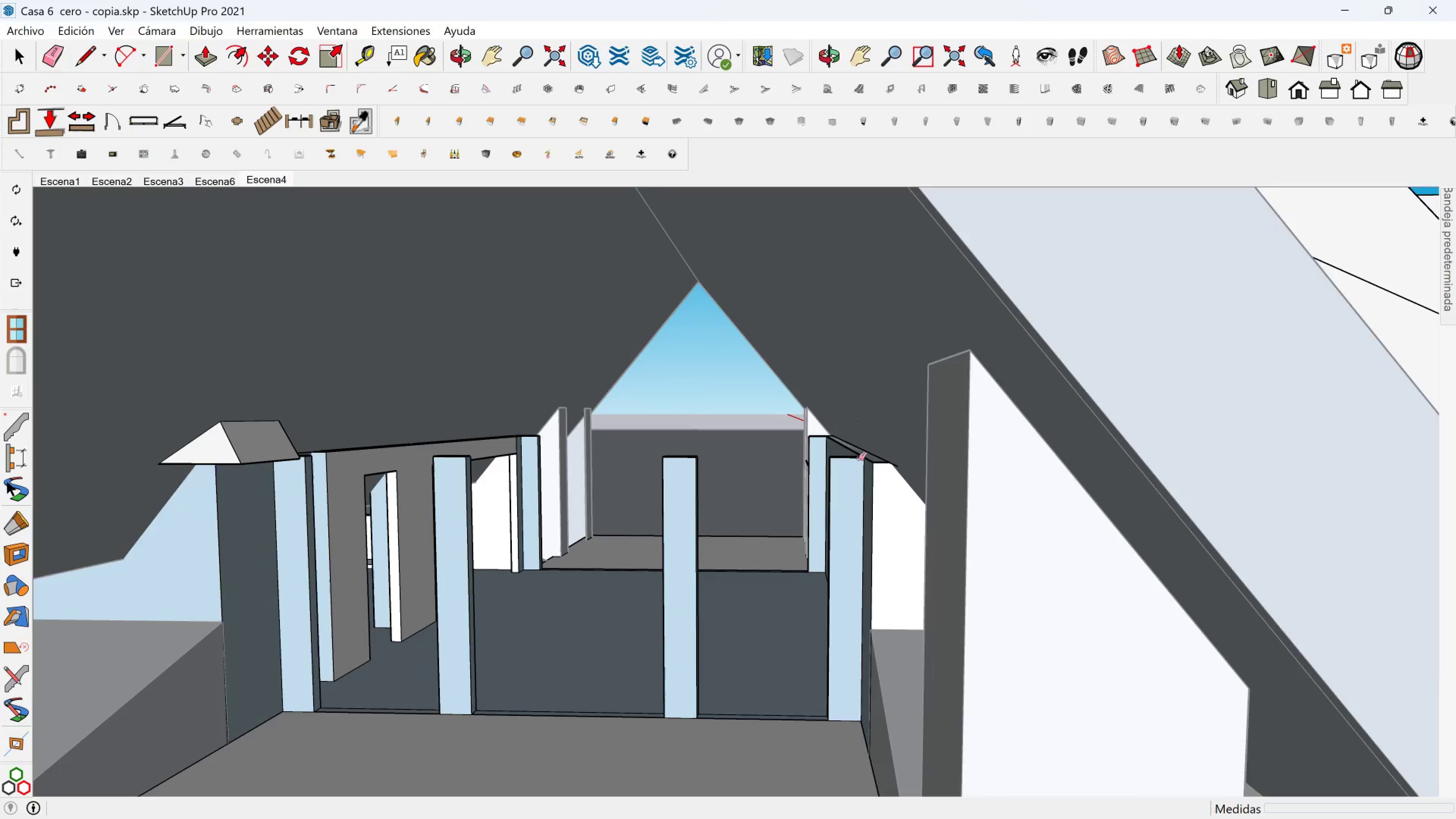 
scroll: coordinate [858, 459], scroll_direction: up, amount: 2.0
 